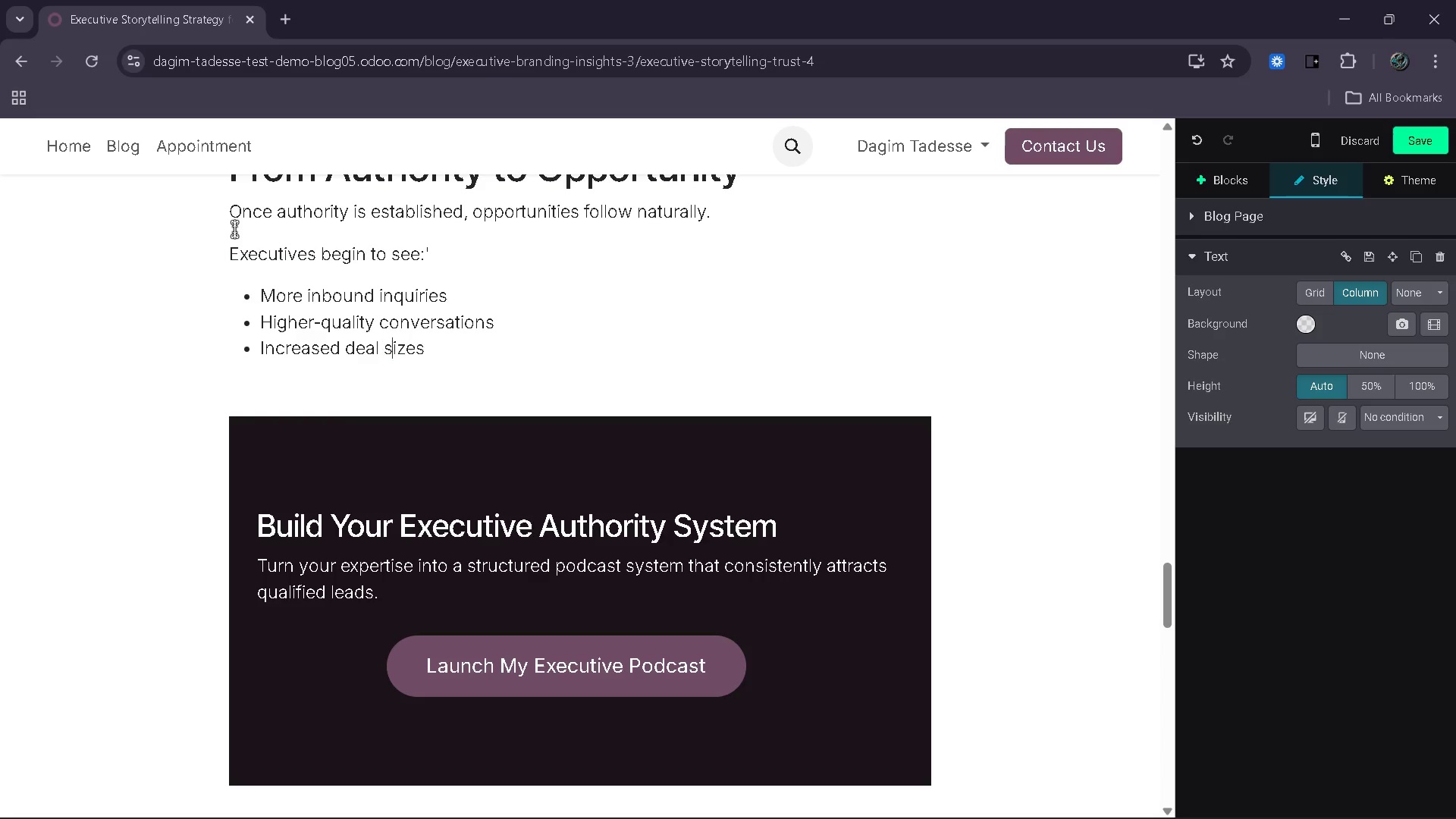 
key(S)
 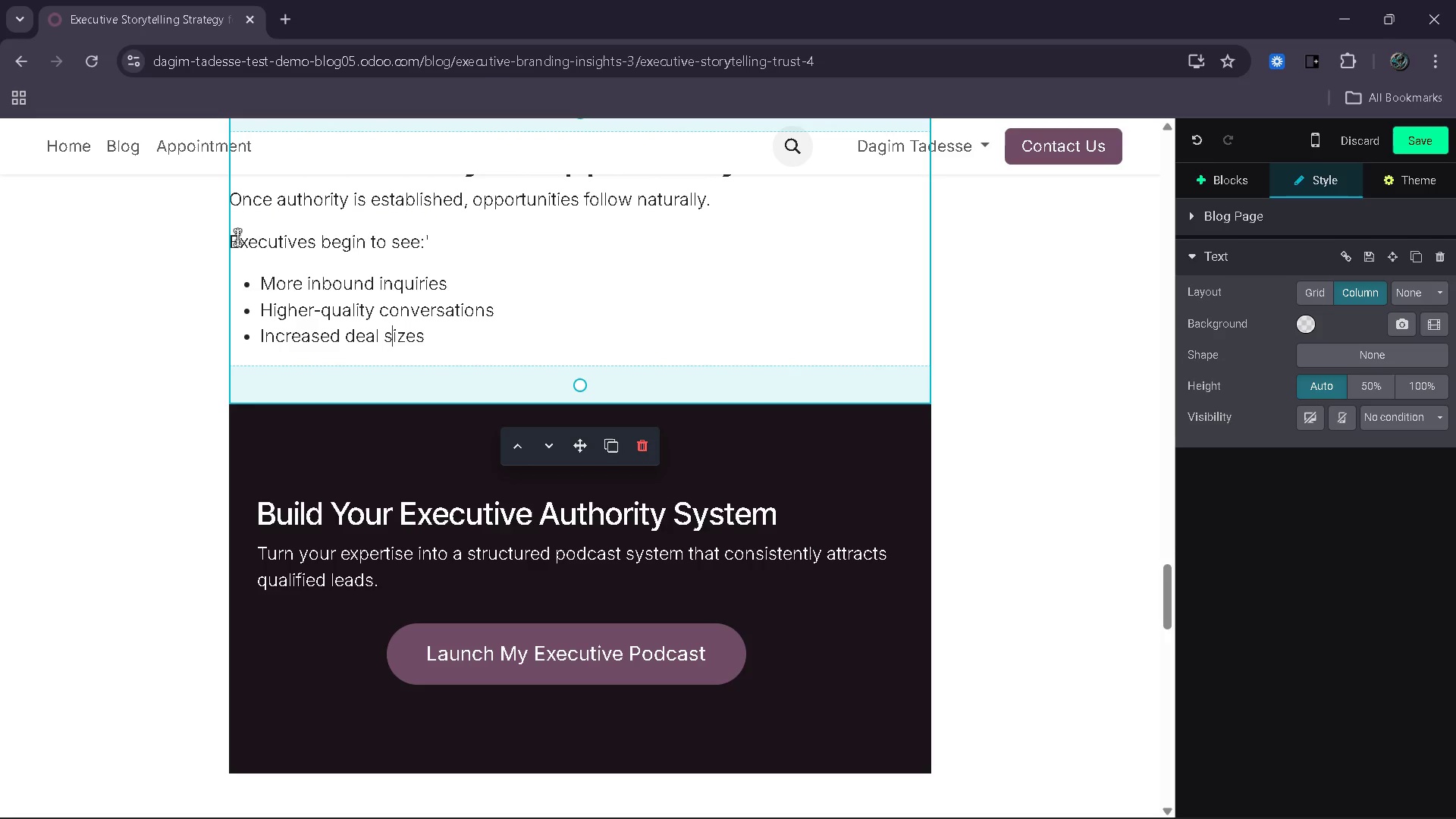 
hold_key(key=ArrowRight, duration=0.53)
 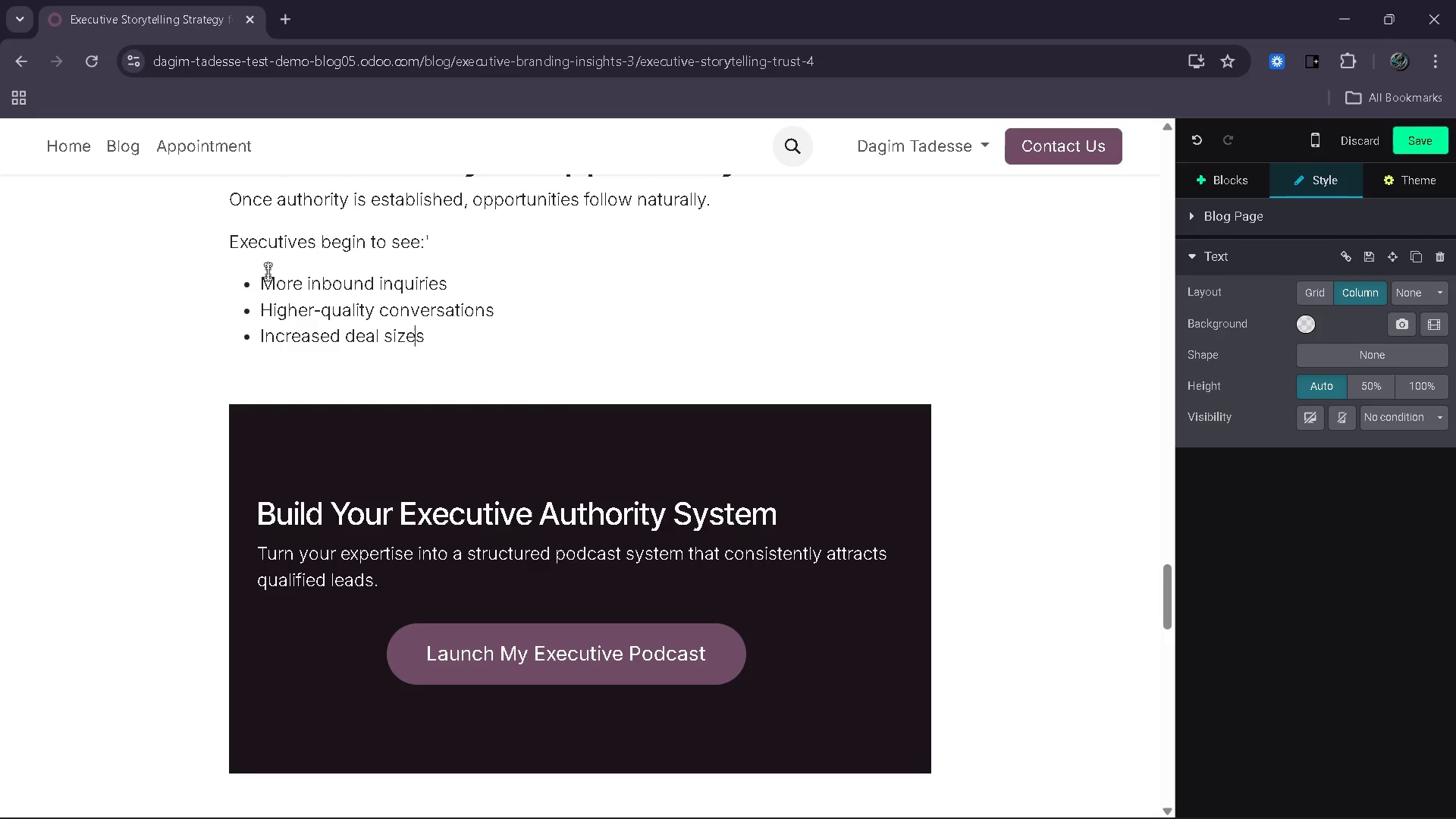 
key(ArrowRight)
 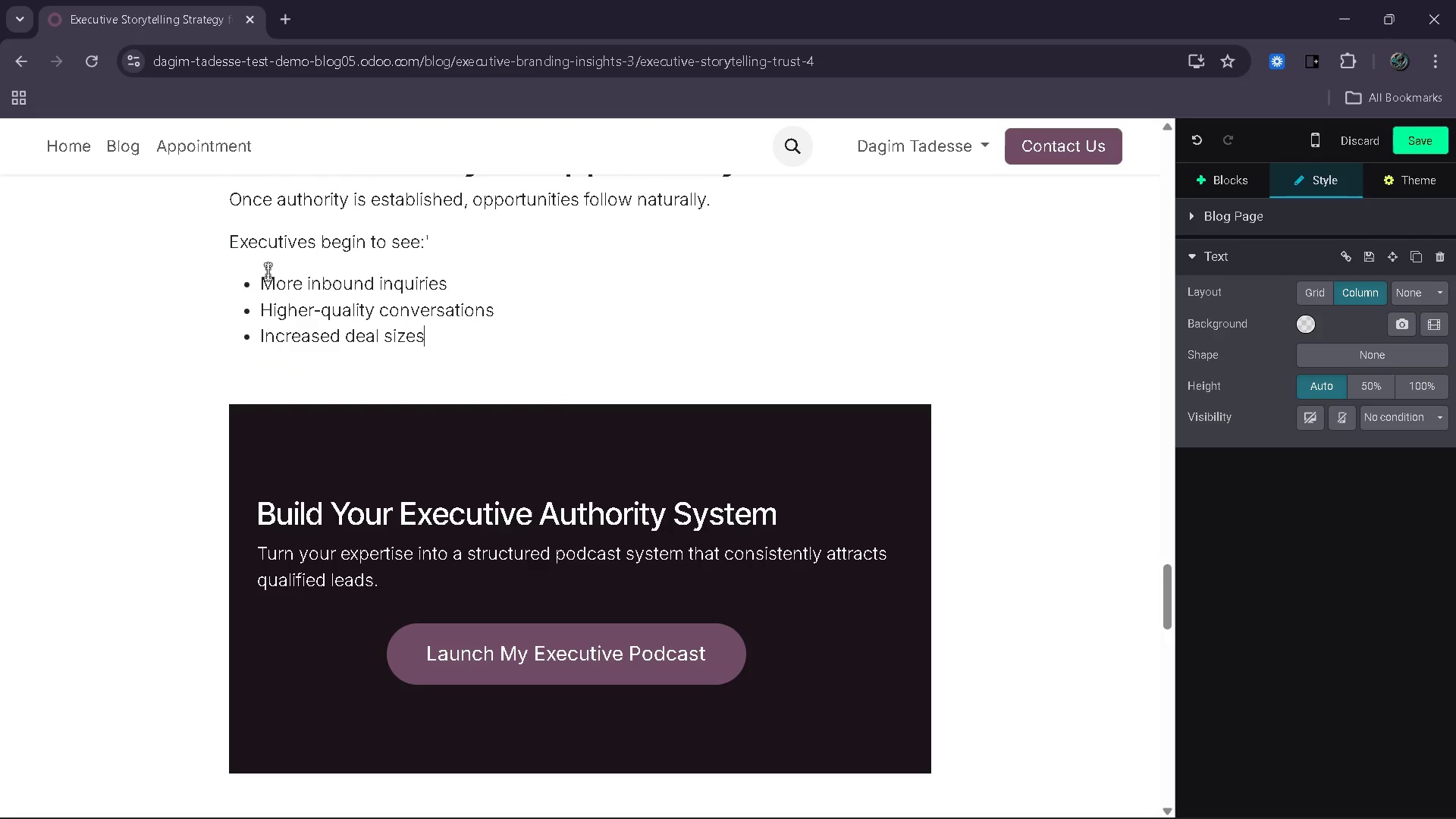 
key(ArrowRight)
 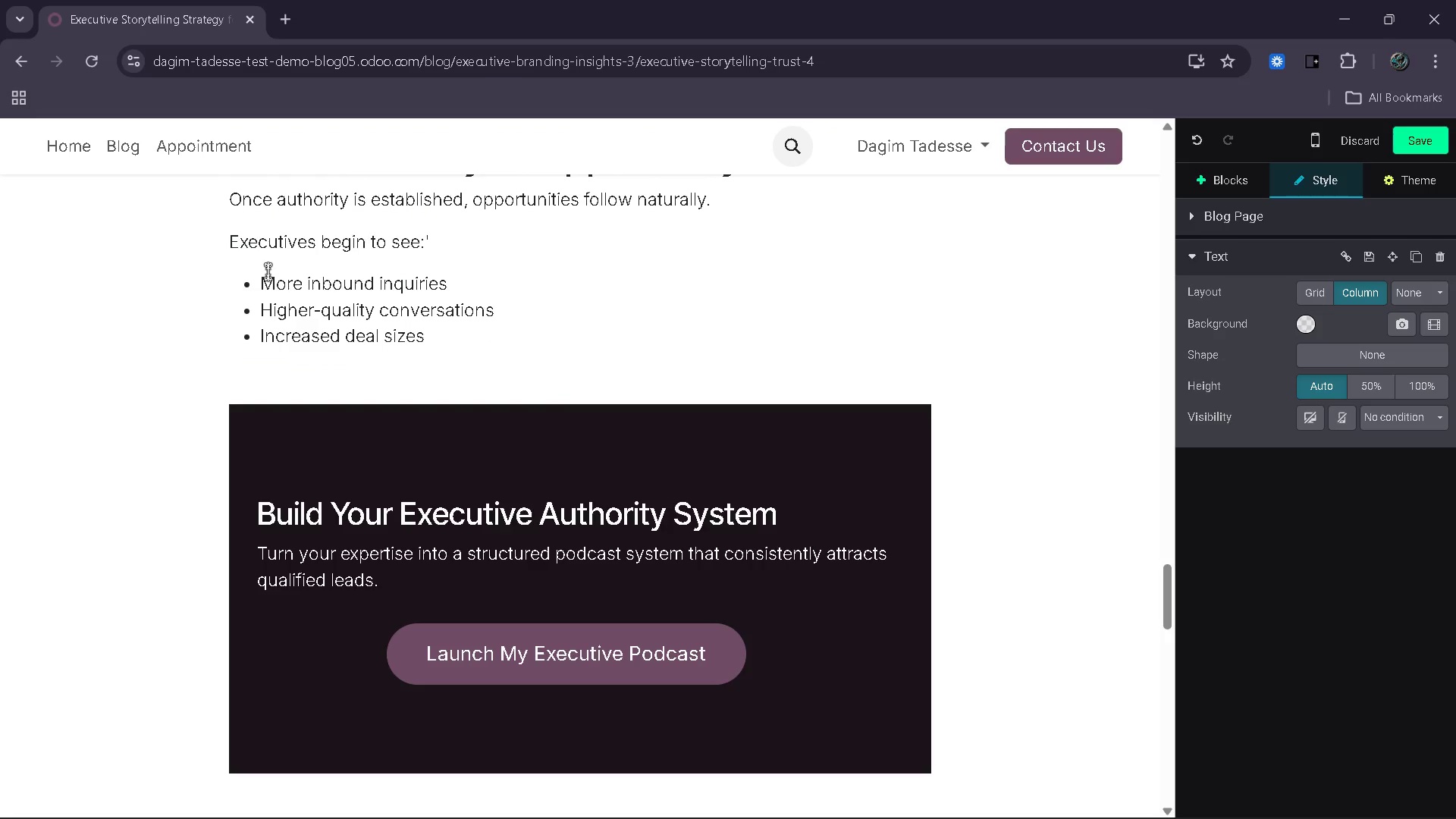 
key(Enter)
 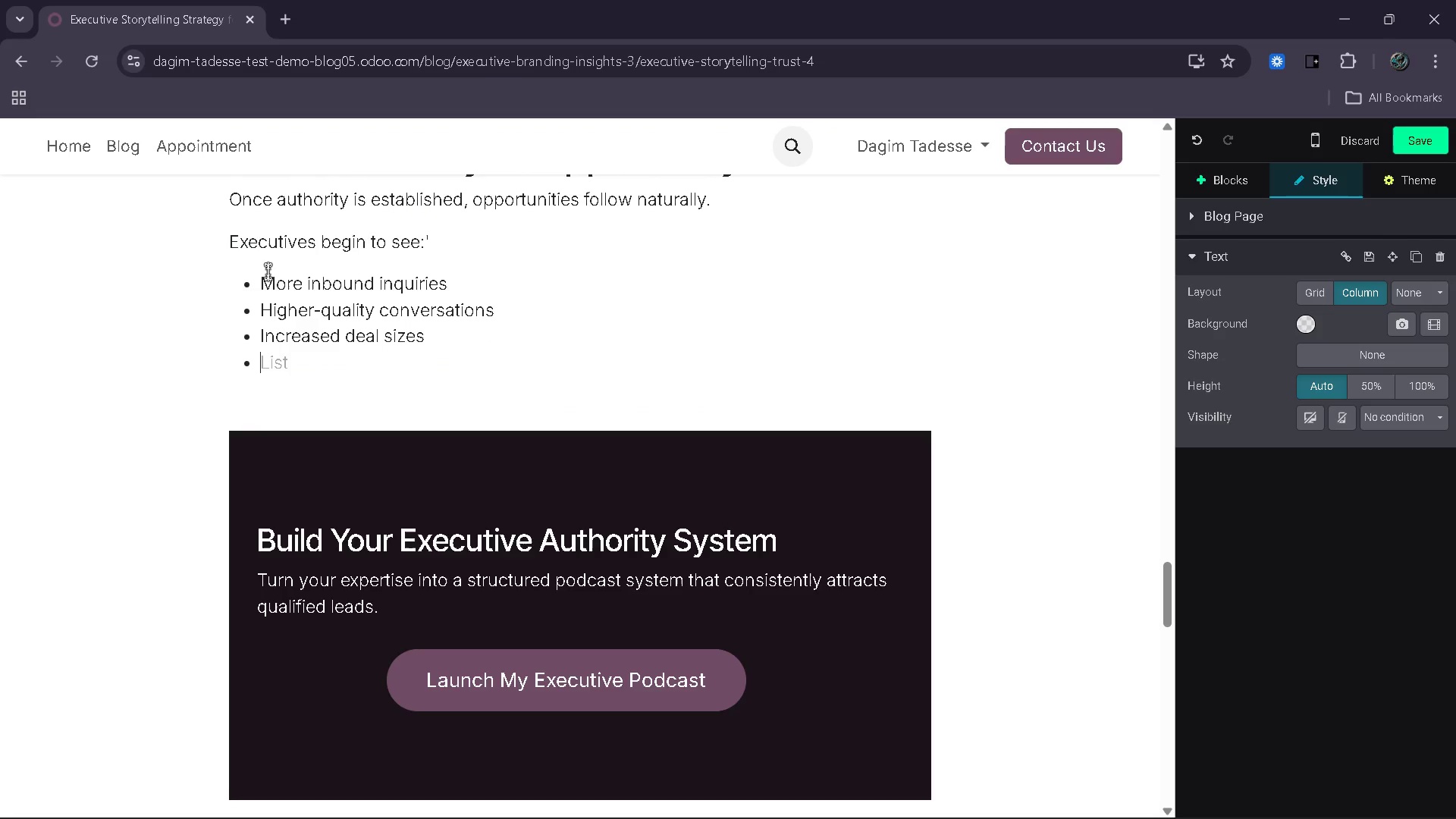 
key(Backspace)
key(Backspace)
type(Scenario:)
 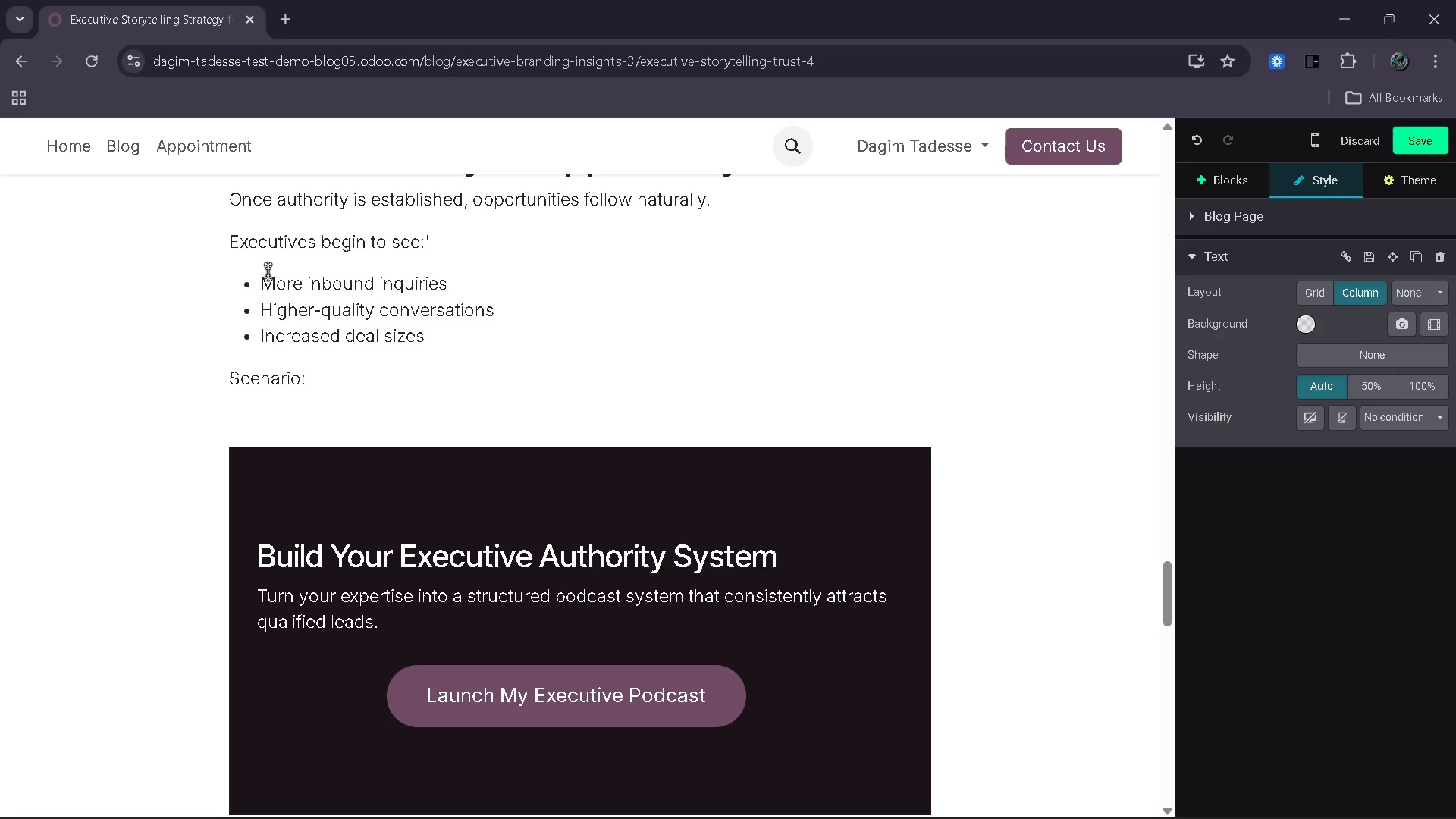 
key(Enter)
 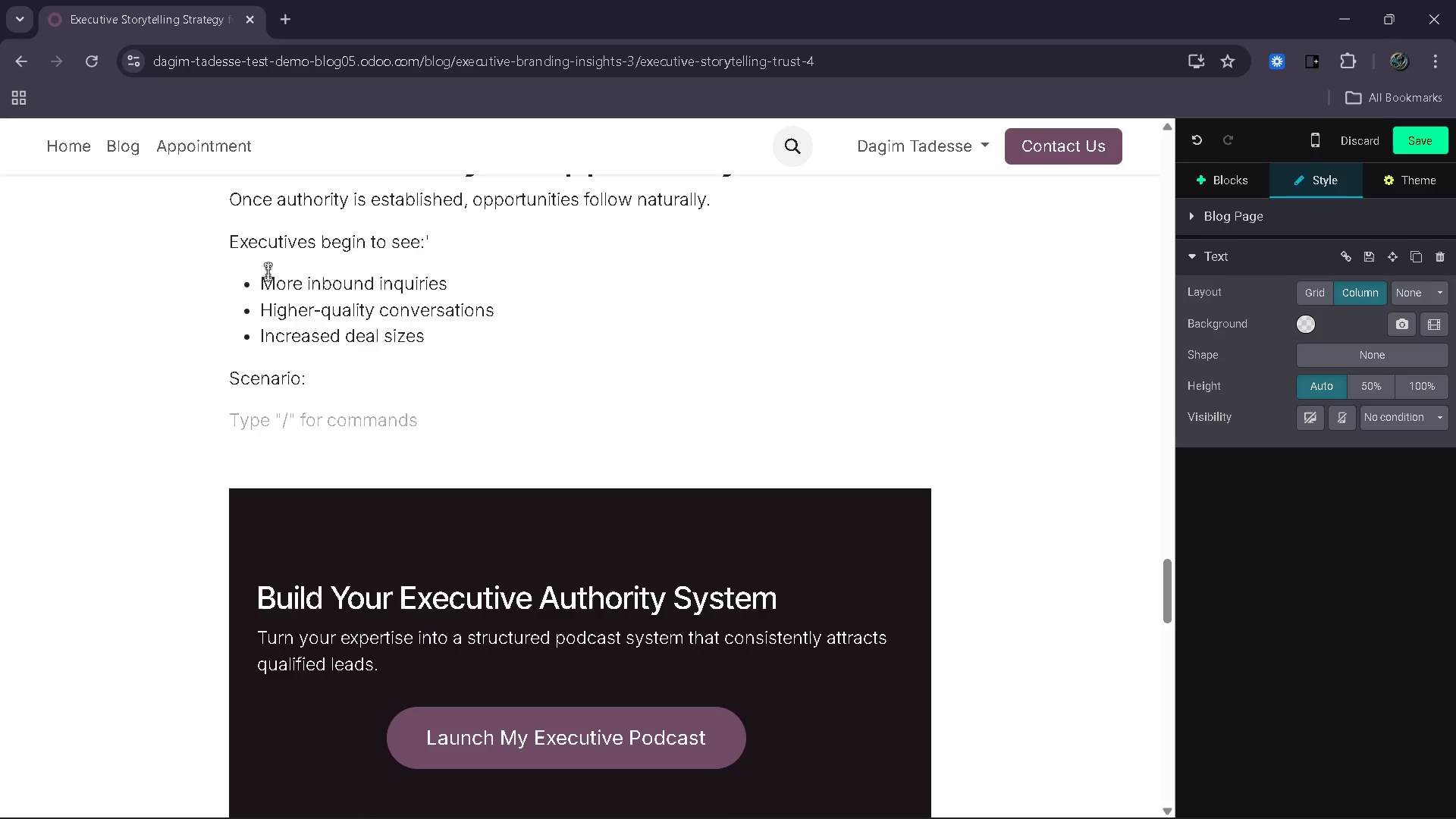 
type(An execut)
 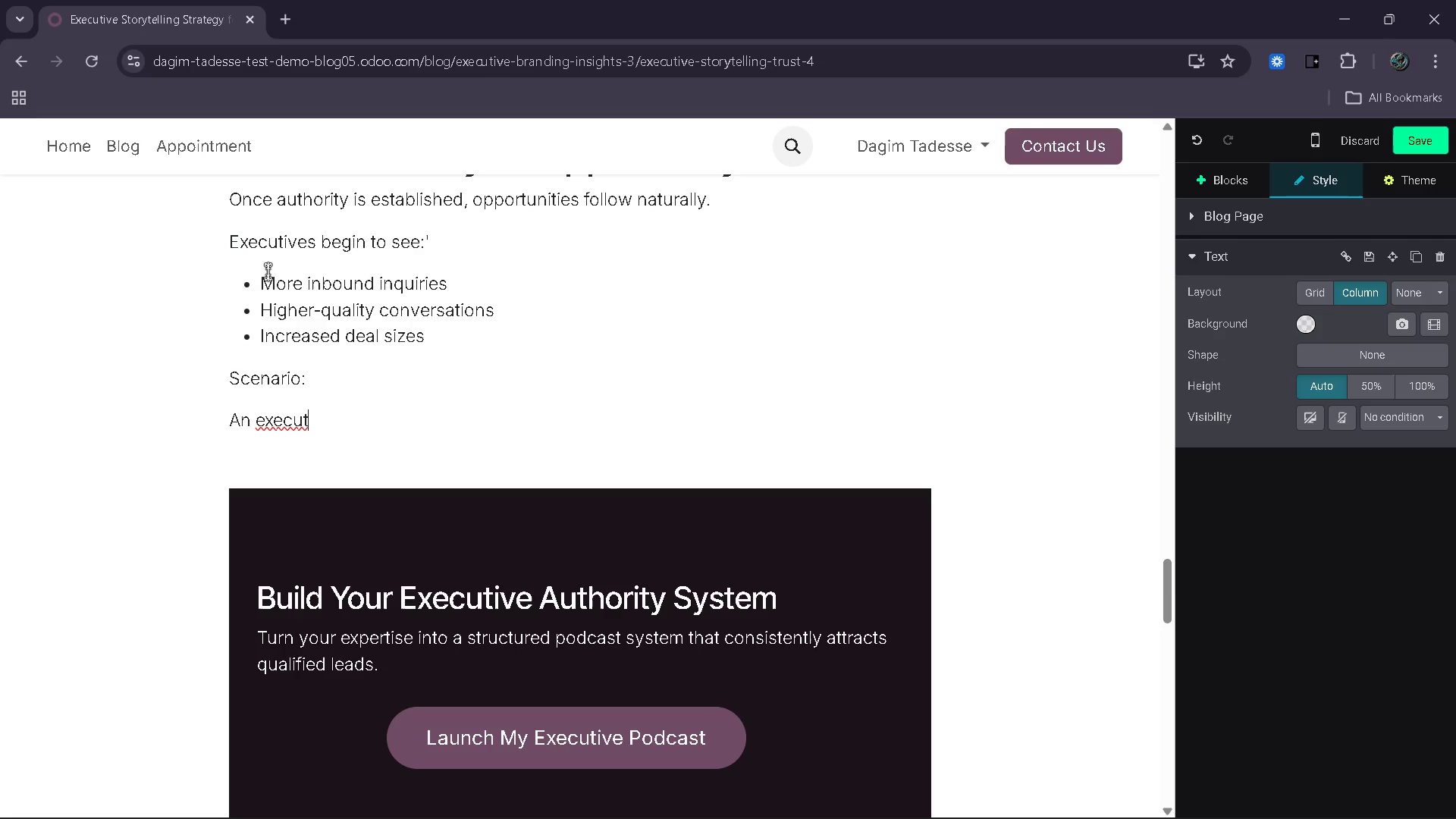 
wait(7.12)
 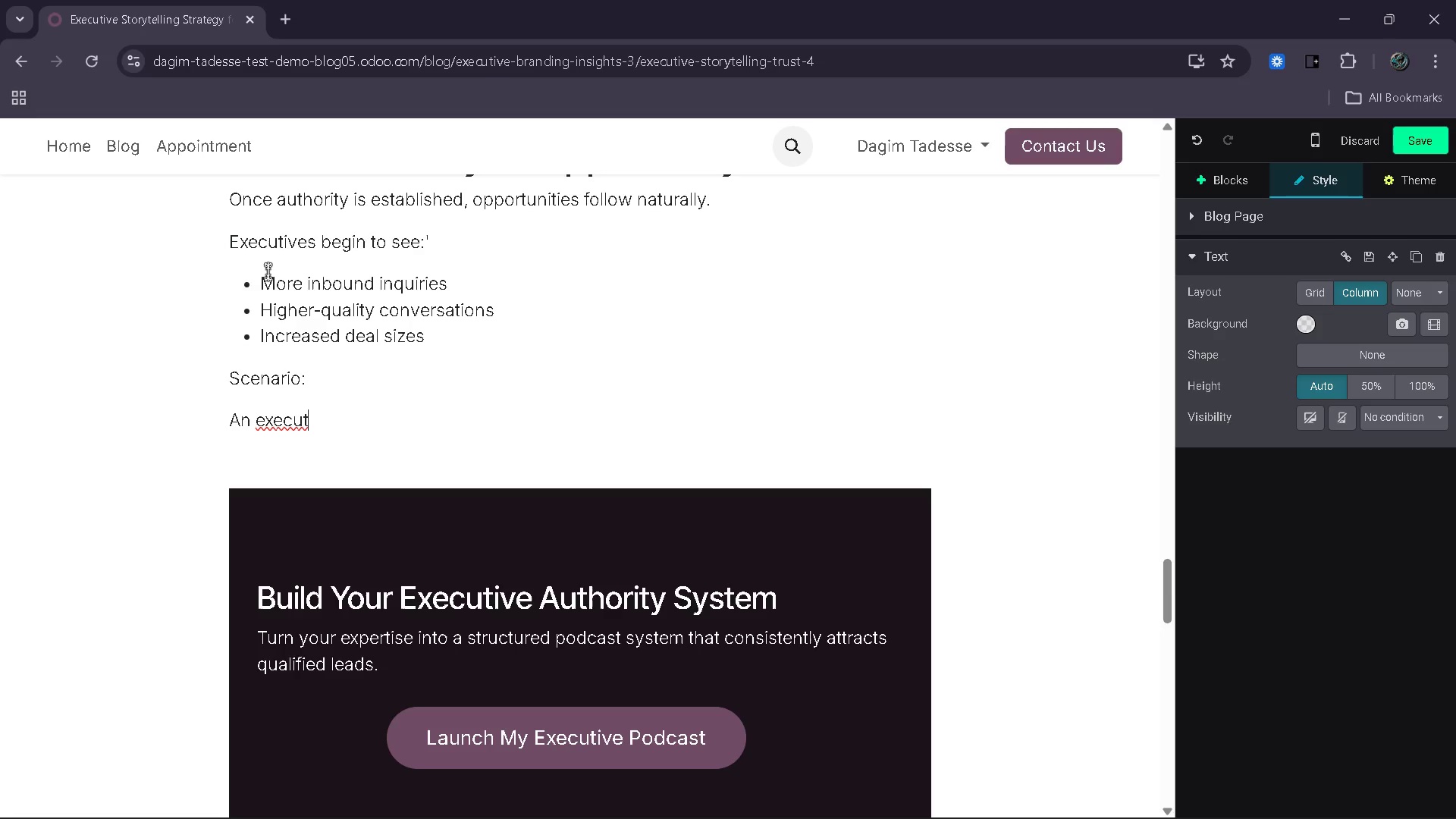 
type(ive with a strong )
 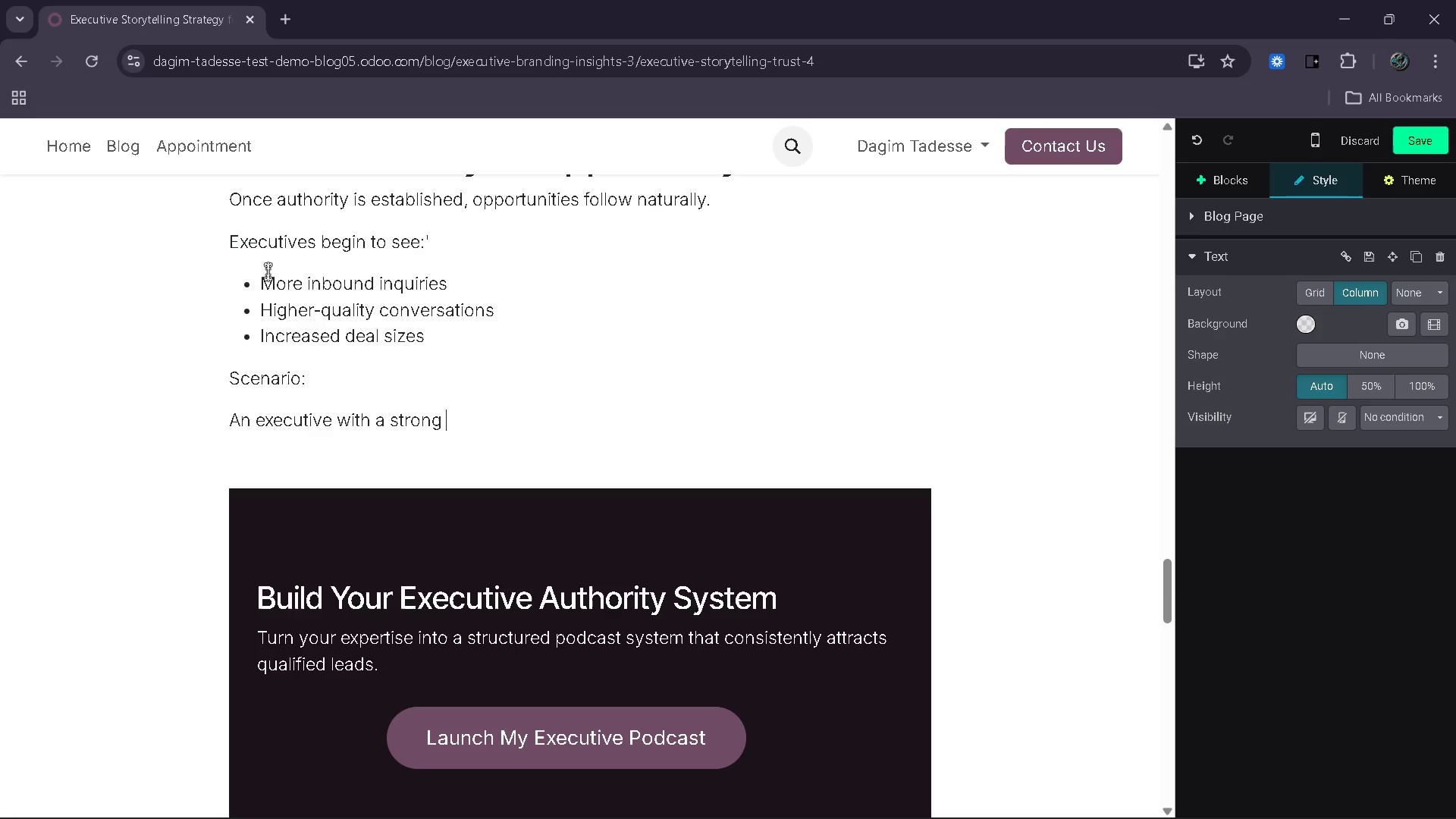 
wait(5.83)
 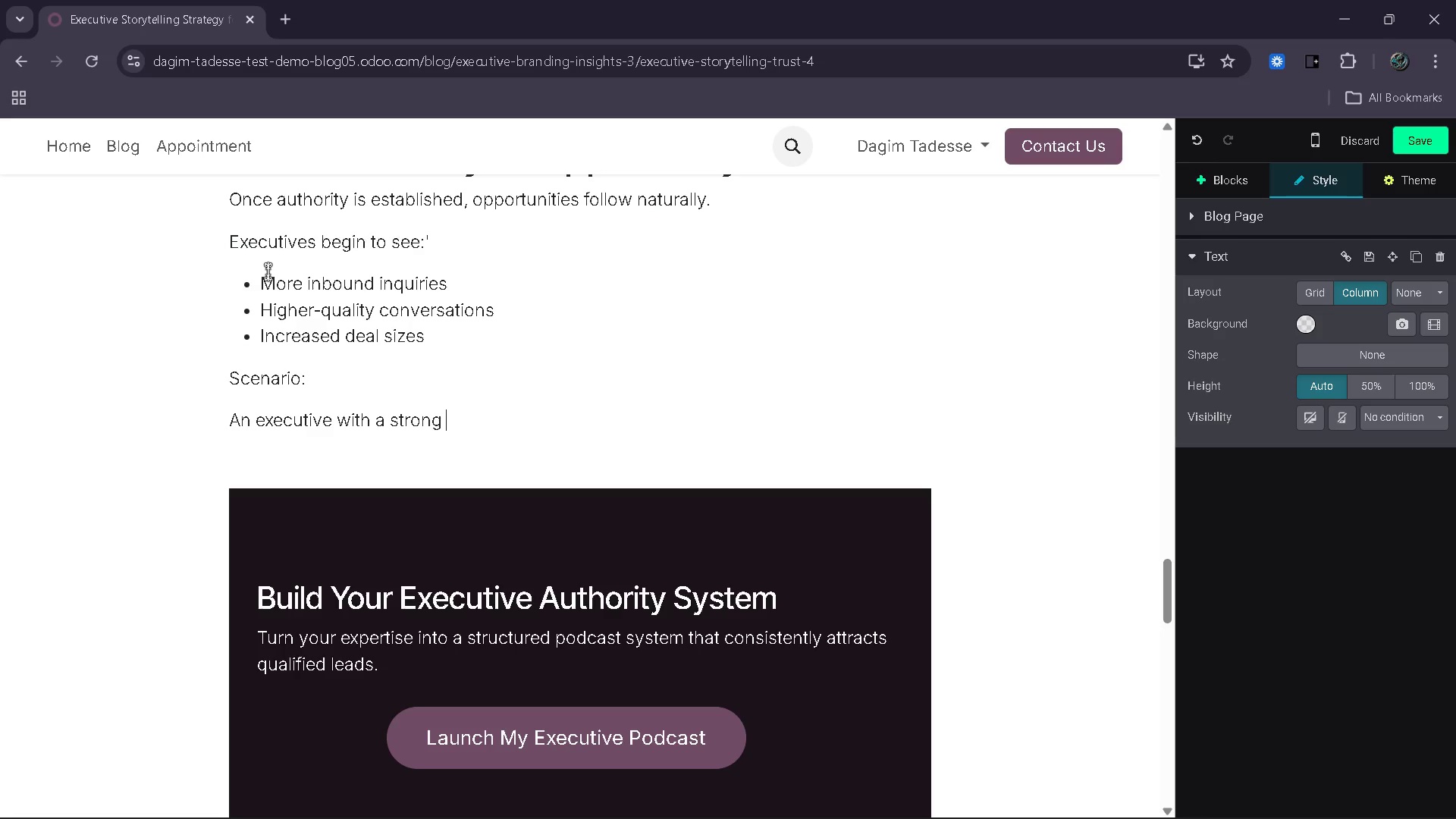 
type(content system rec)
 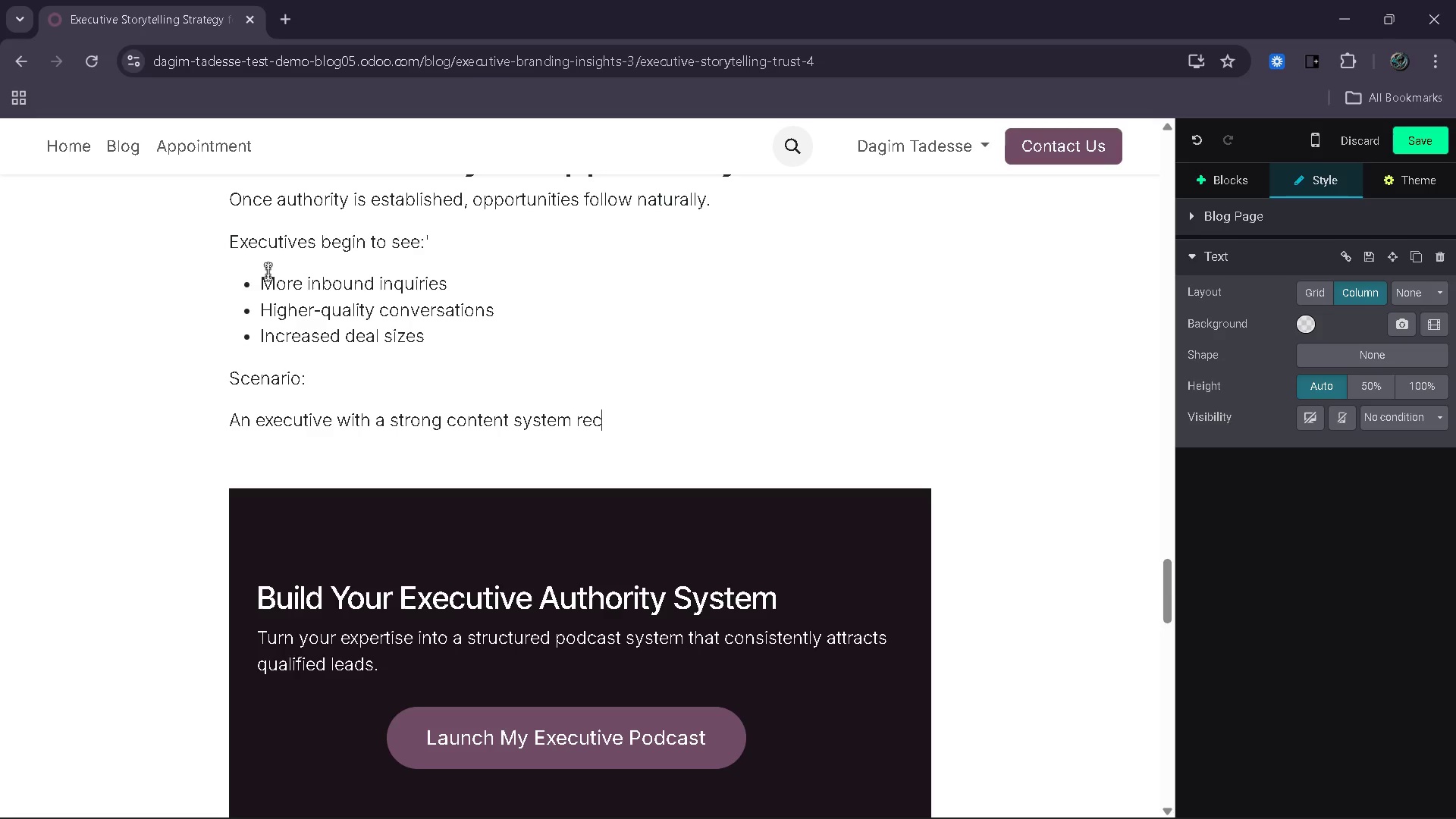 
type(eives inquiries from prospects who ale)
key(Backspace)
type(ra)
key(Backspace)
type(eady undera)
key(Backspace)
type(satnd)
key(Backspace)
key(Backspace)
key(Backspace)
key(Backspace)
type(tand)
 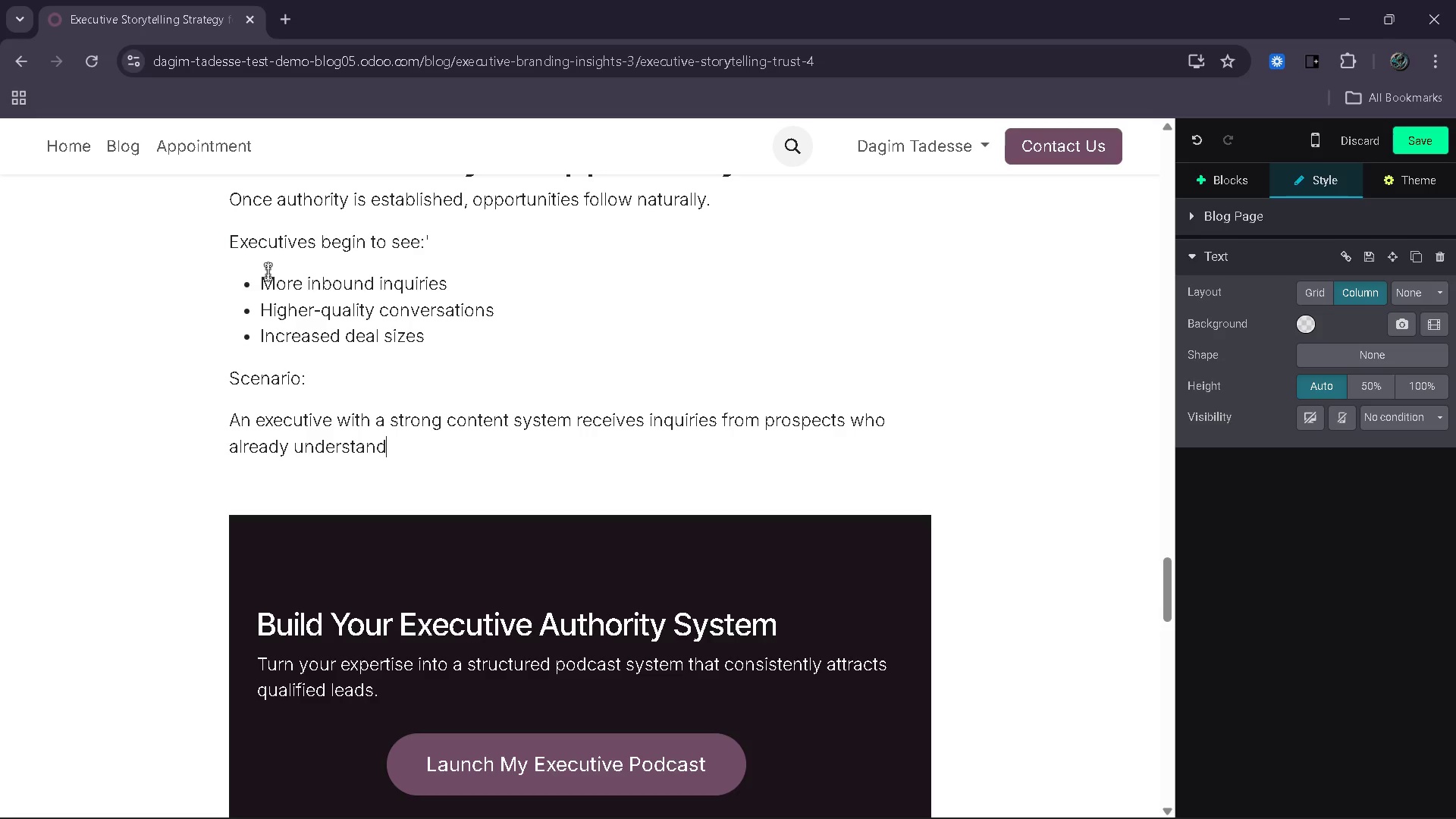 
wait(8.64)
 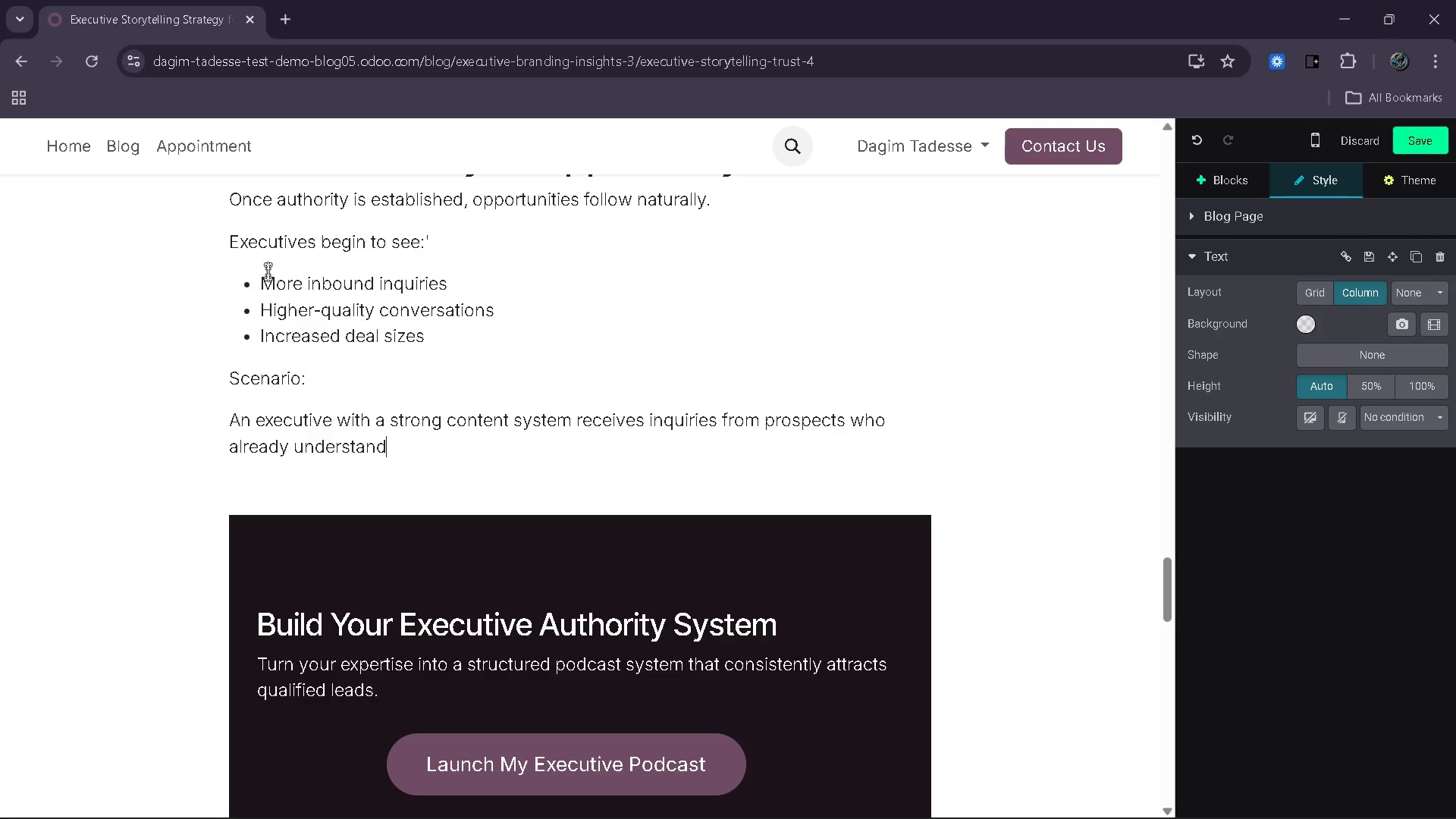 
type( their expertise.)
 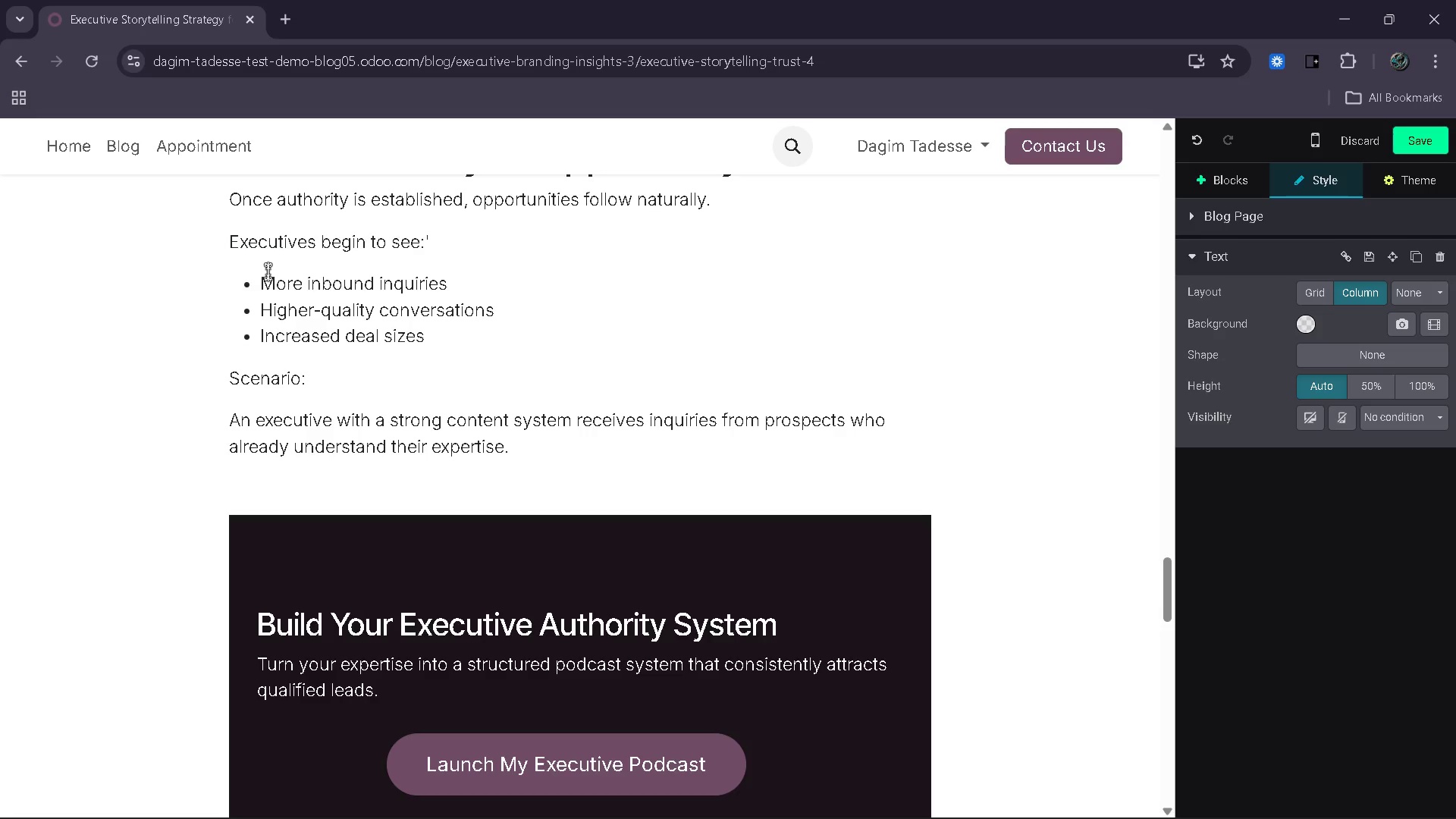 
key(Enter)
 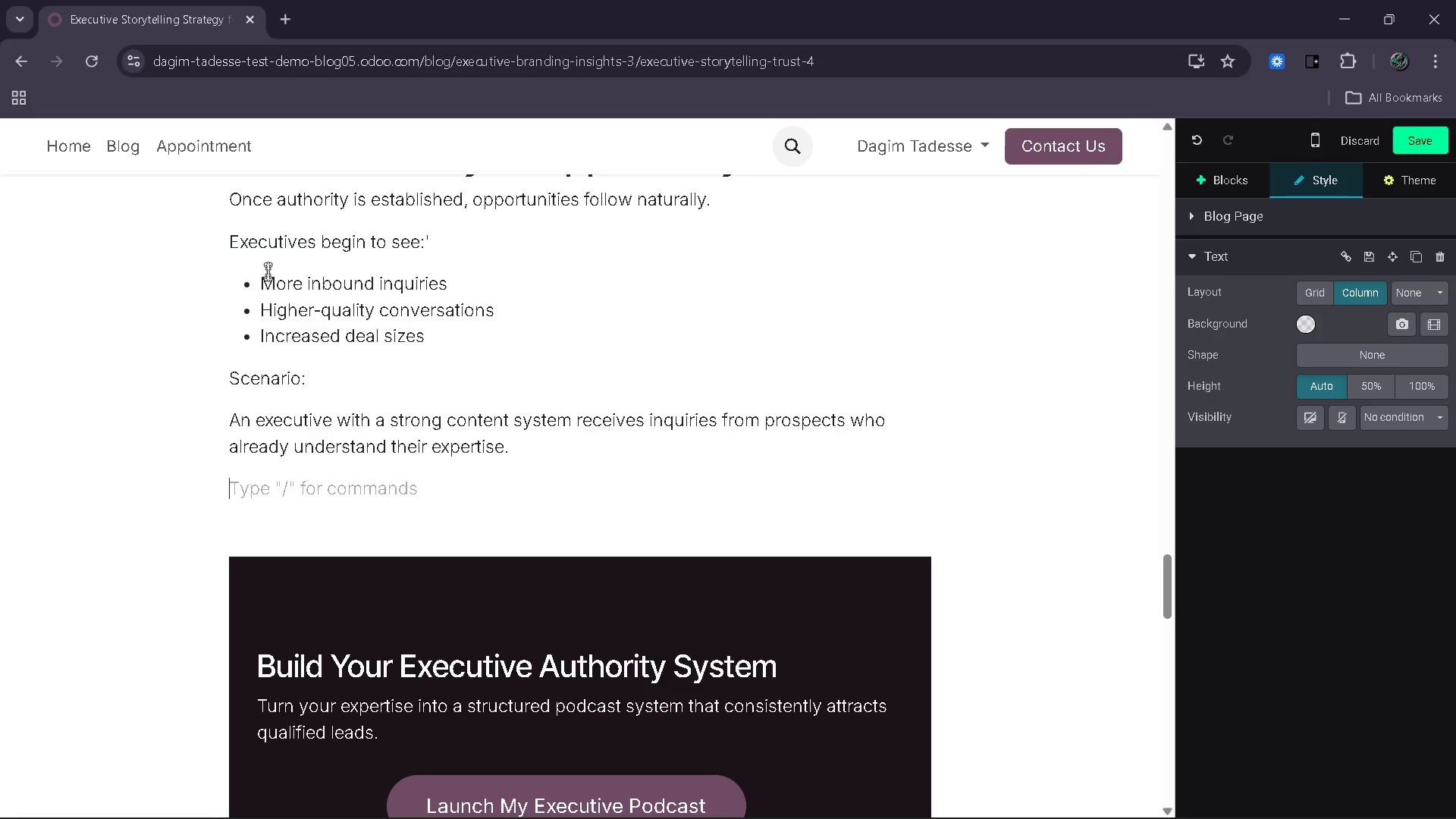 
type(This eliminates )
 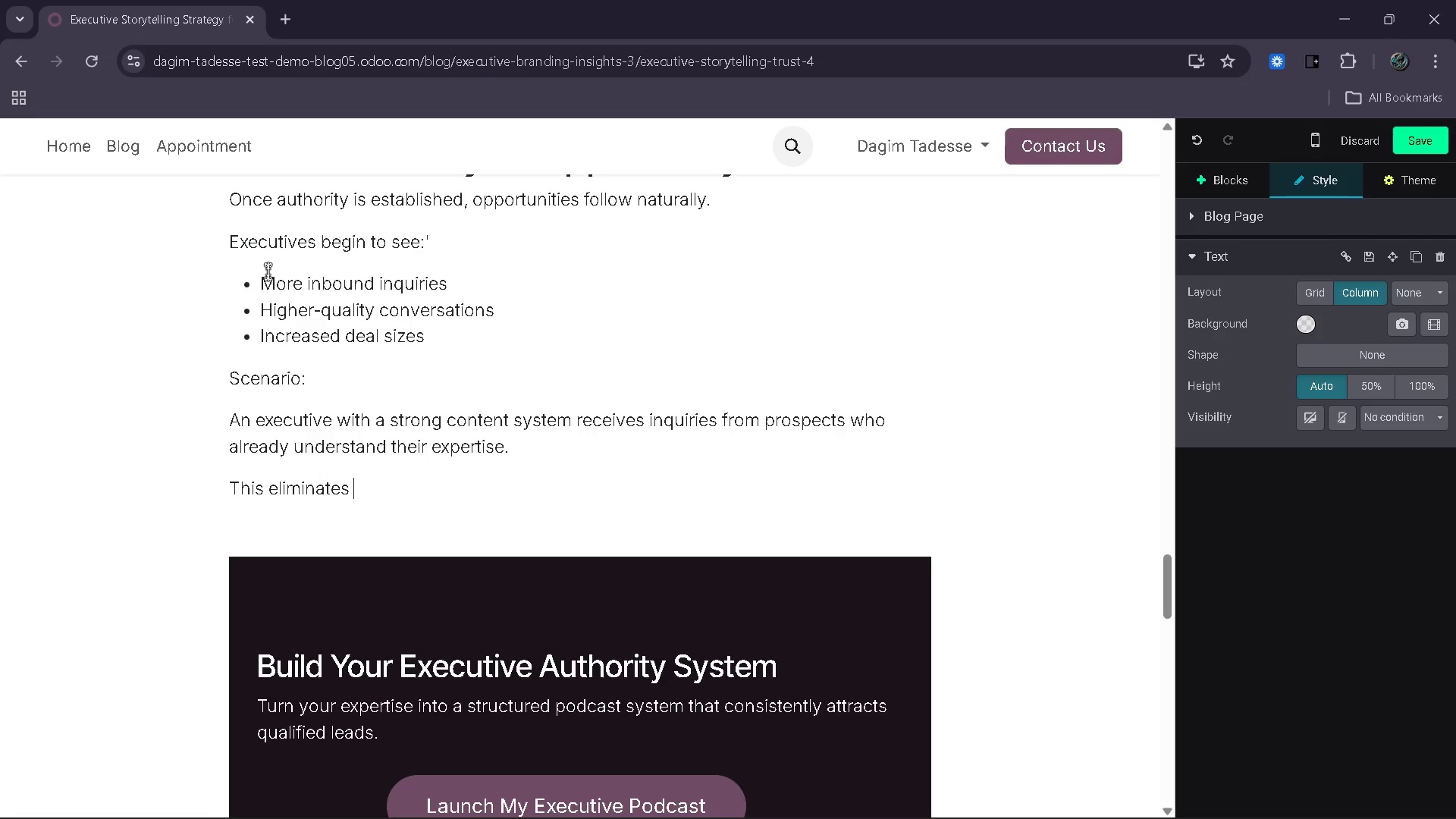 
type(e)
key(Backspace)
type(the need for heavy persua)
 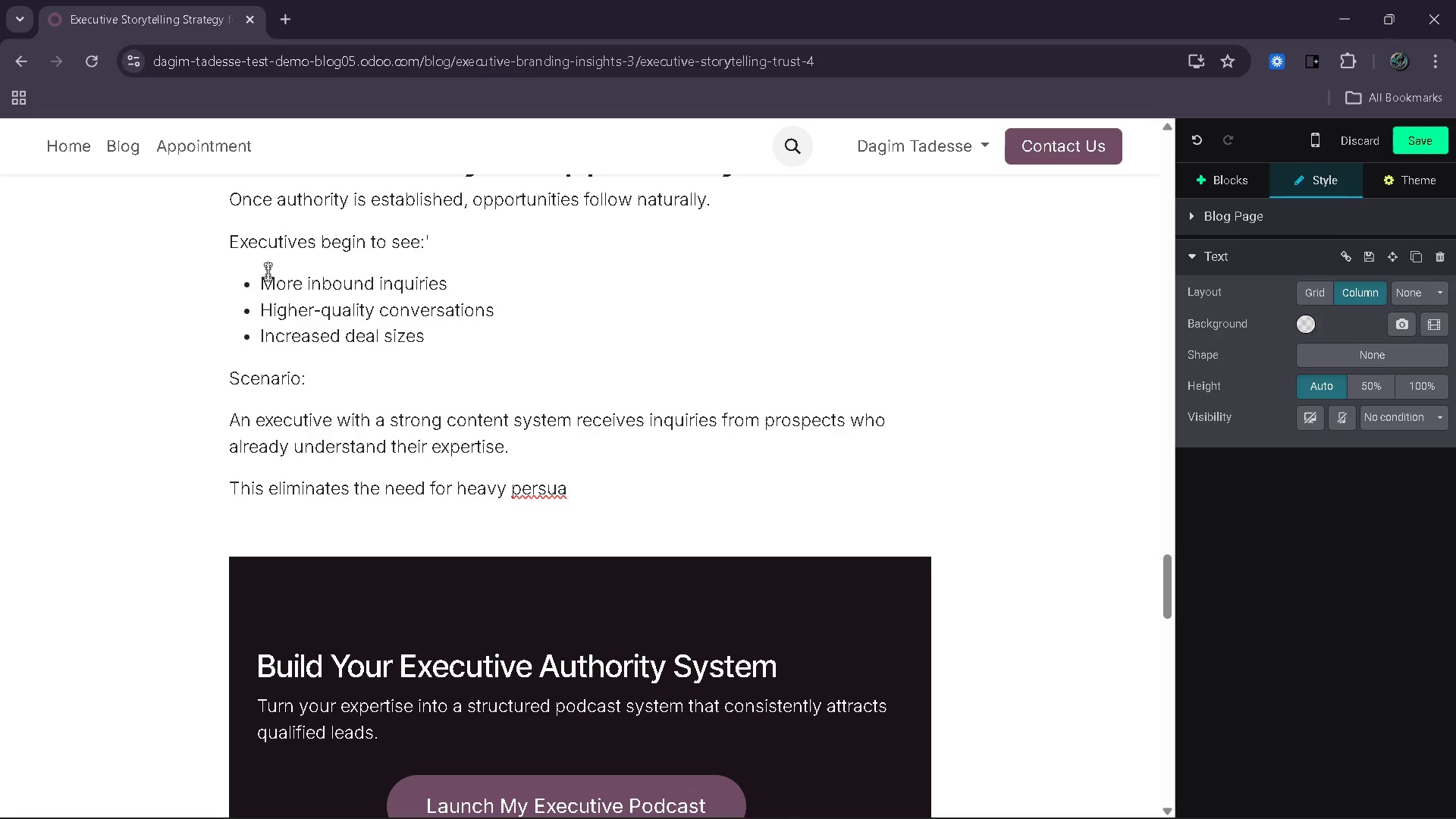 
wait(5.38)
 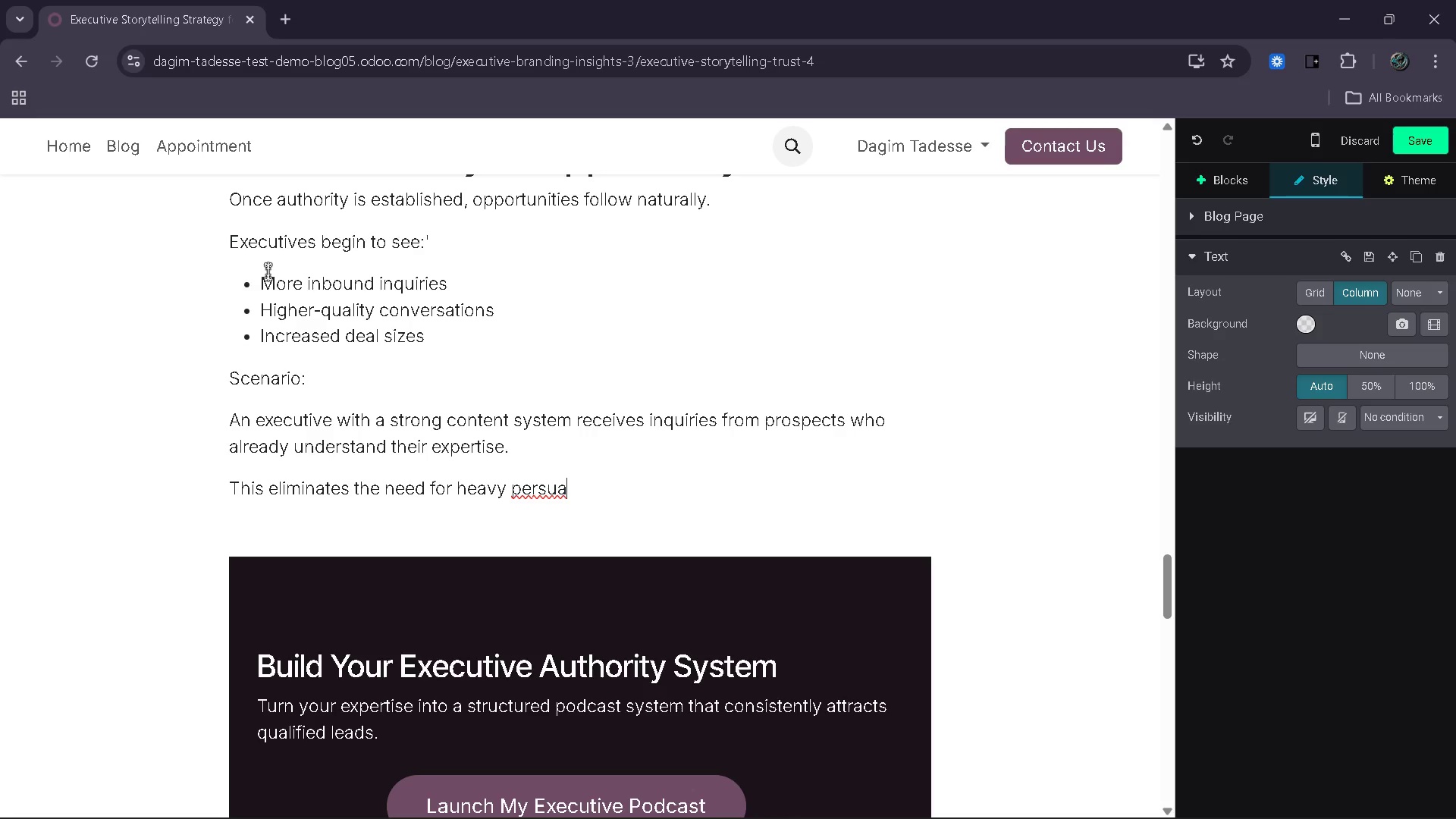 
type(sion and shifts the conversation towar)
 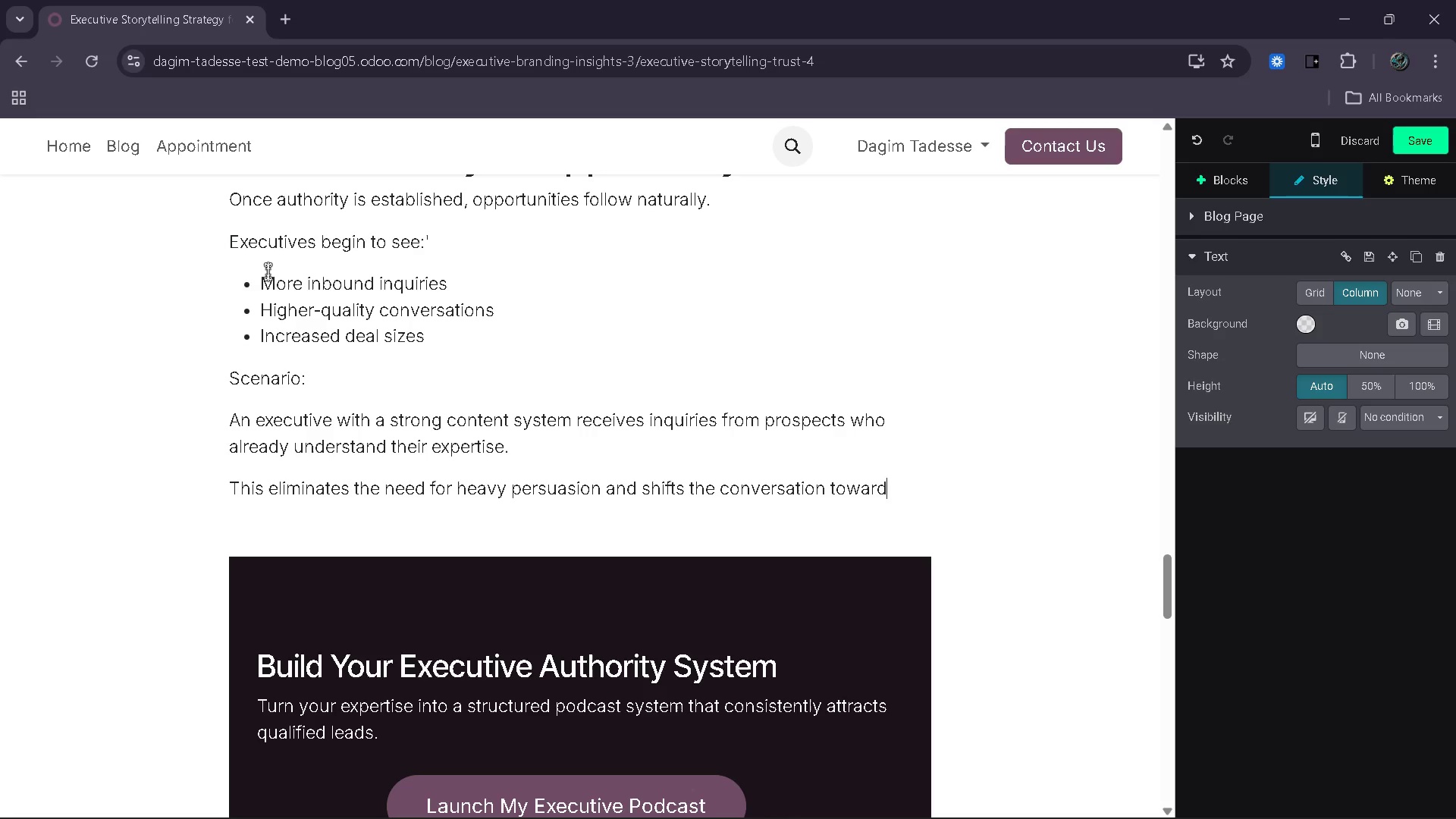 
wait(18.83)
 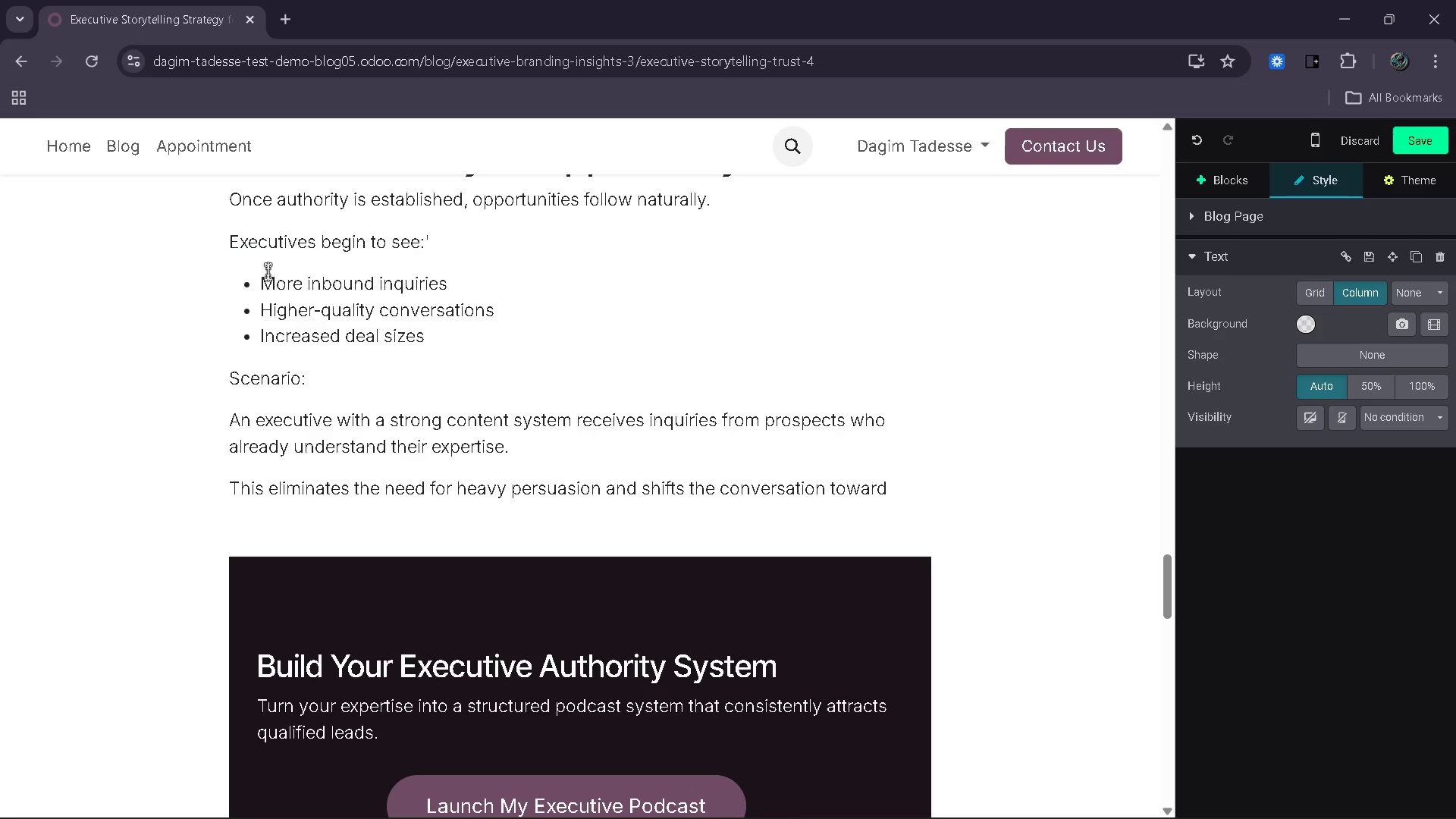 
type( collaboration rather than see)
key(Backspace)
type(lling.)
 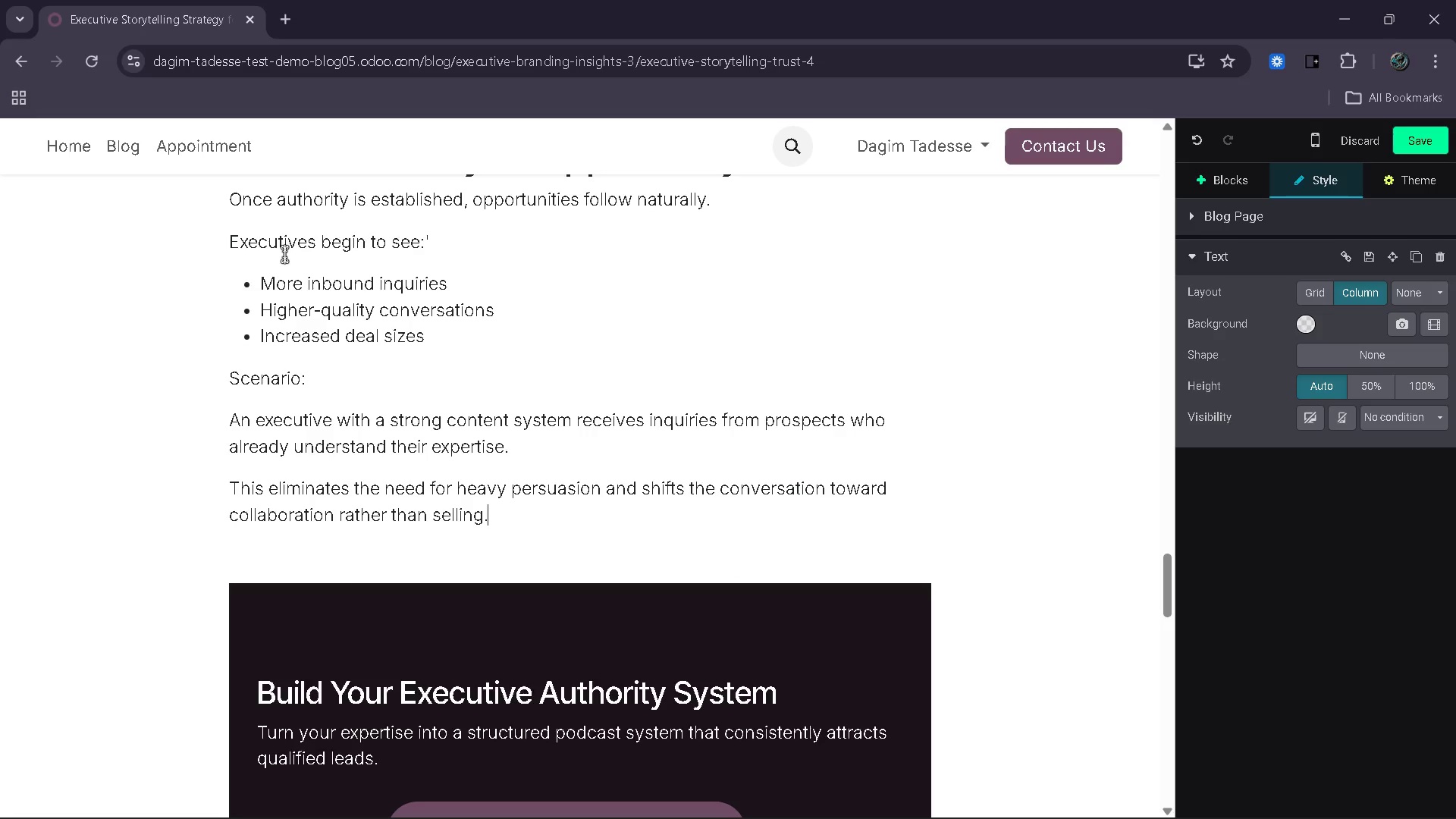 
wait(7.17)
 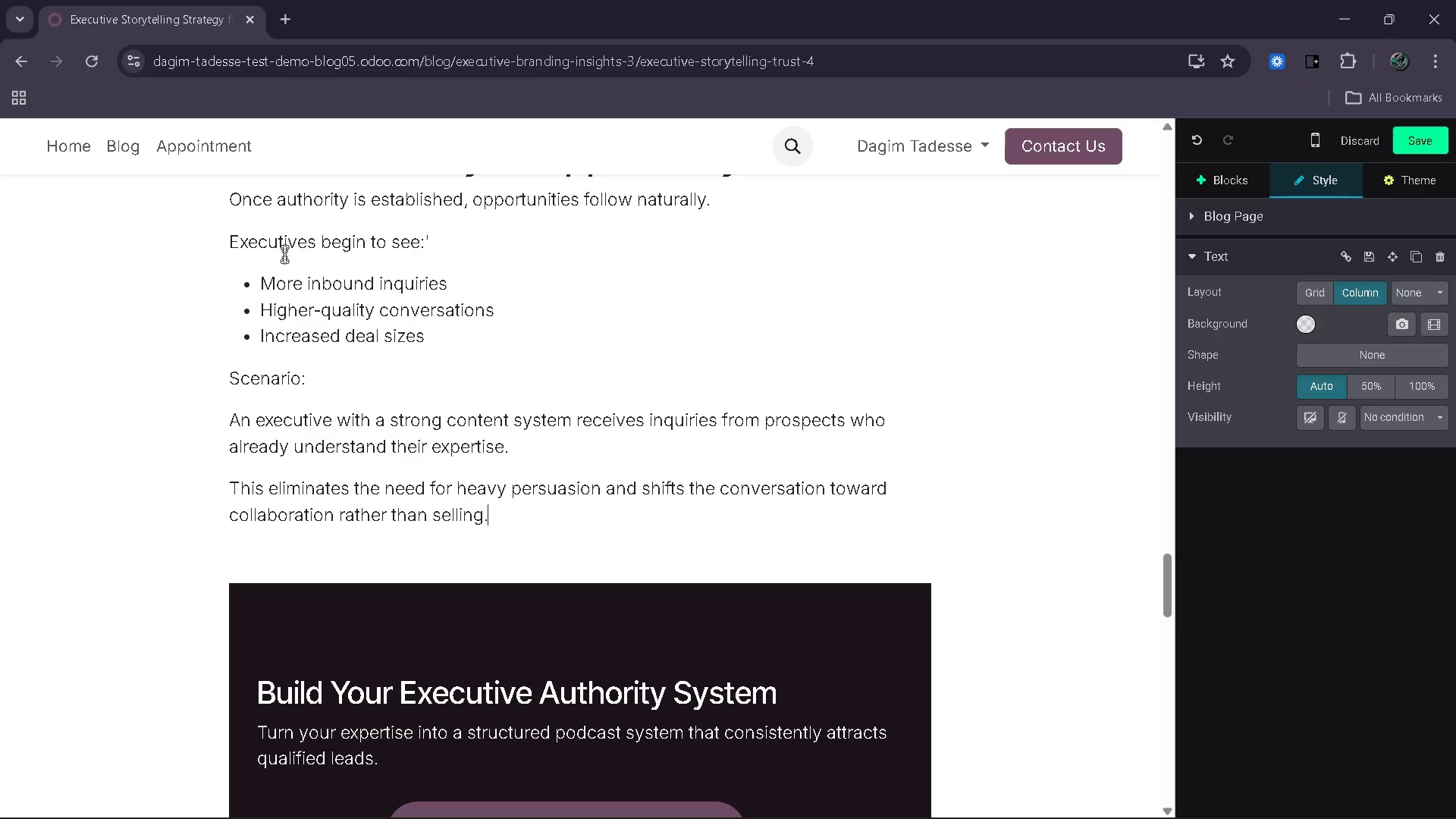 
key(Enter)
 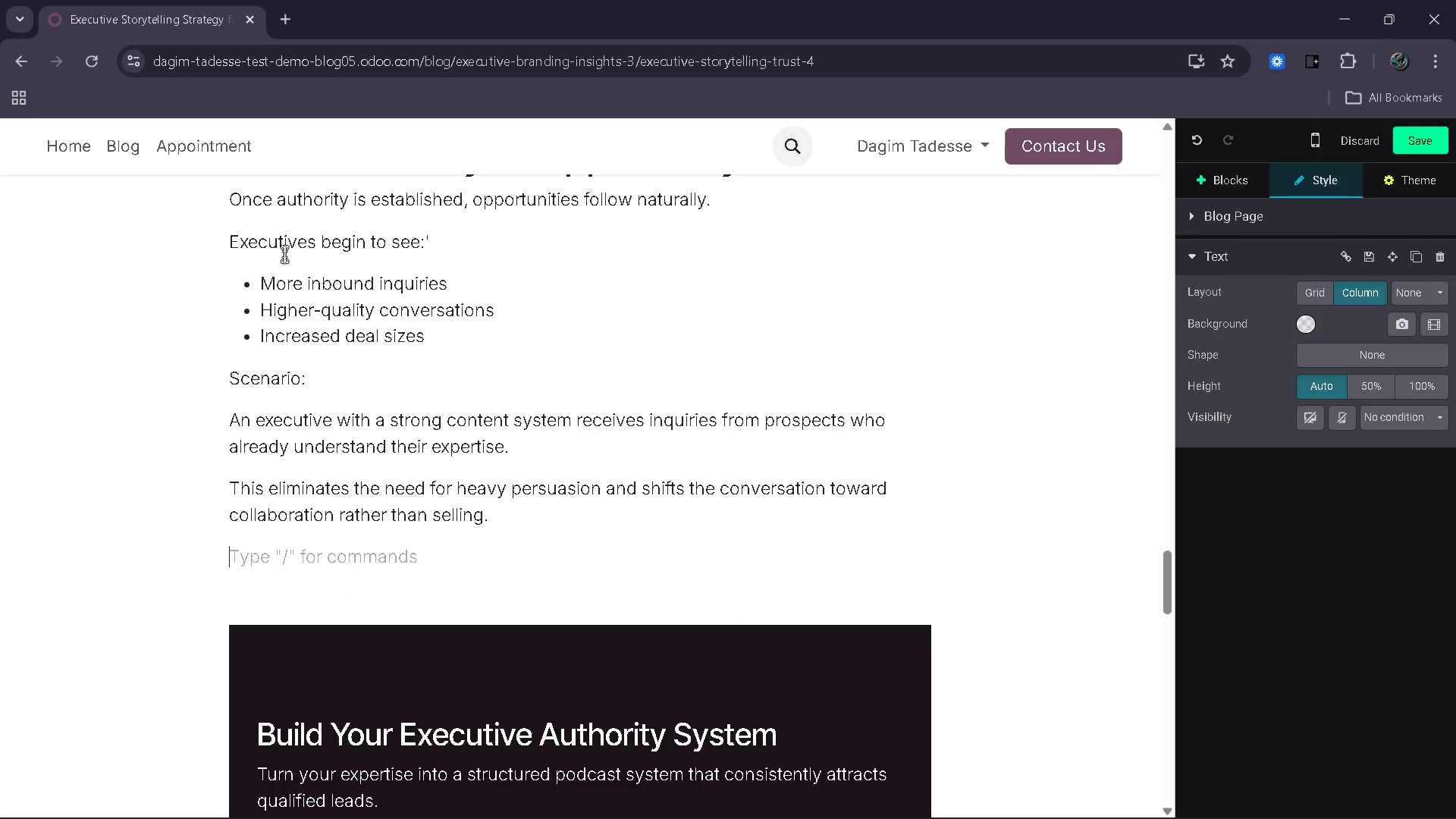 
type(At this stage )
key(Backspace)
type(, content is no longer just marketing - iti)
key(Backspace)
type( becomes a d)
key(Backspace)
type(core n)
key(Backspace)
type(betwen)
key(Backspace)
type(en deev)
key(Backspace)
key(Backspace)
type(velopment asset.)
 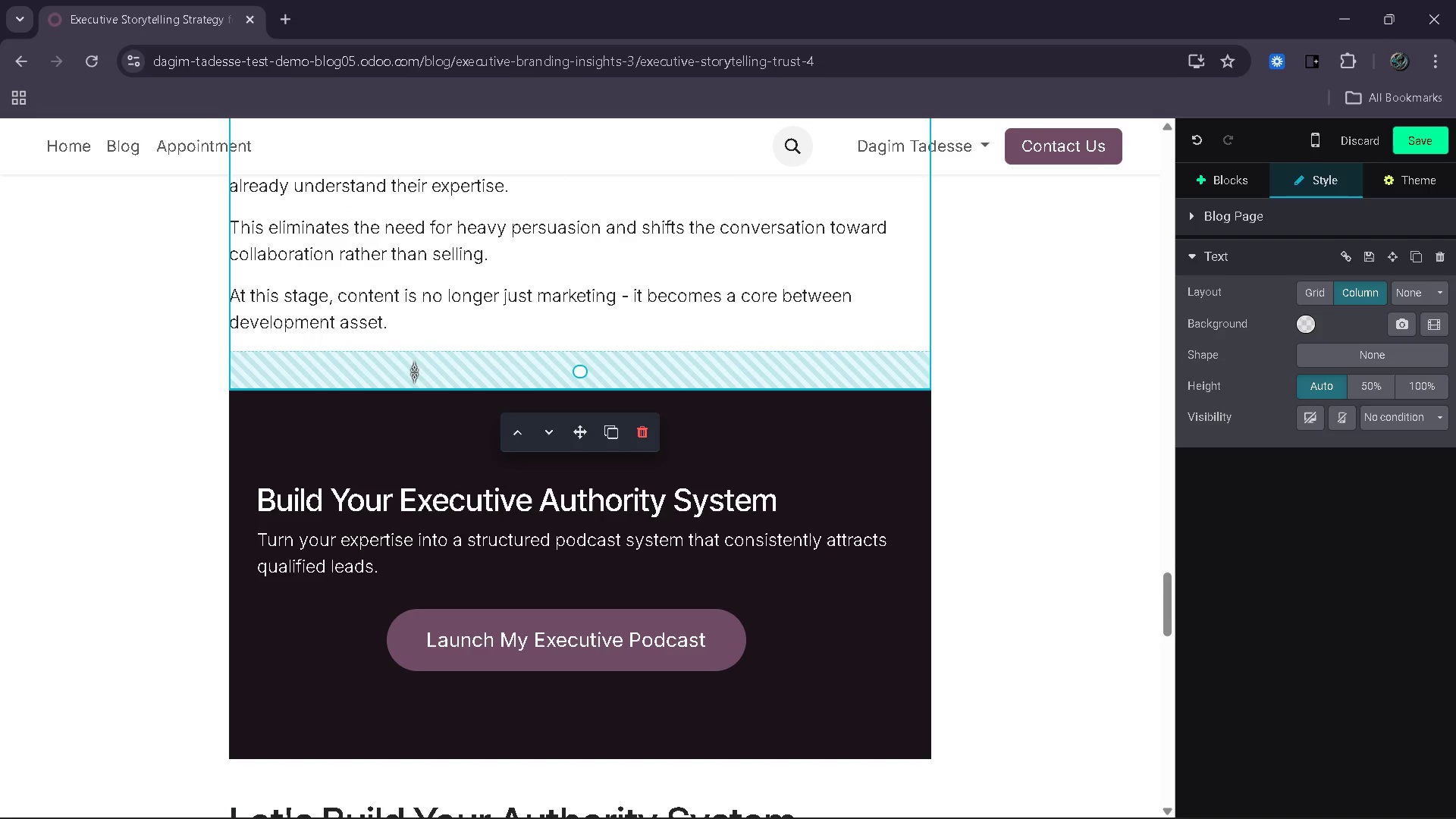 
left_click_drag(start_coordinate=[794, 507], to_coordinate=[264, 499])
 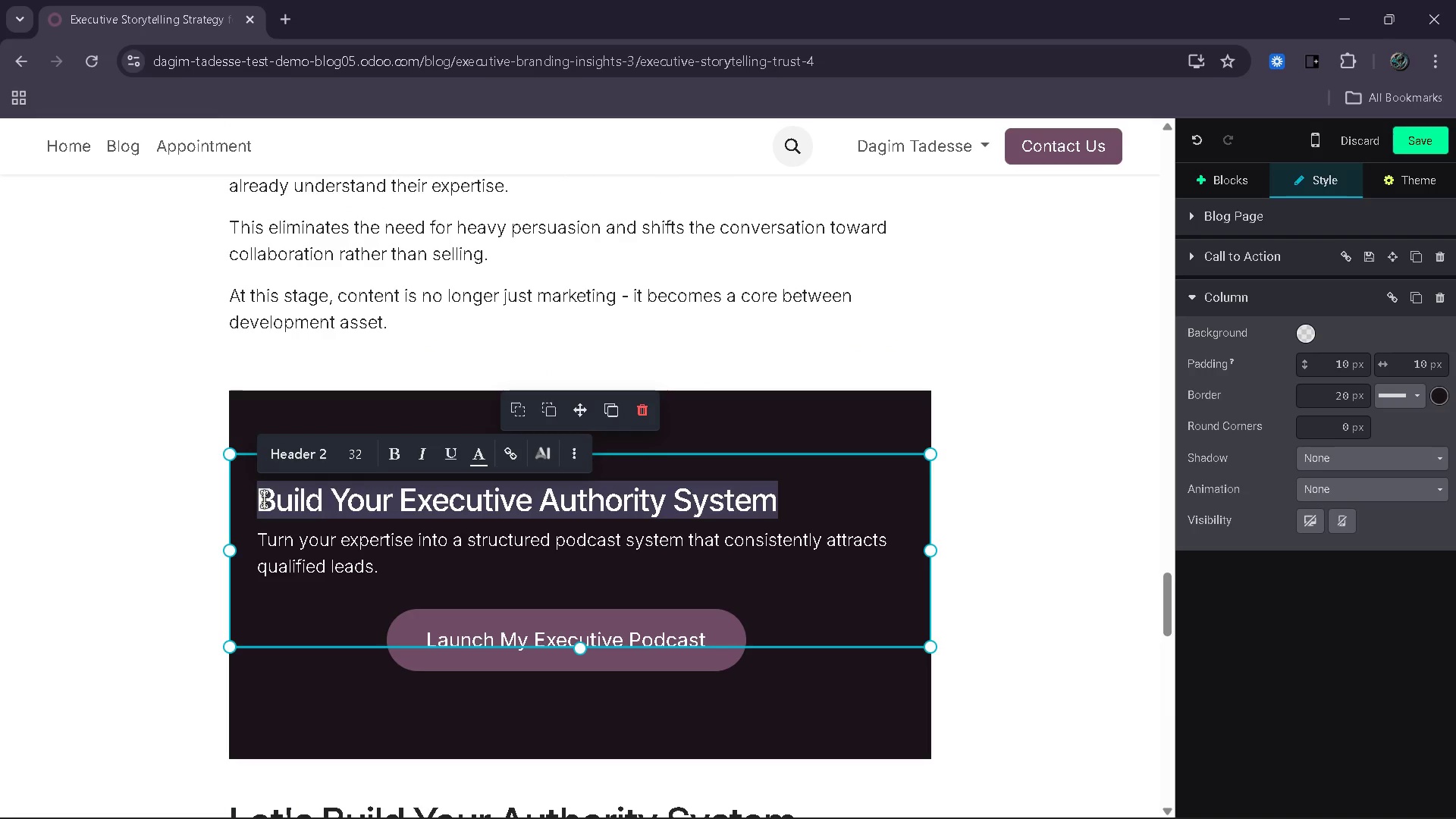 
type(Launch Yout)
key(Backspace)
type(r Executive Authority Engine)
 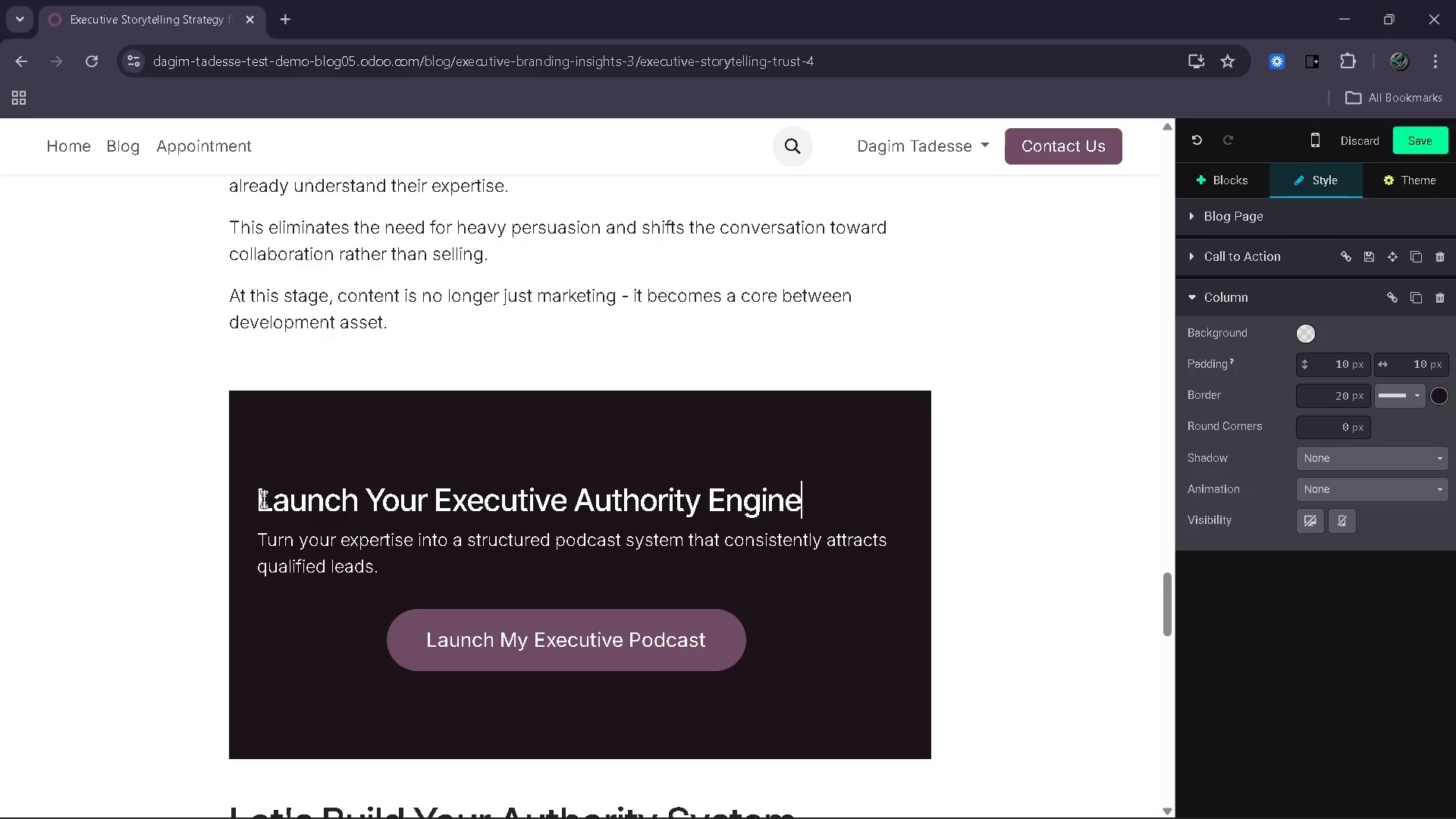 
left_click_drag(start_coordinate=[403, 576], to_coordinate=[257, 536])
 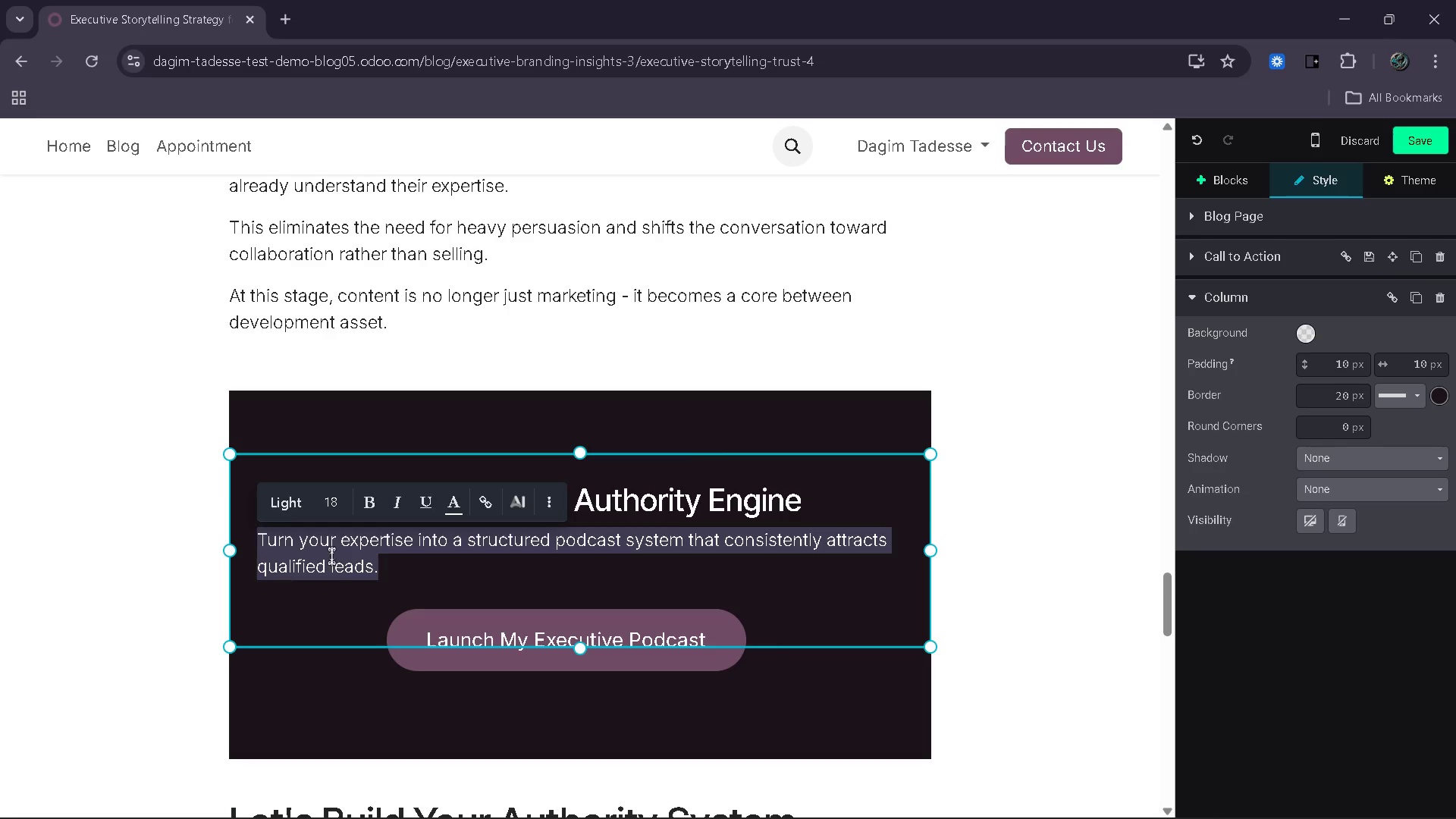 
left_click([418, 592])
 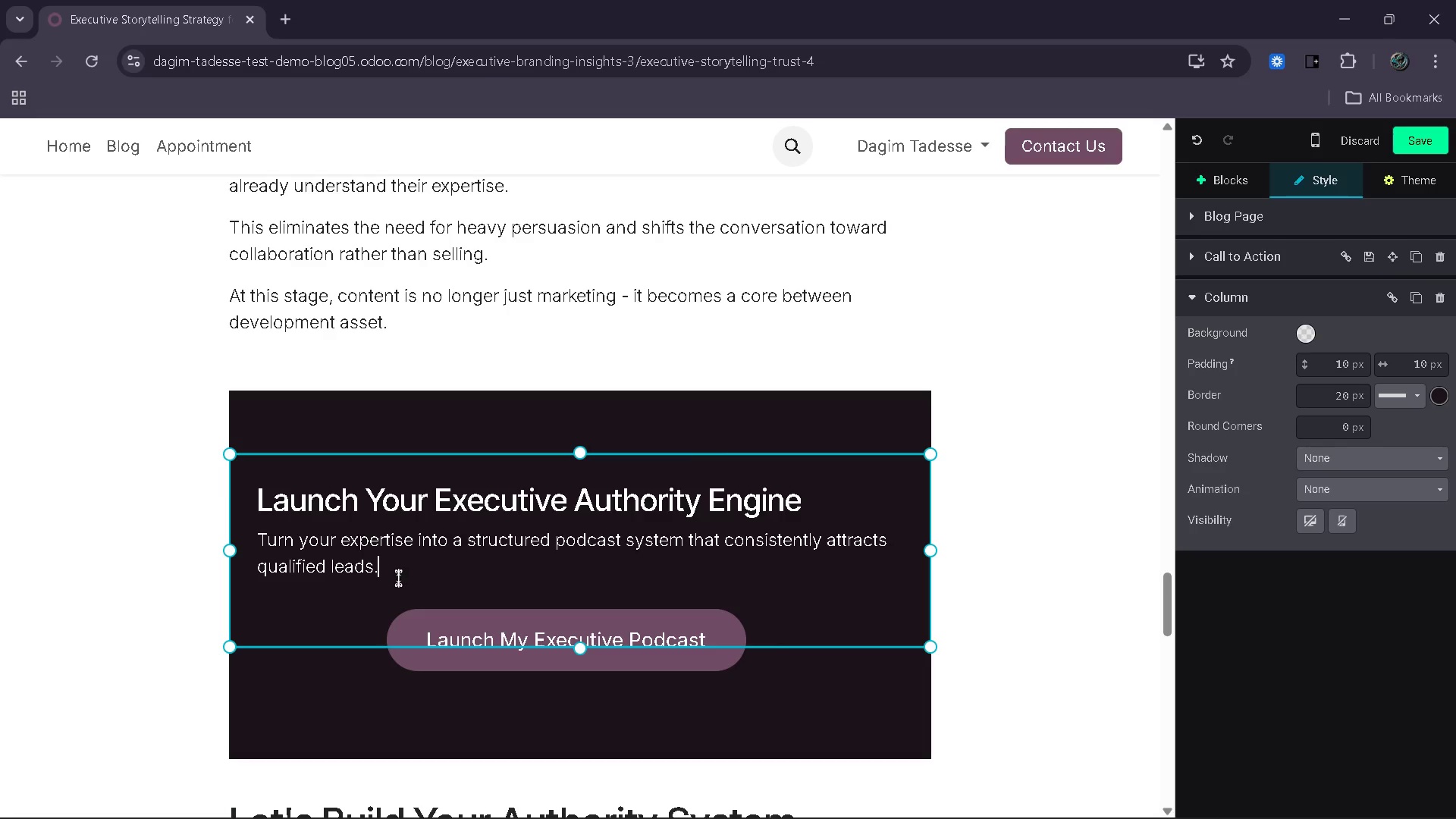 
left_click_drag(start_coordinate=[397, 578], to_coordinate=[477, 551])
 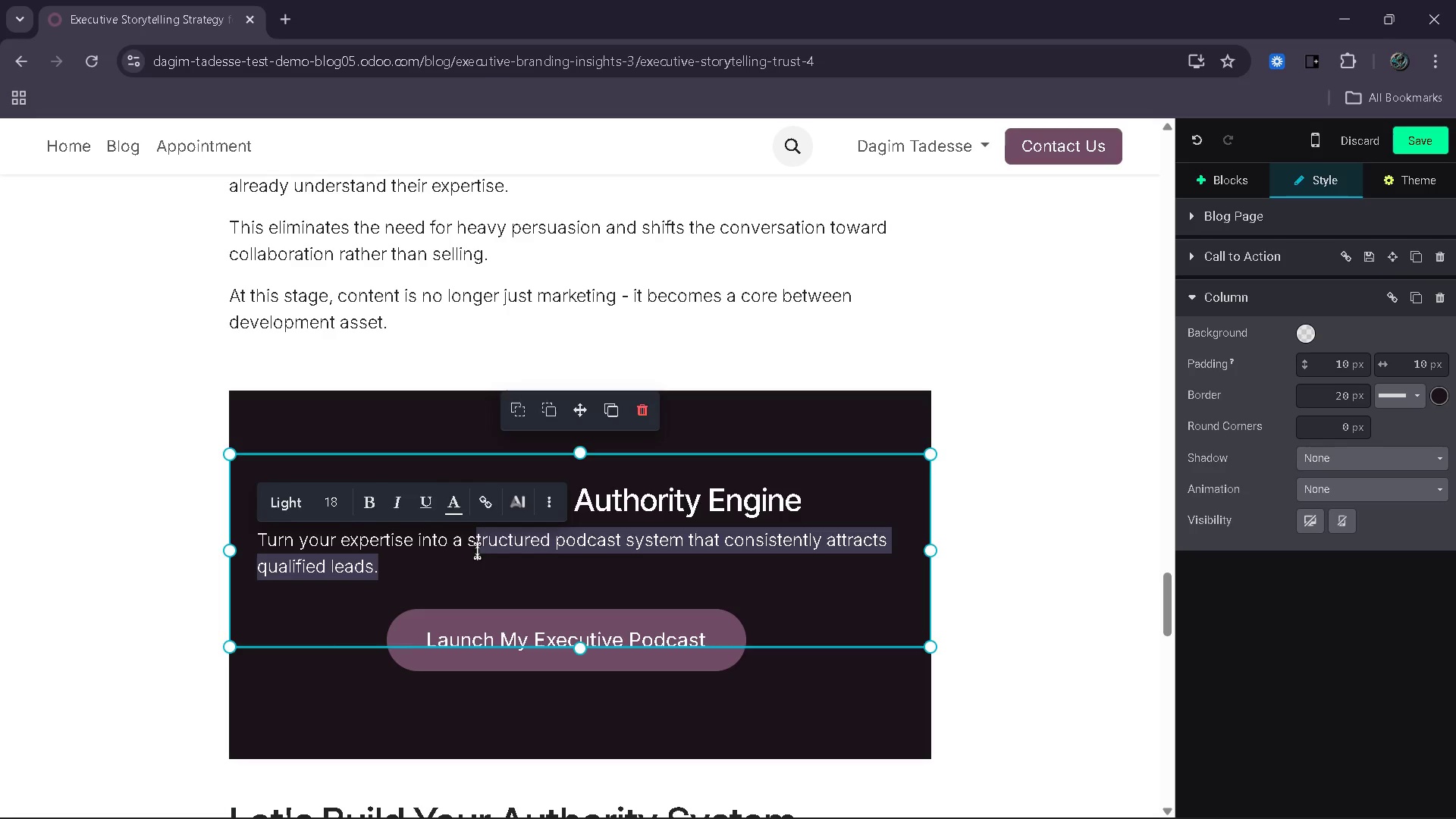 
type(calable system that attracts opportunitied )
key(Backspace)
key(Backspace)
key(Backspace)
type(s)
key(Backspace)
type(es)
 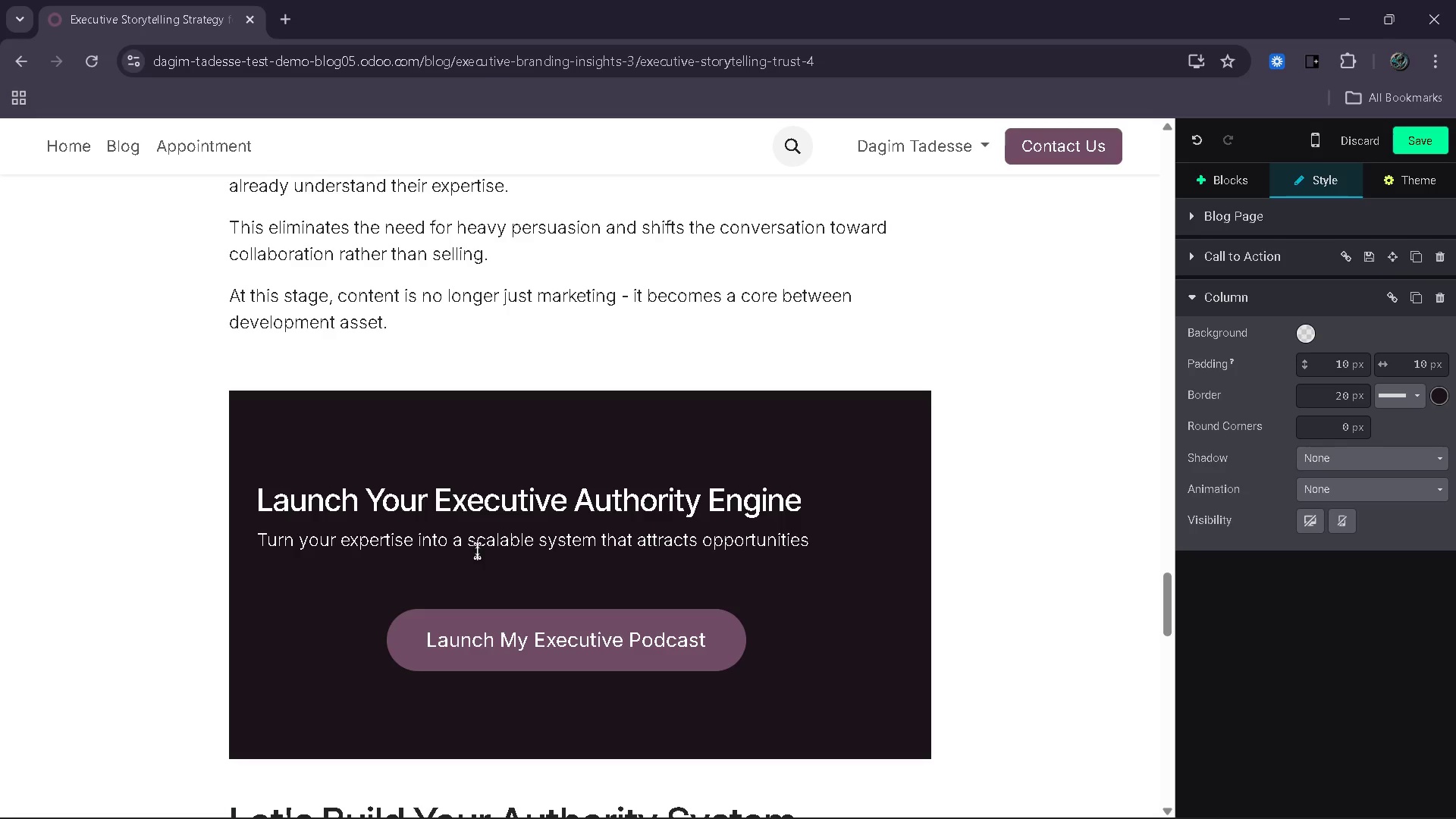 
type( consistently.)
 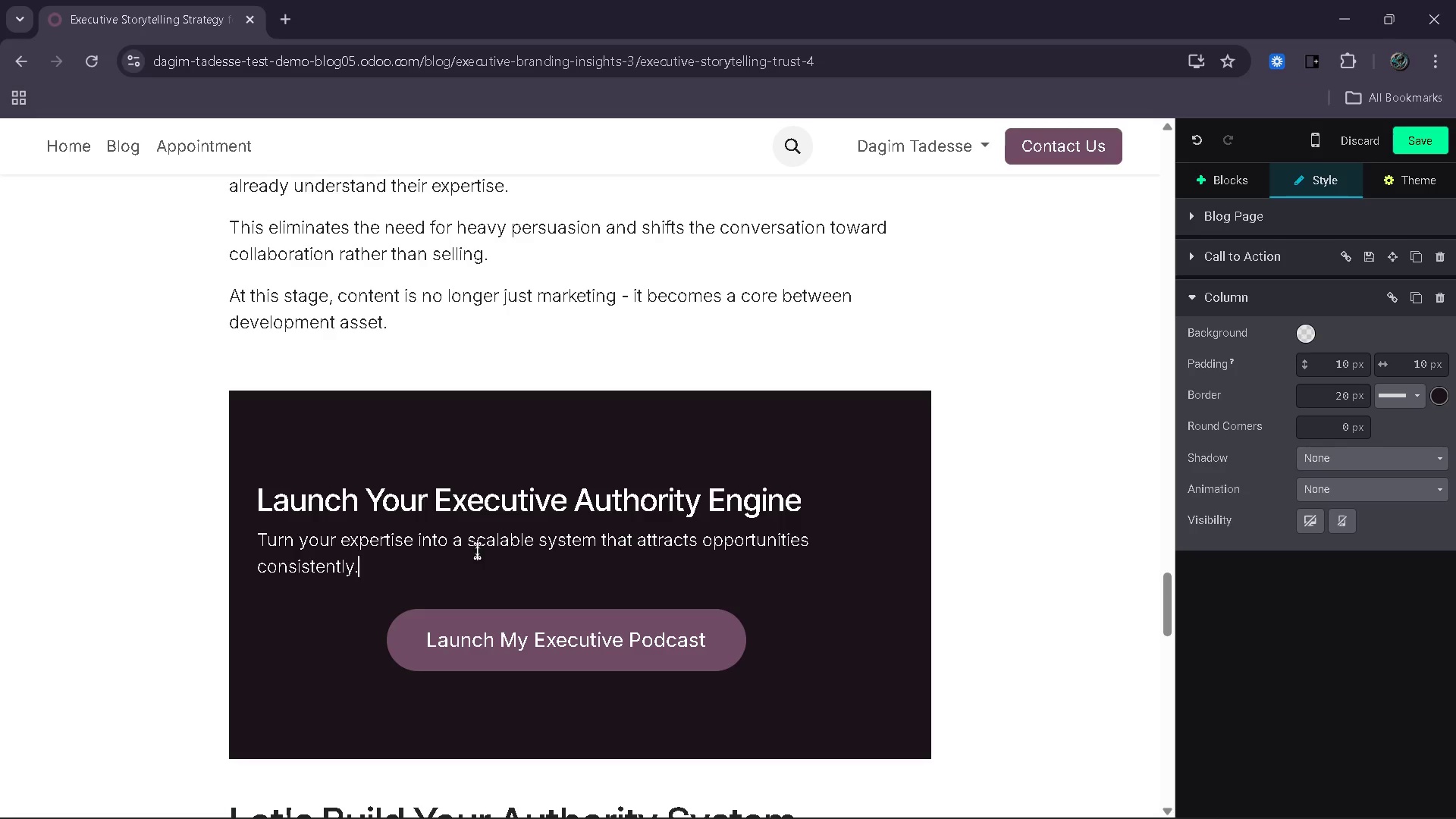 
wait(13.55)
 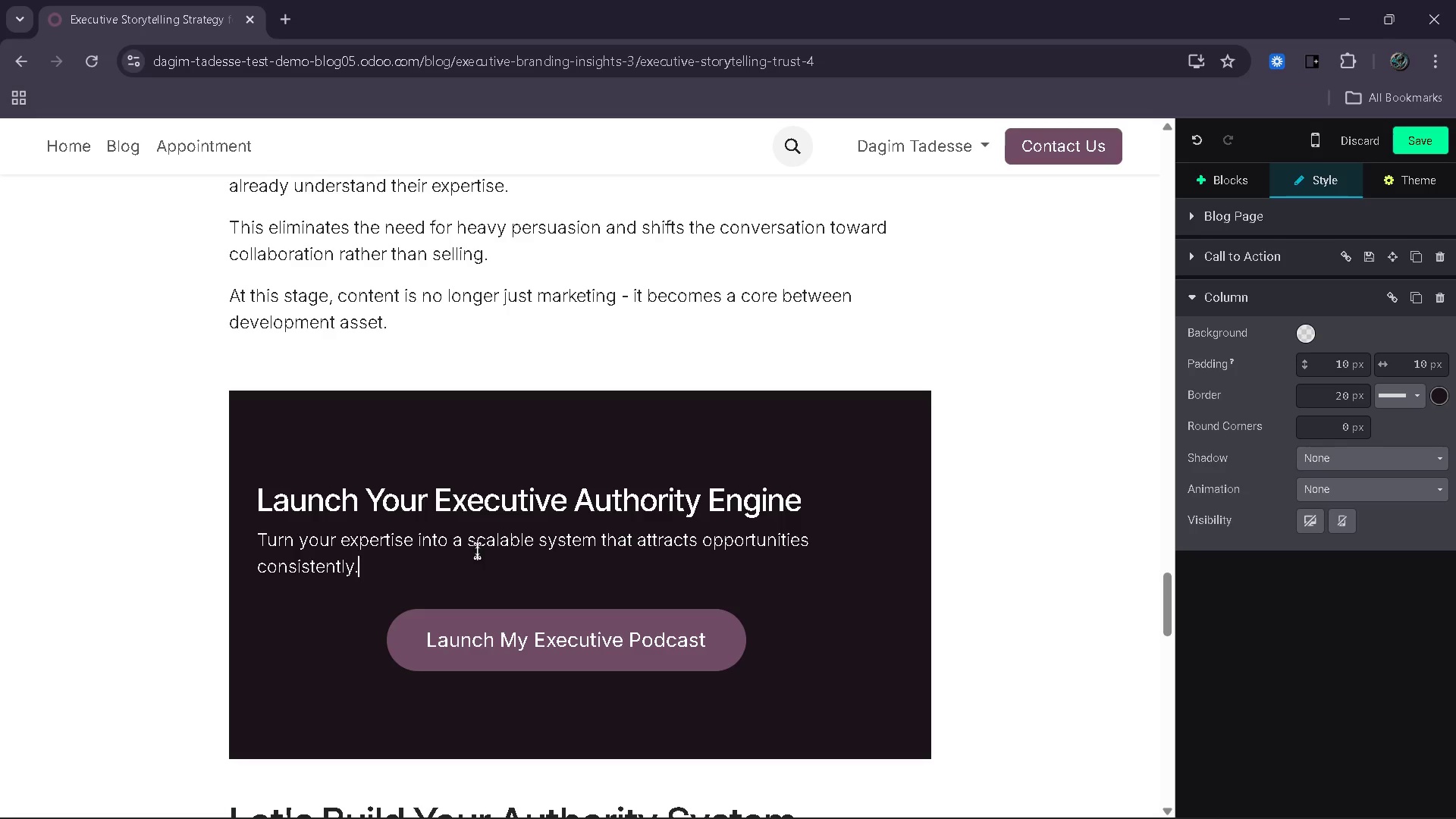 
left_click([649, 559])
 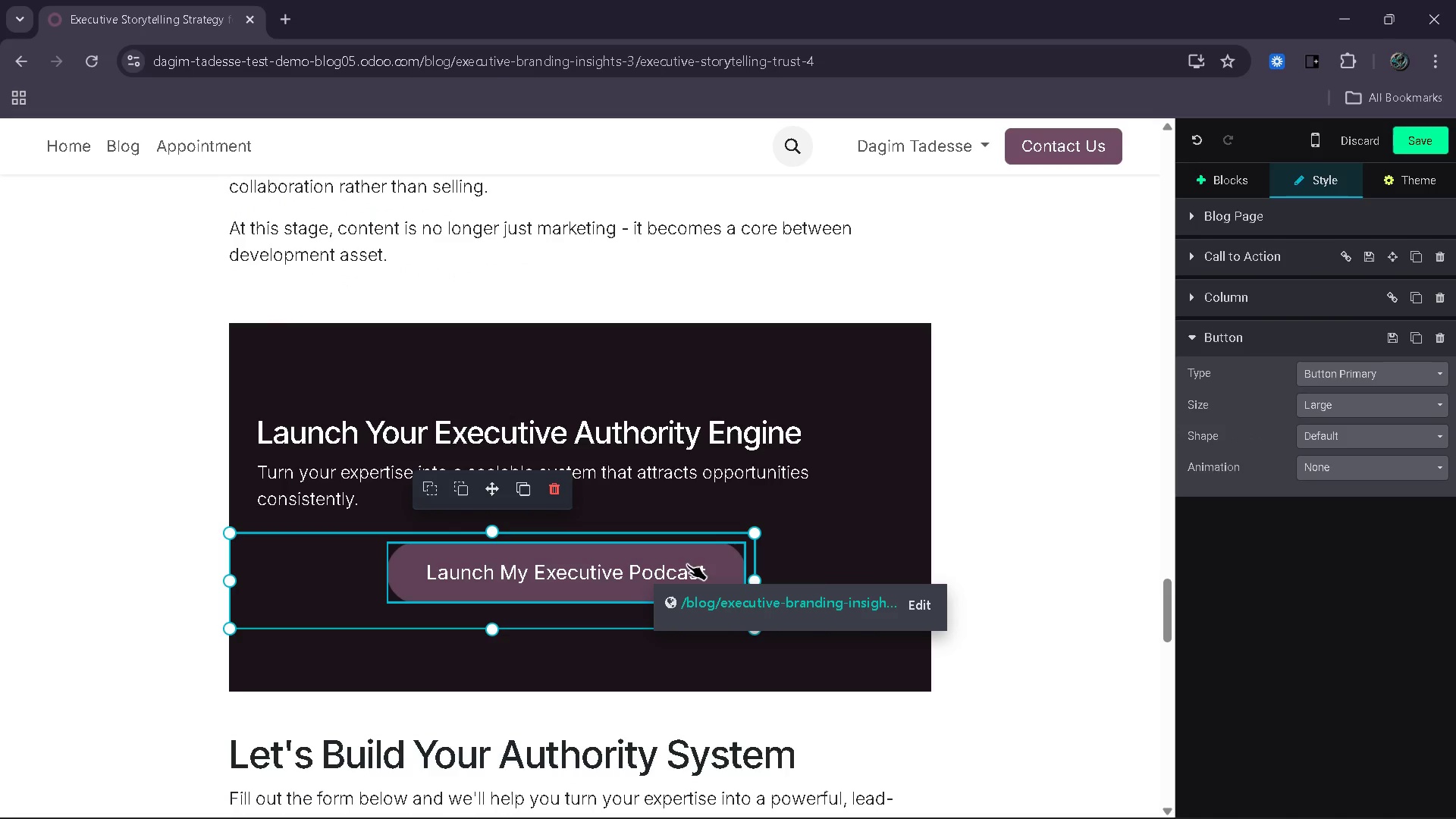 
left_click([708, 564])
 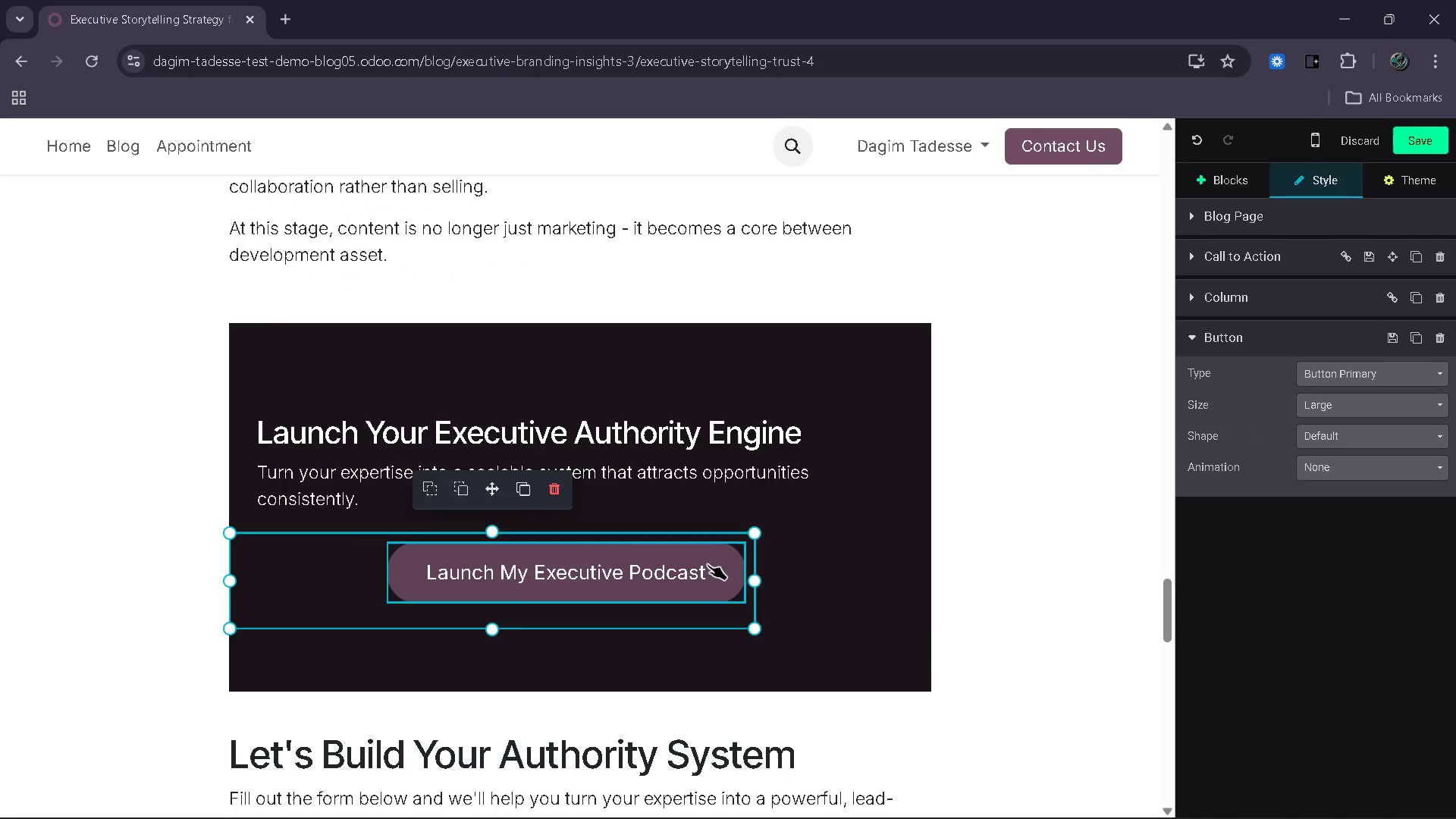 
key(Backspace)
key(Backspace)
key(Backspace)
key(Backspace)
key(Backspace)
key(Backspace)
key(Backspace)
key(Backspace)
key(Backspace)
key(Backspace)
key(Backspace)
key(Backspace)
key(Backspace)
key(Backspace)
type(Start My Authority System )
key(Backspace)
 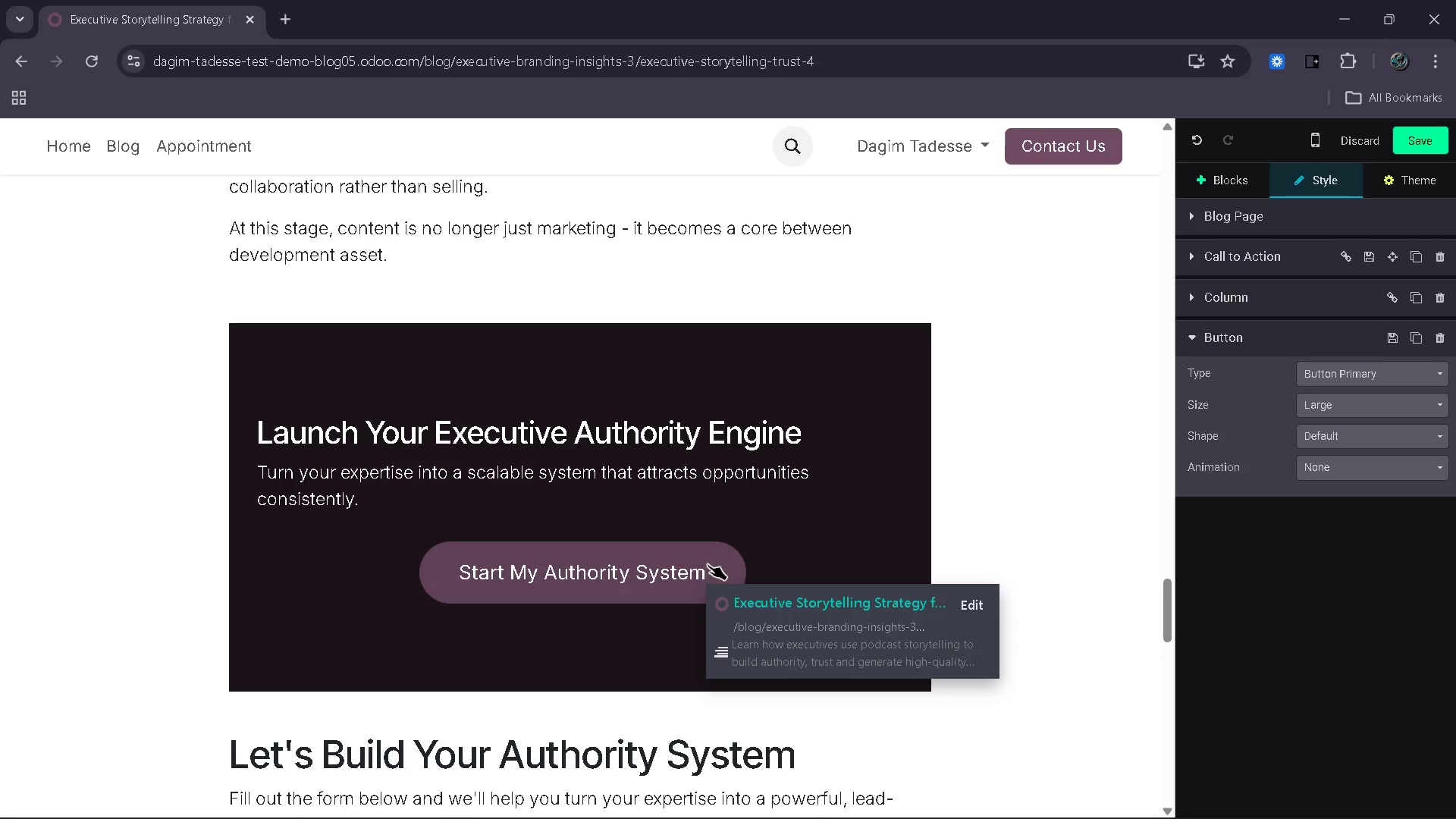 
wait(8.84)
 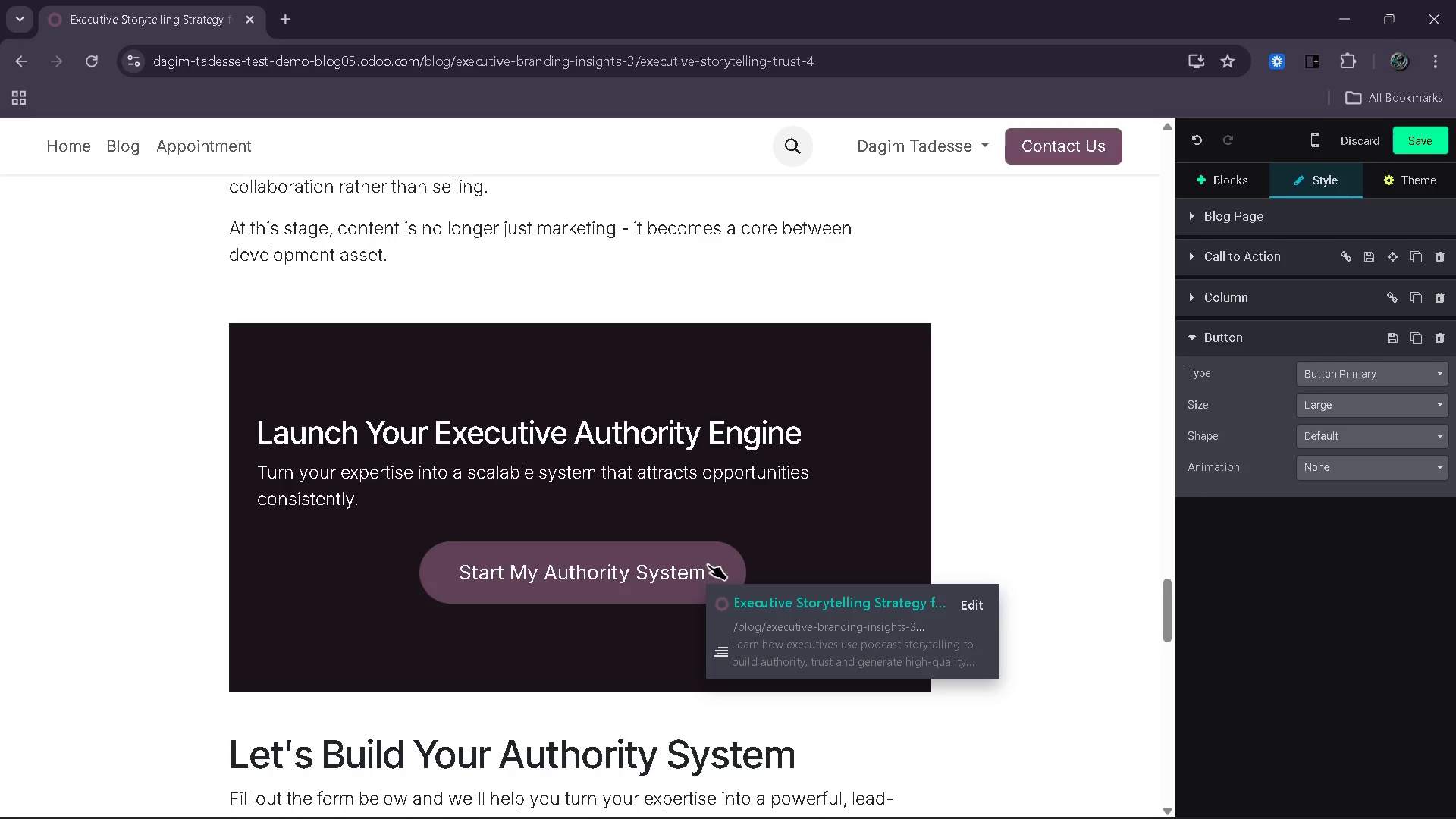 
left_click_drag(start_coordinate=[229, 580], to_coordinate=[395, 577])
 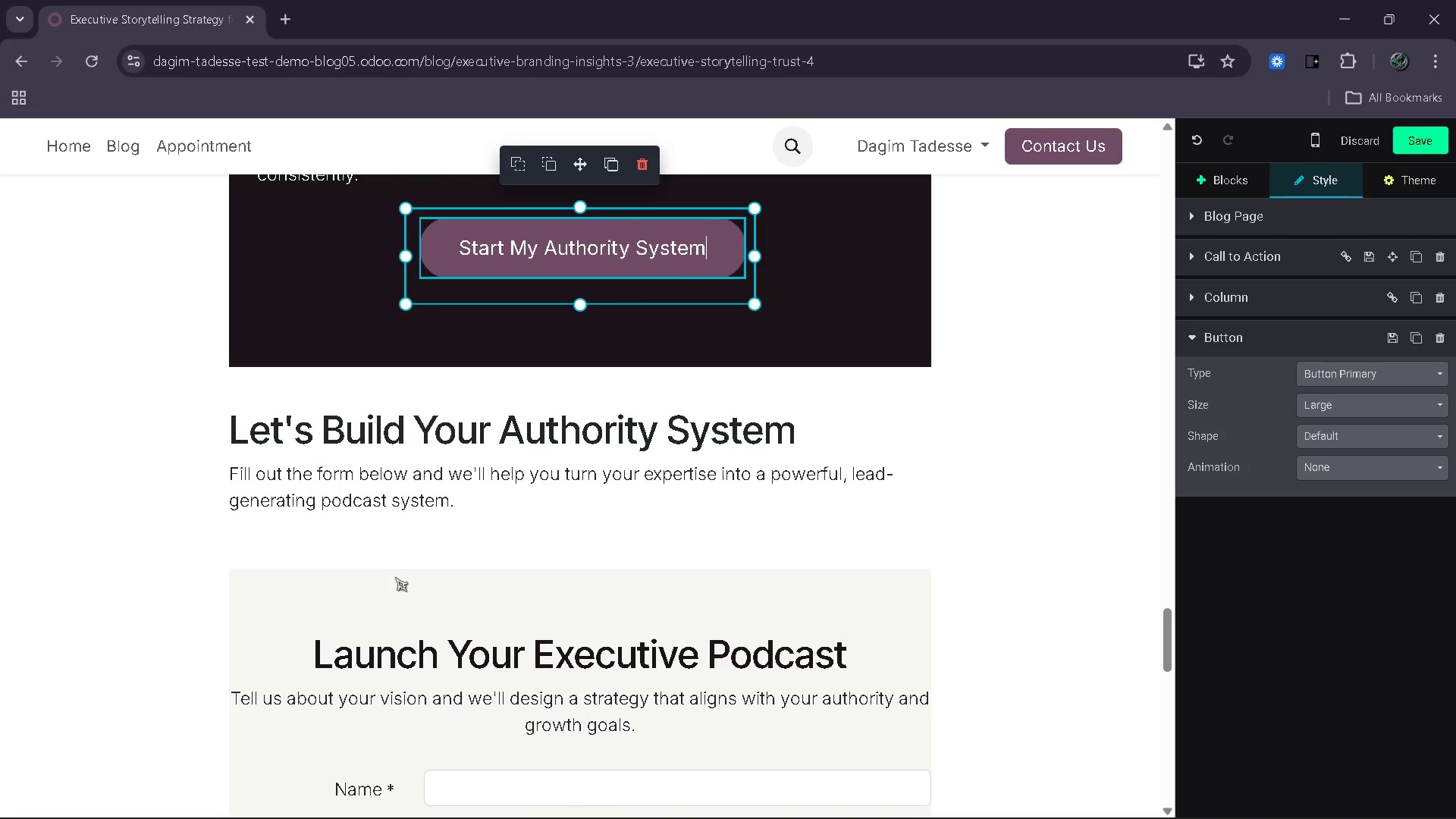 
wait(19.8)
 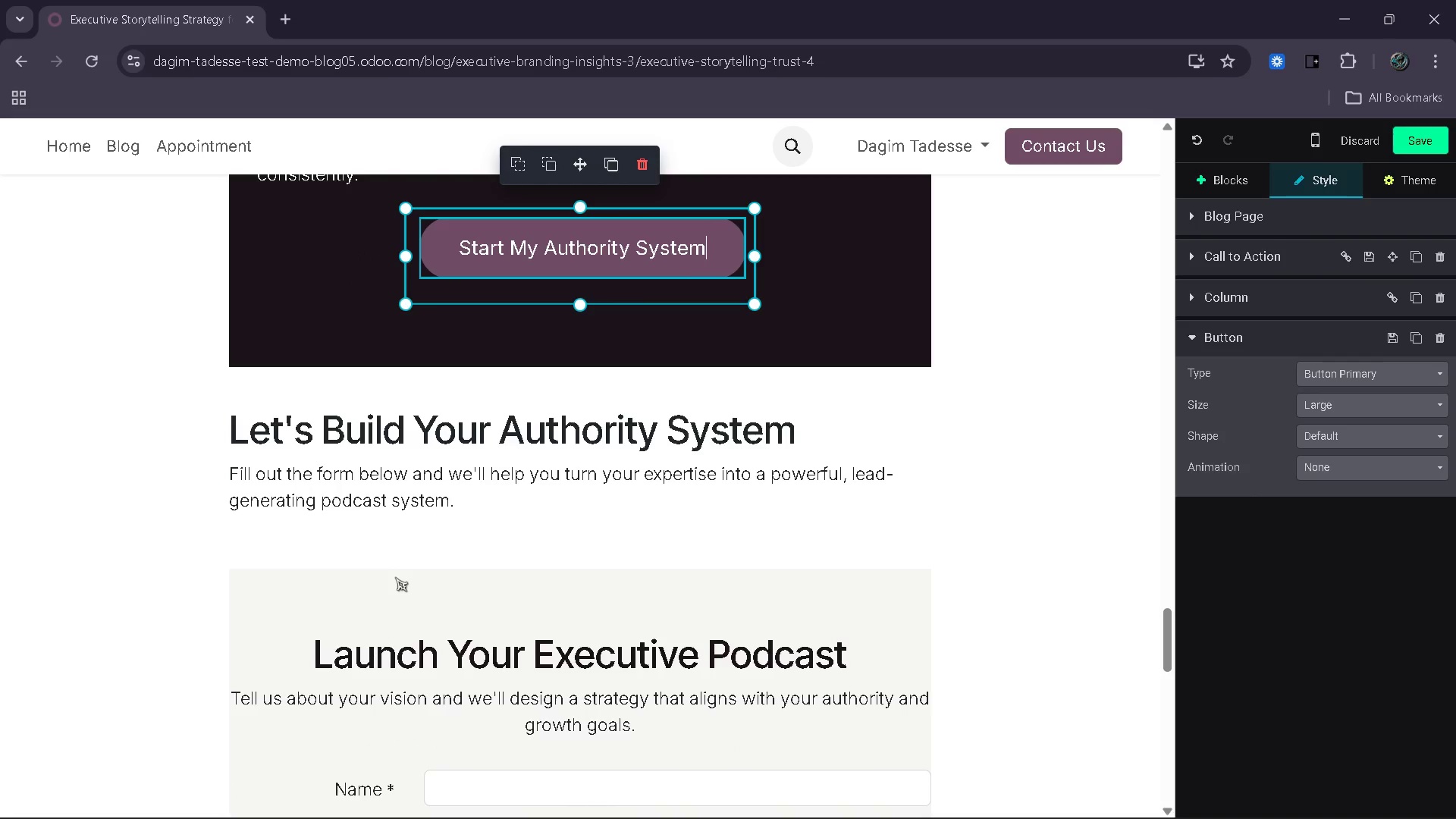 
left_click_drag(start_coordinate=[811, 443], to_coordinate=[212, 425])
 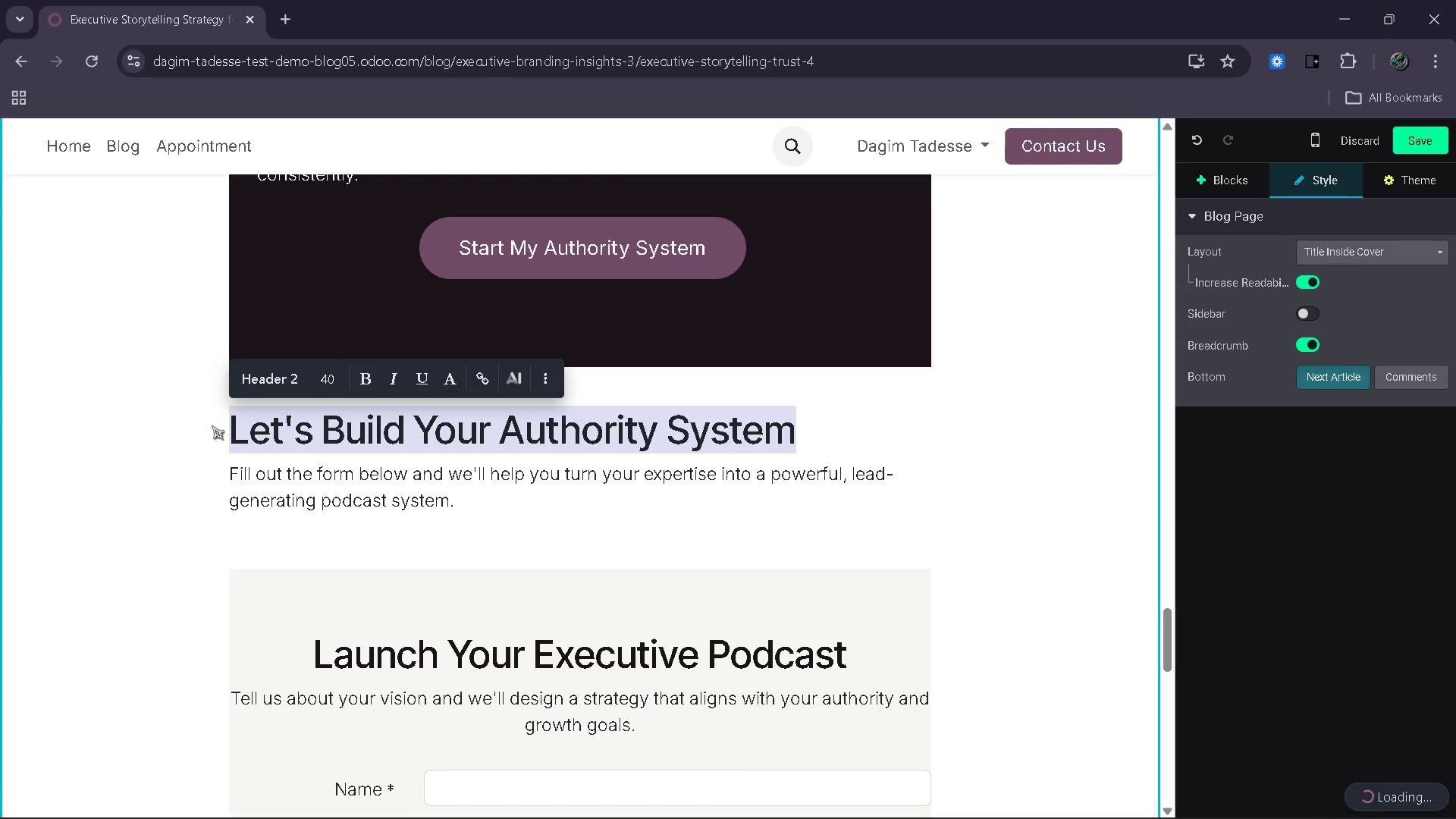 
type(Start Your )
 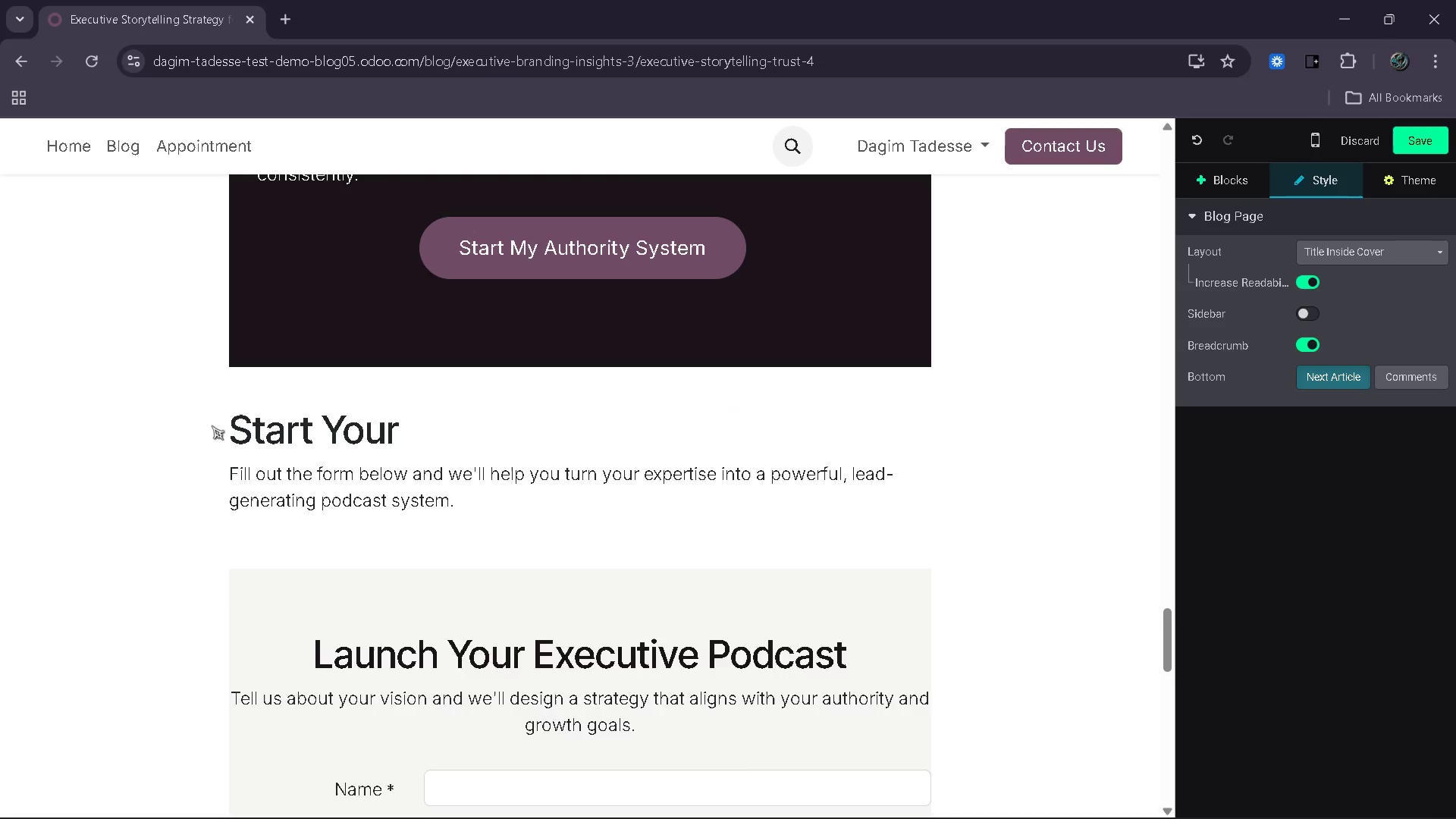 
key(Enter)
 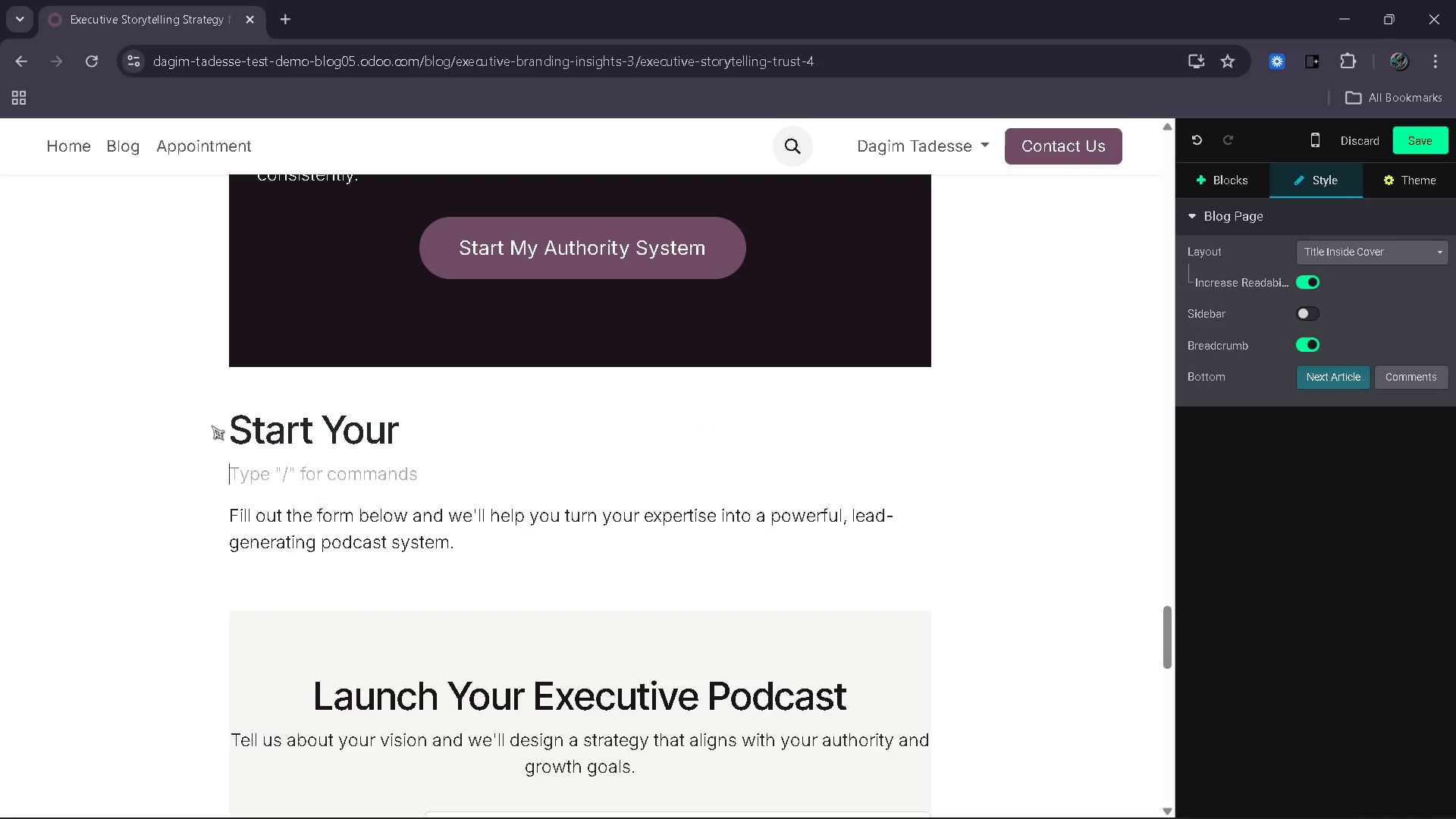 
hold_key(key=ShiftRight, duration=0.36)
 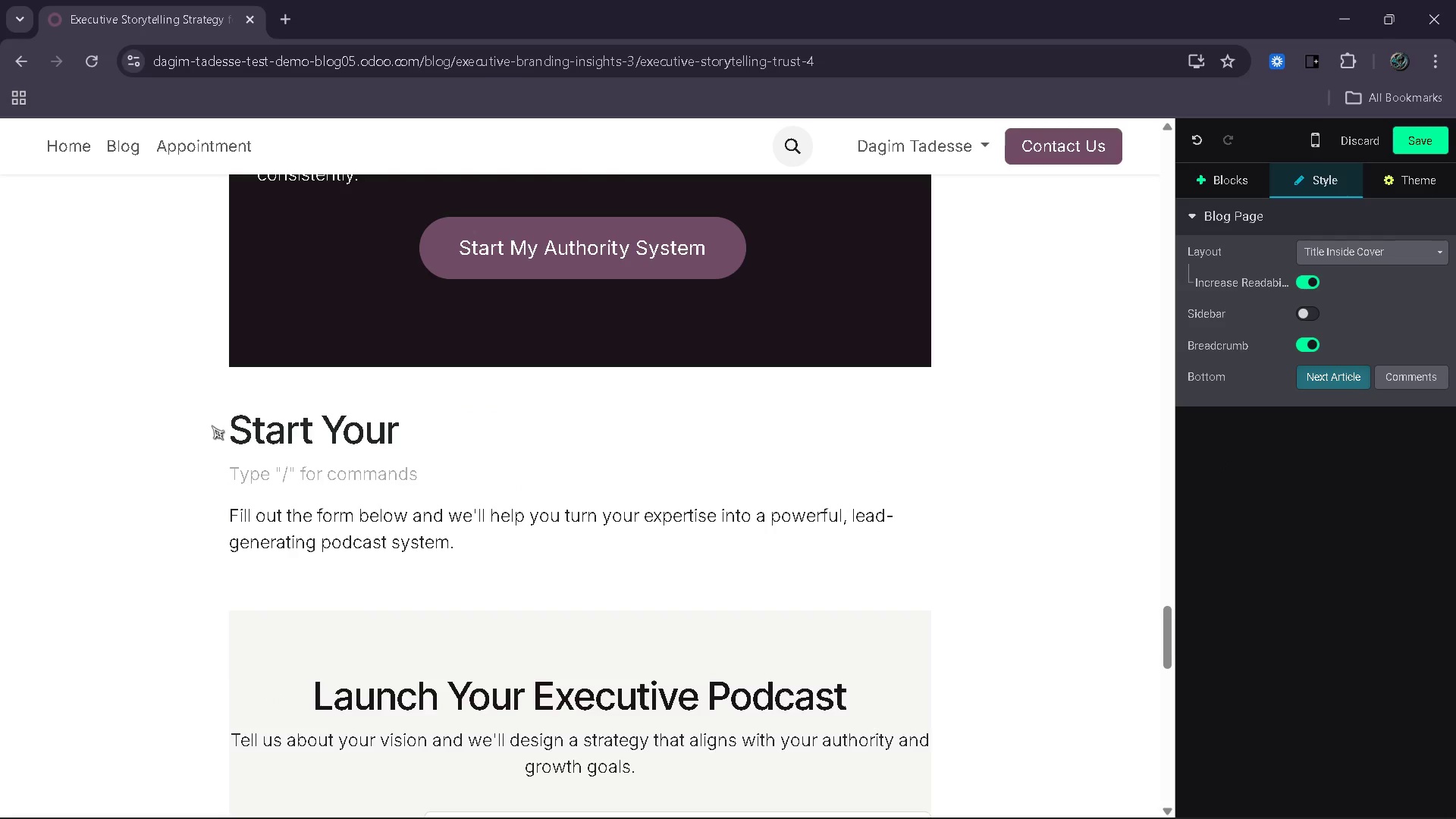 
key(Backspace)
type(Authority Jouren)
key(Backspace)
key(Backspace)
type(ney)
 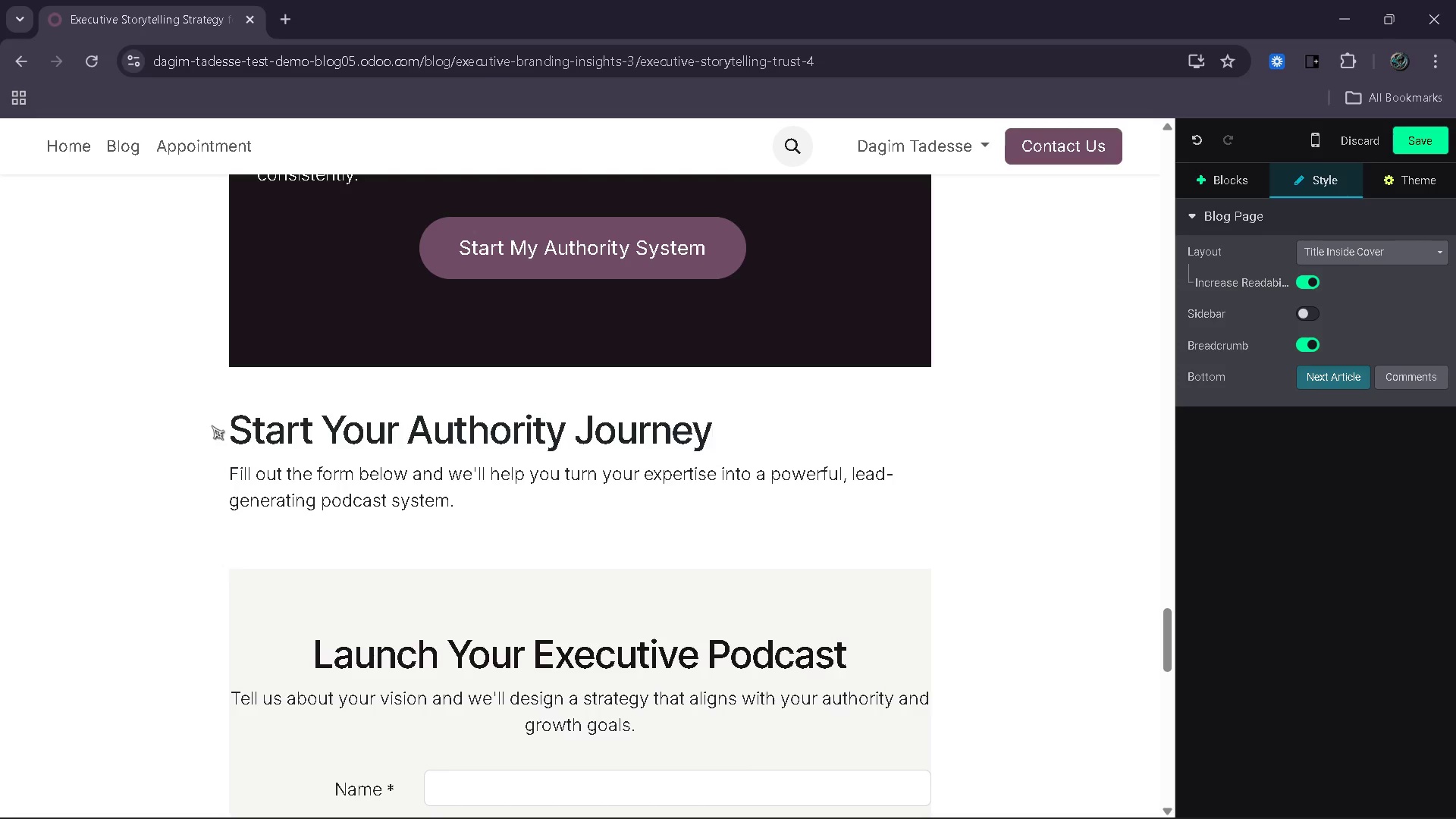 
key(Enter)
 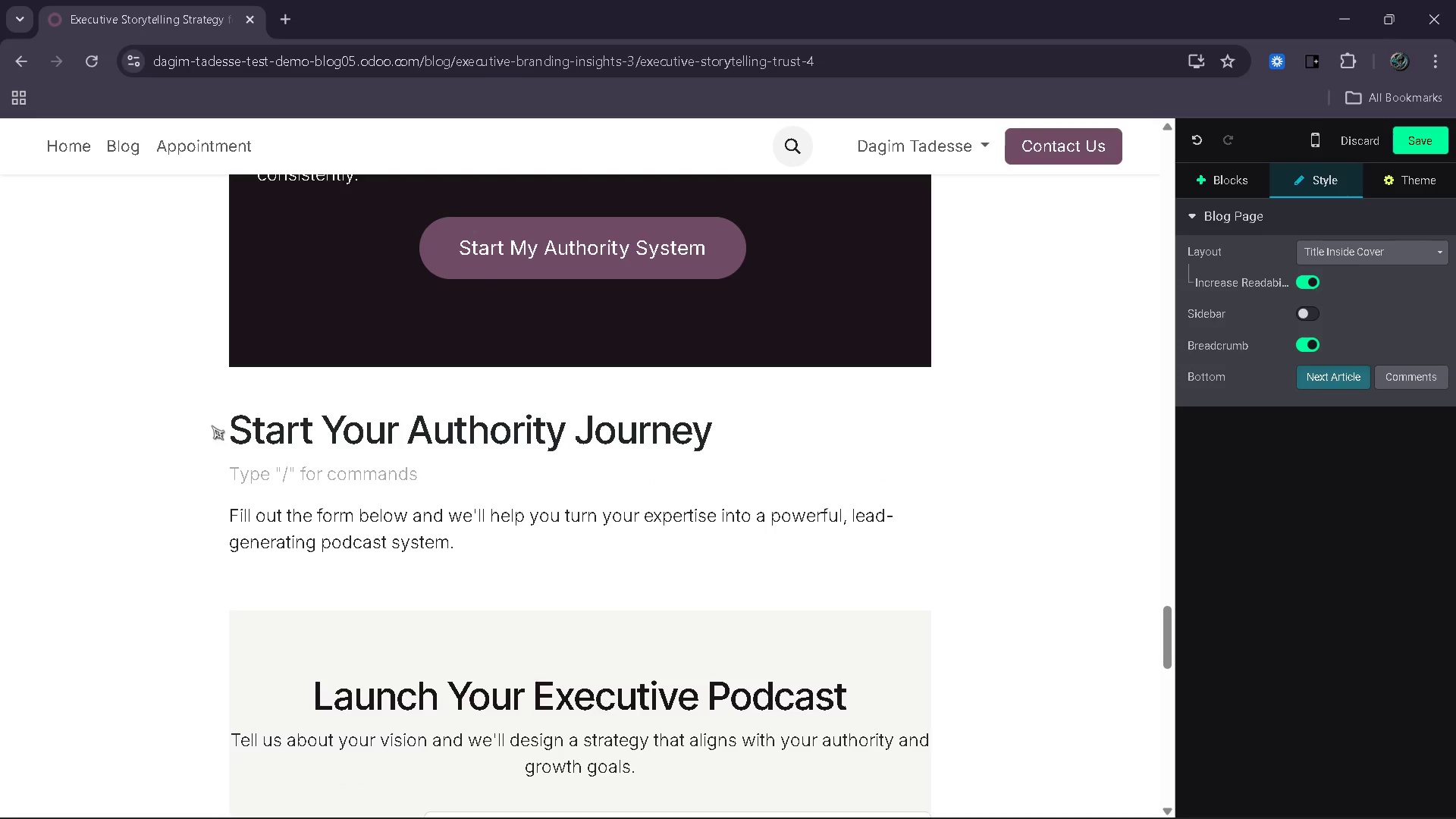 
key(Backspace)
 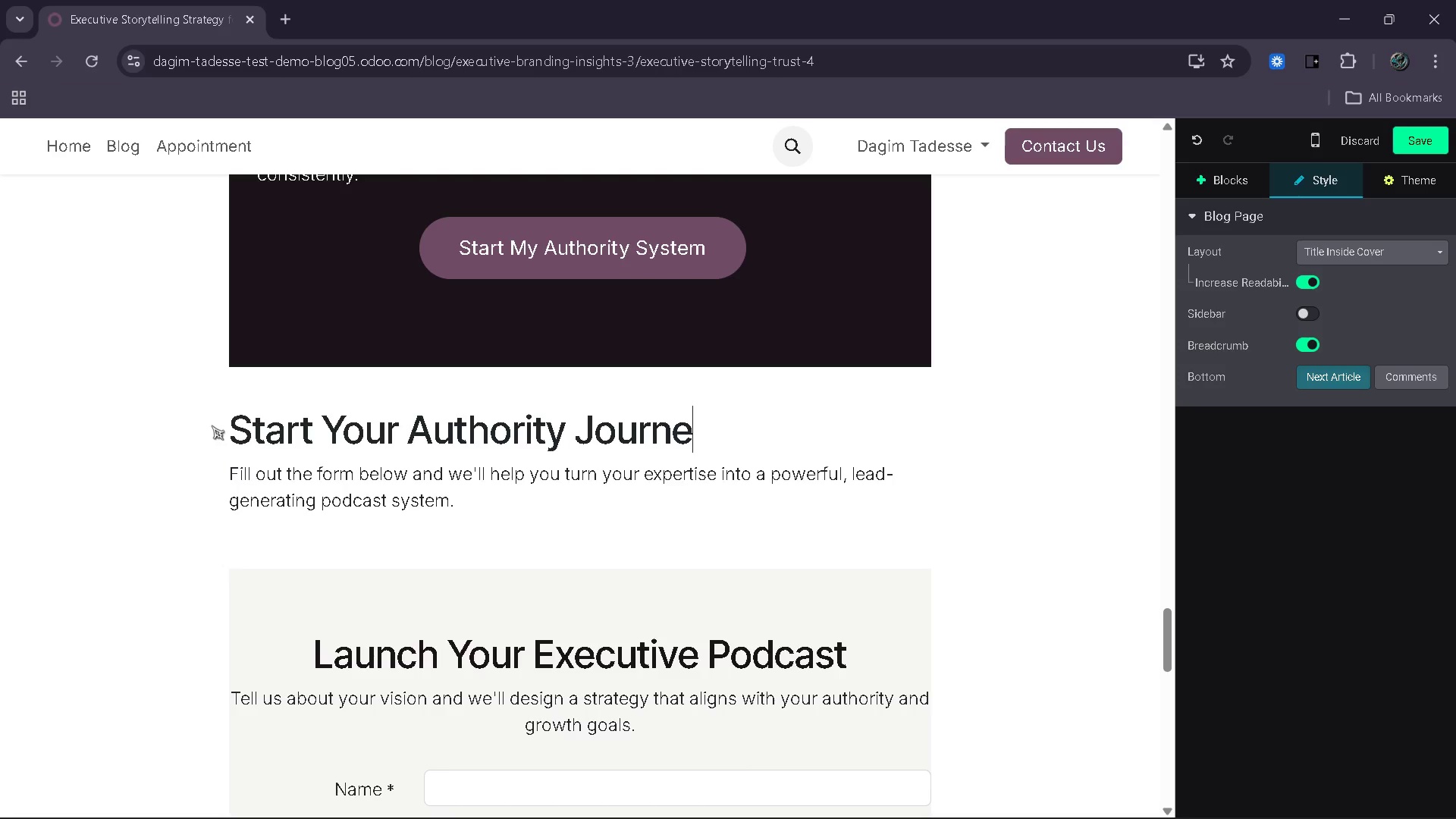 
key(Backspace)
 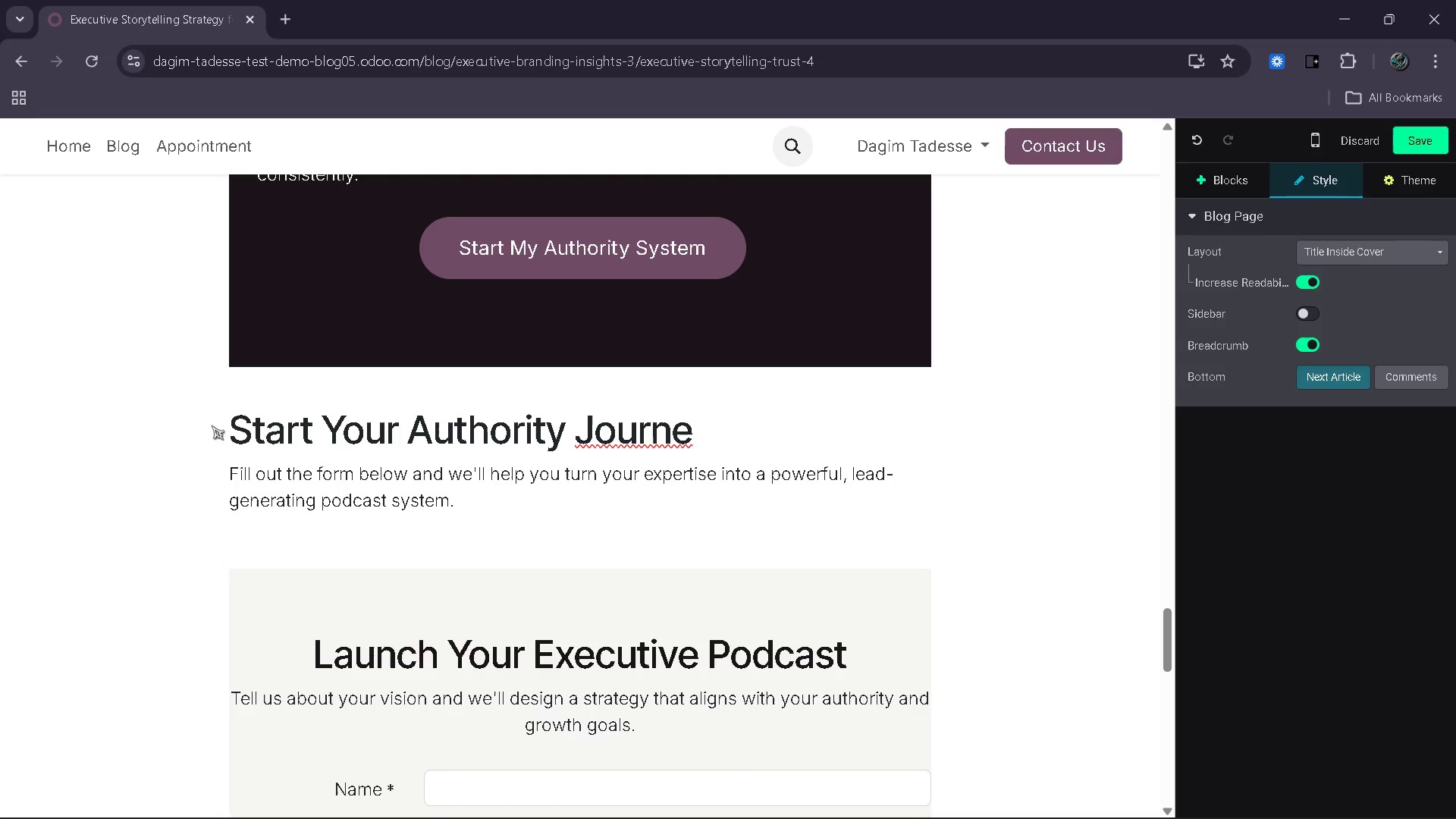 
key(Y)
 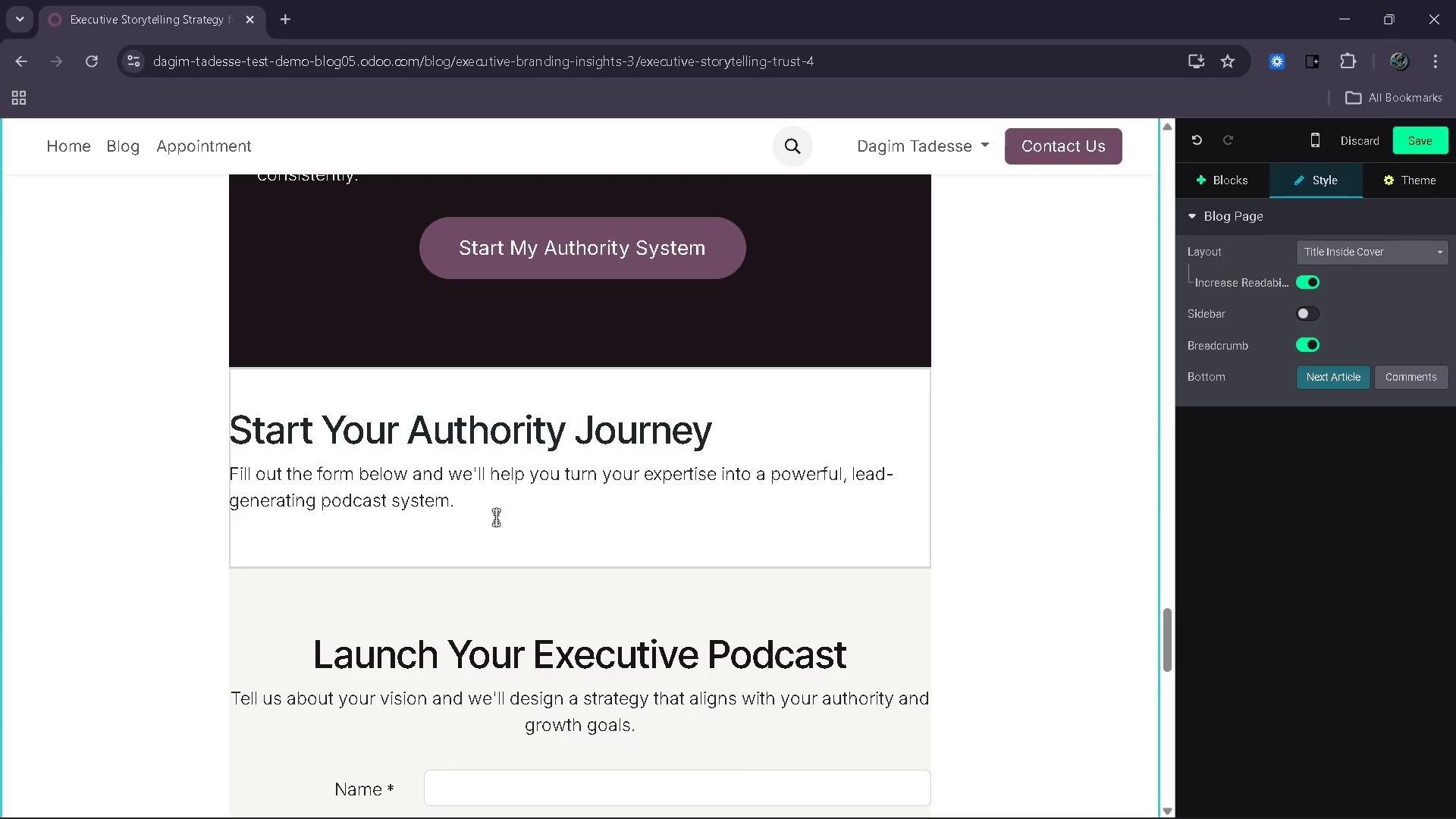 
left_click_drag(start_coordinate=[508, 510], to_coordinate=[566, 479])
 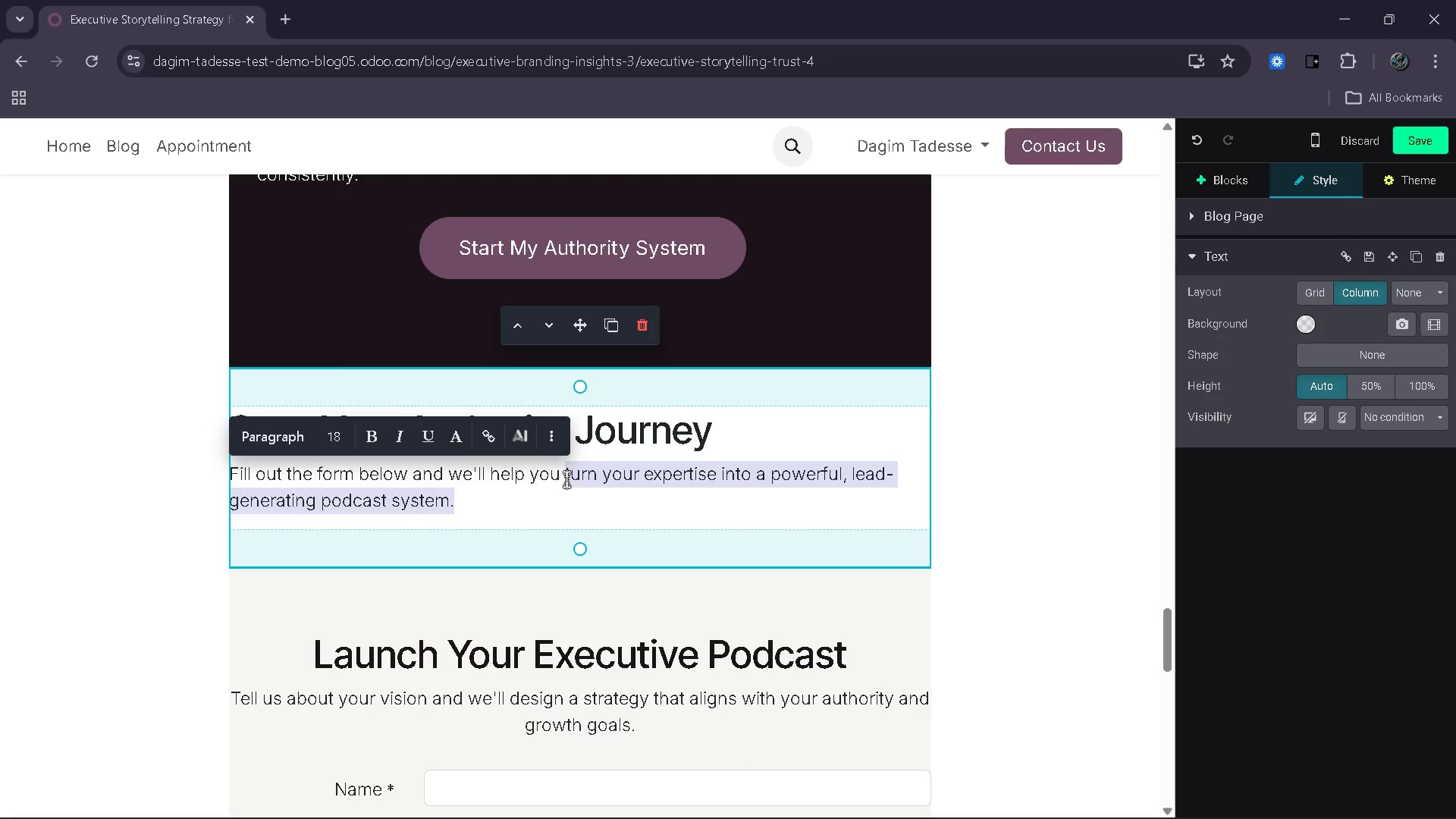 
type(build a complete content system.)
 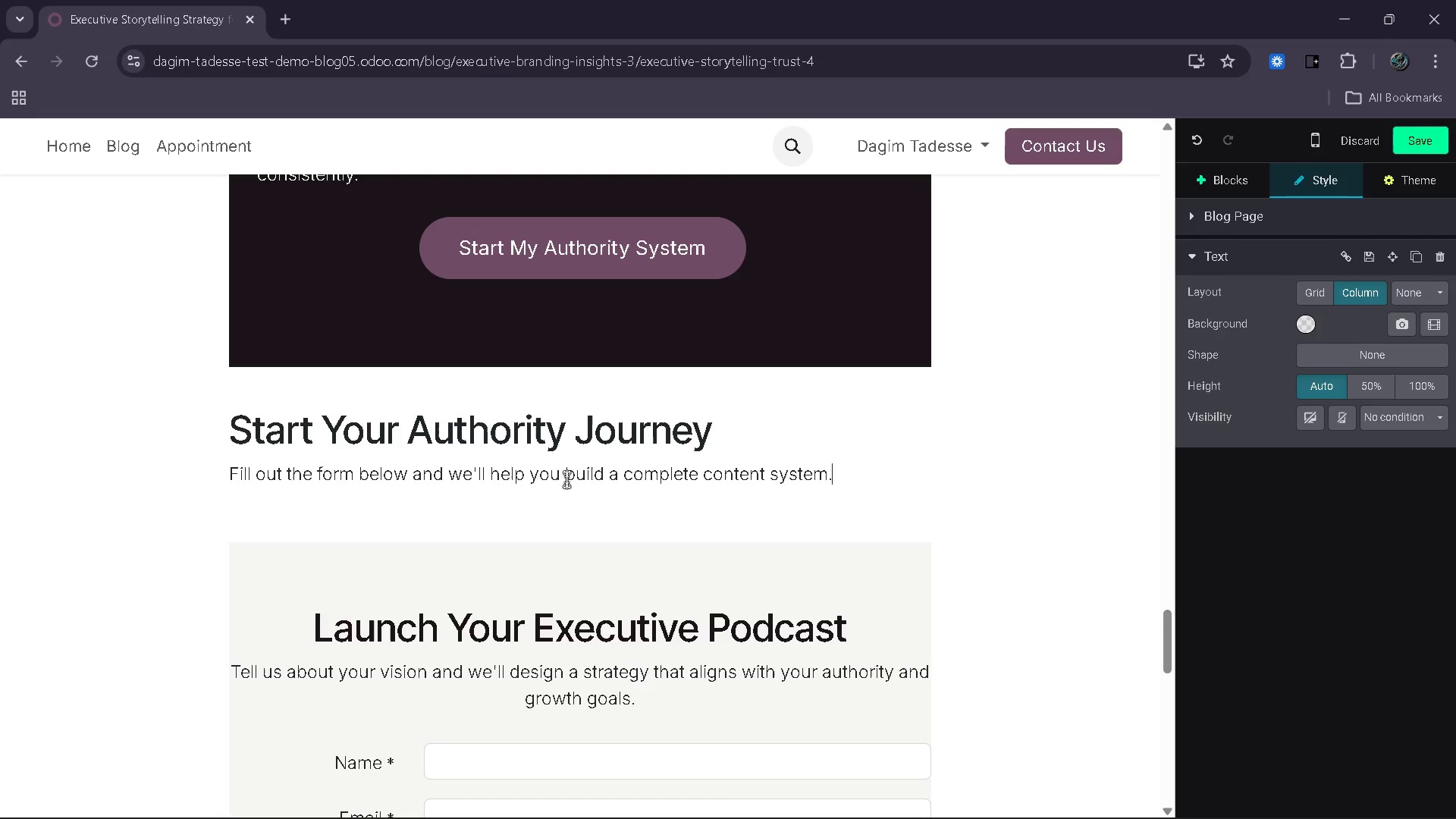 
wait(8.61)
 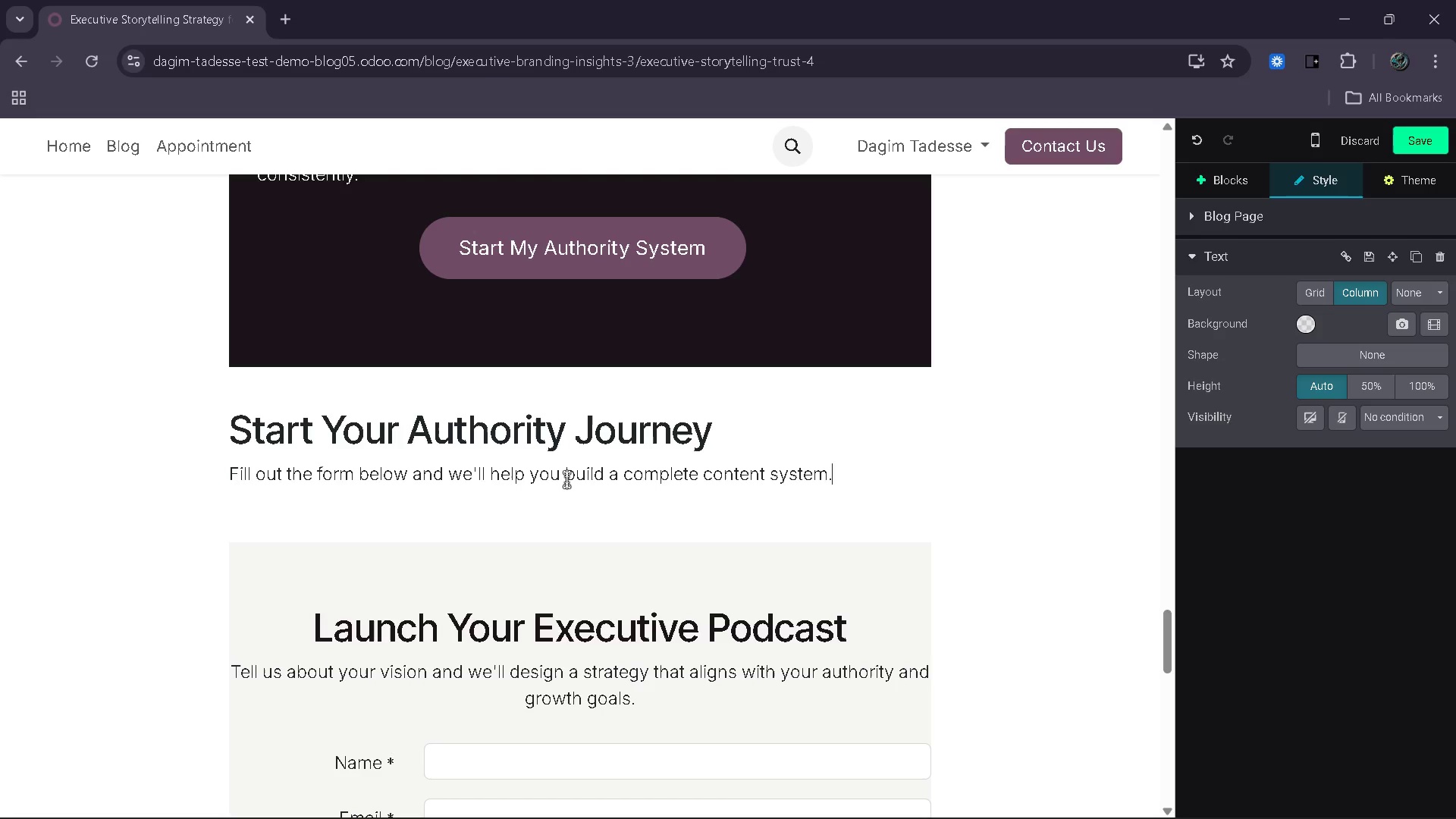 
left_click([548, 576])
 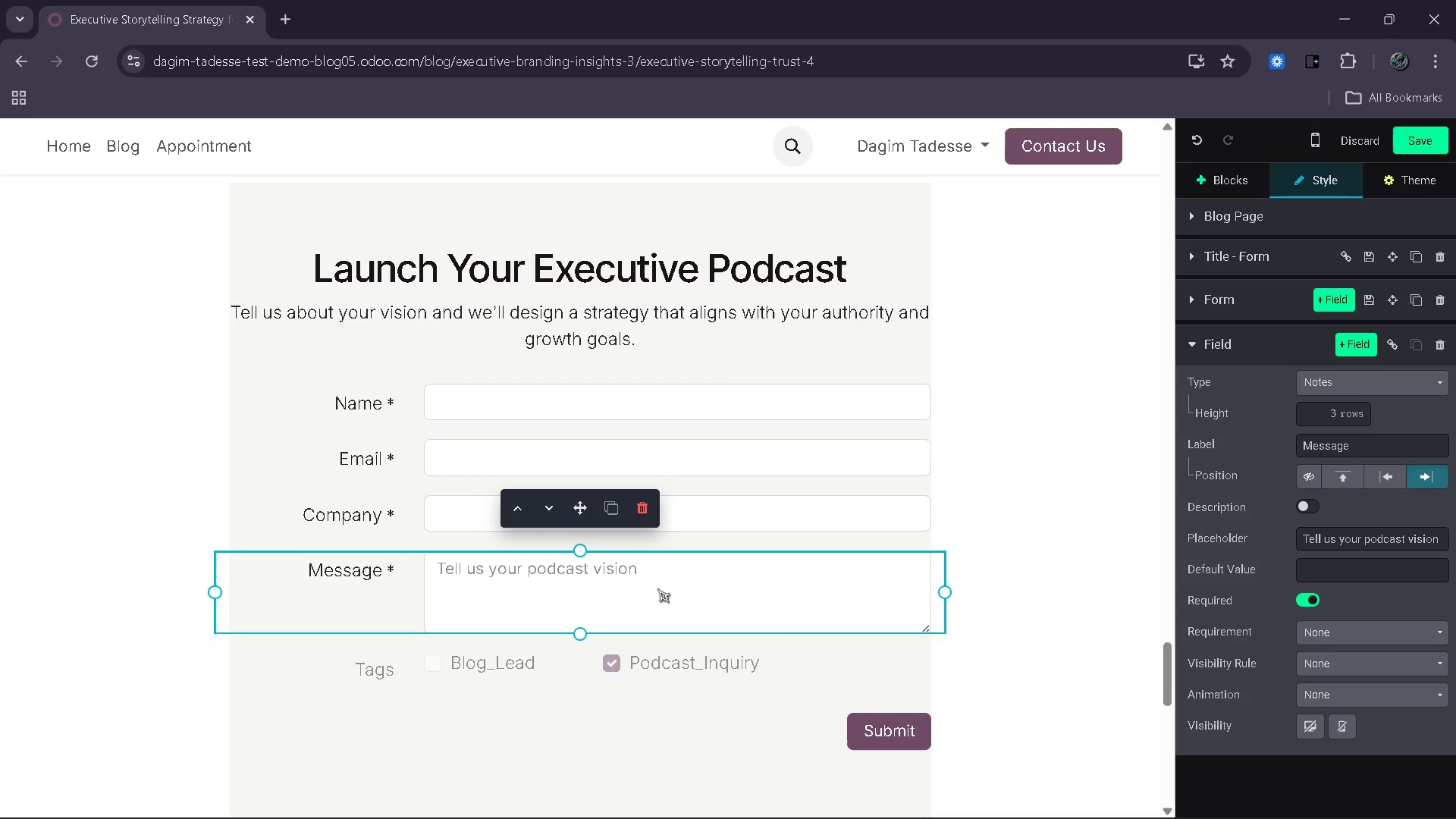 
wait(7.2)
 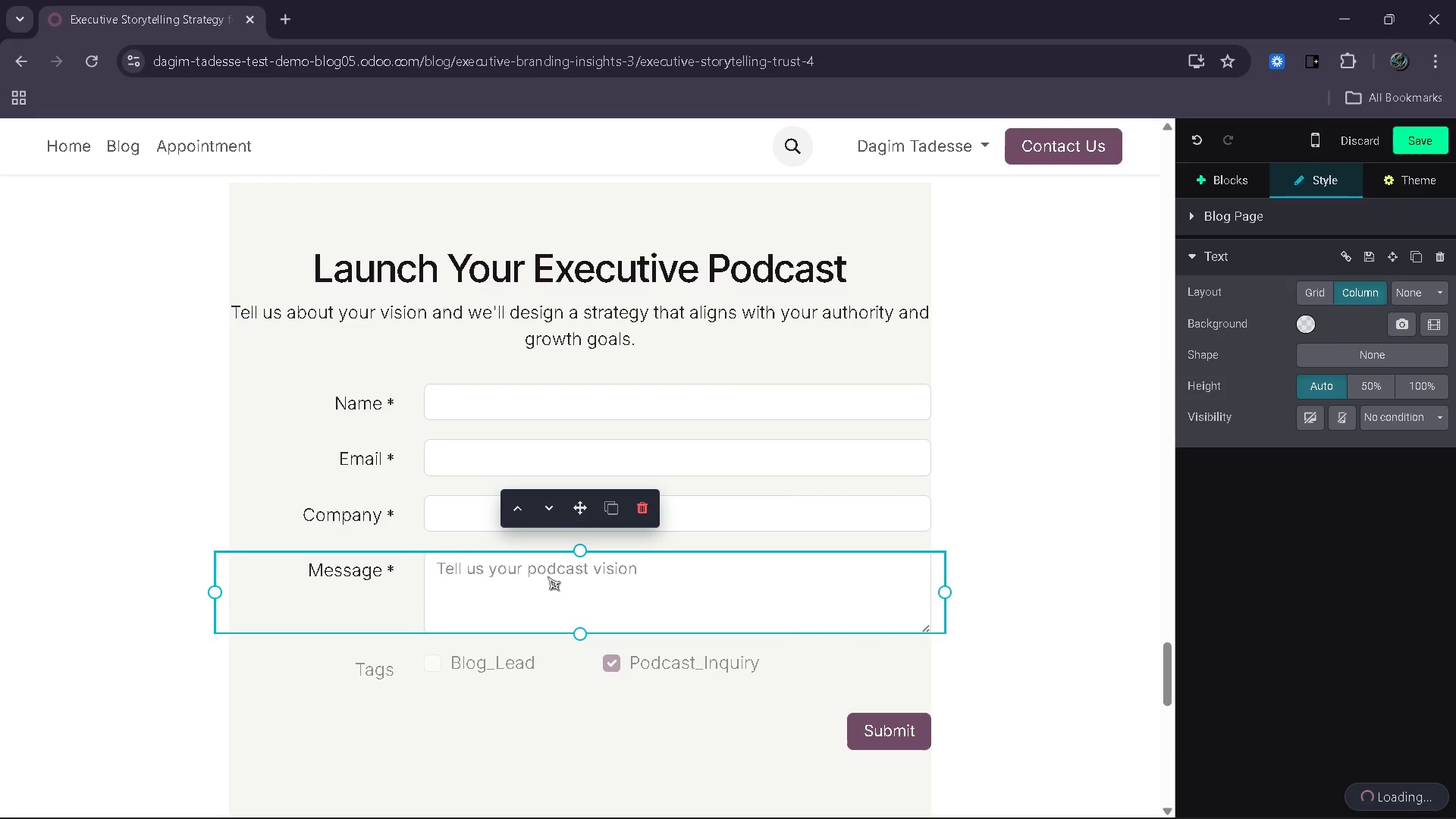 
left_click([1398, 538])
 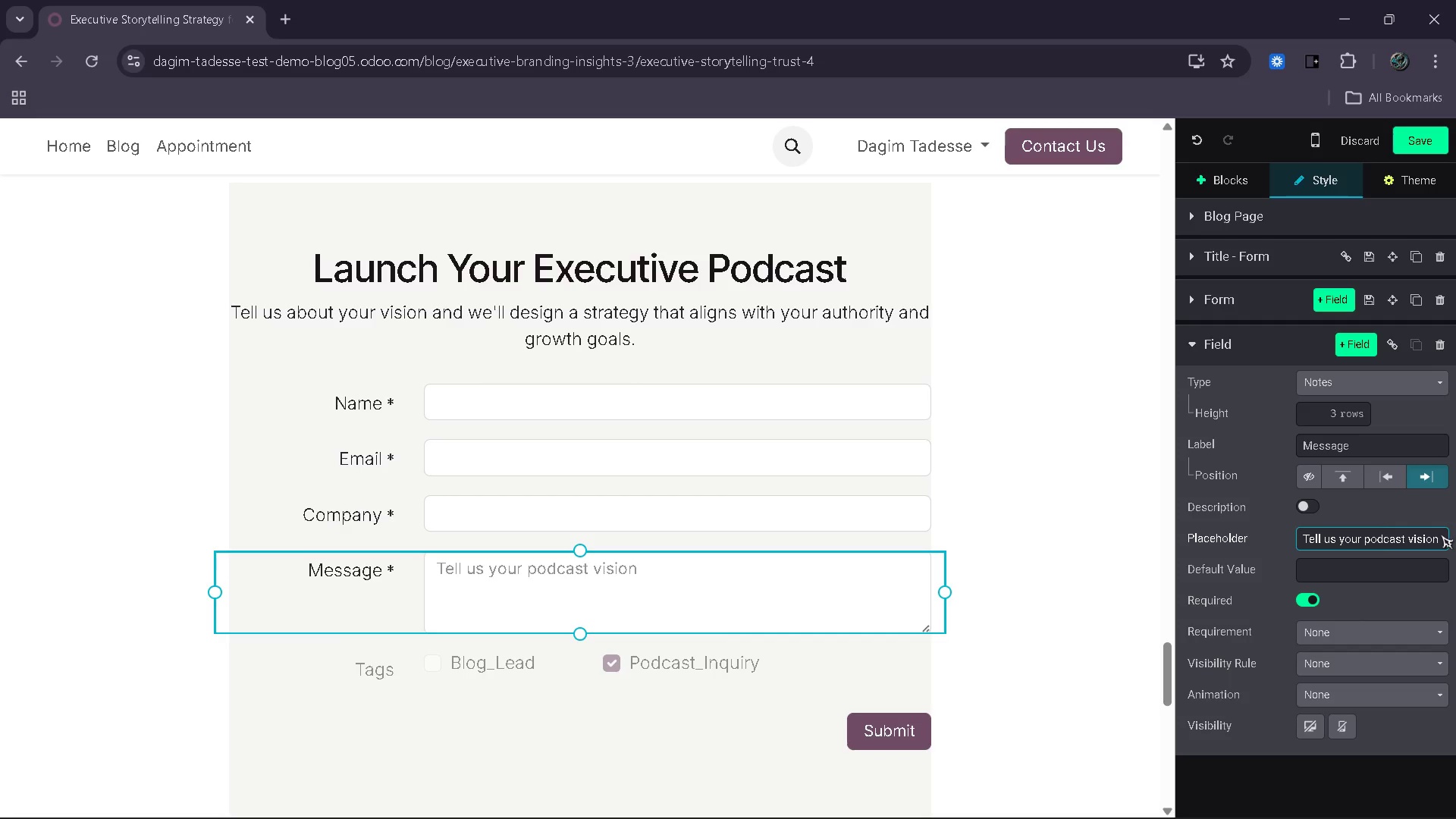 
left_click([1439, 537])
 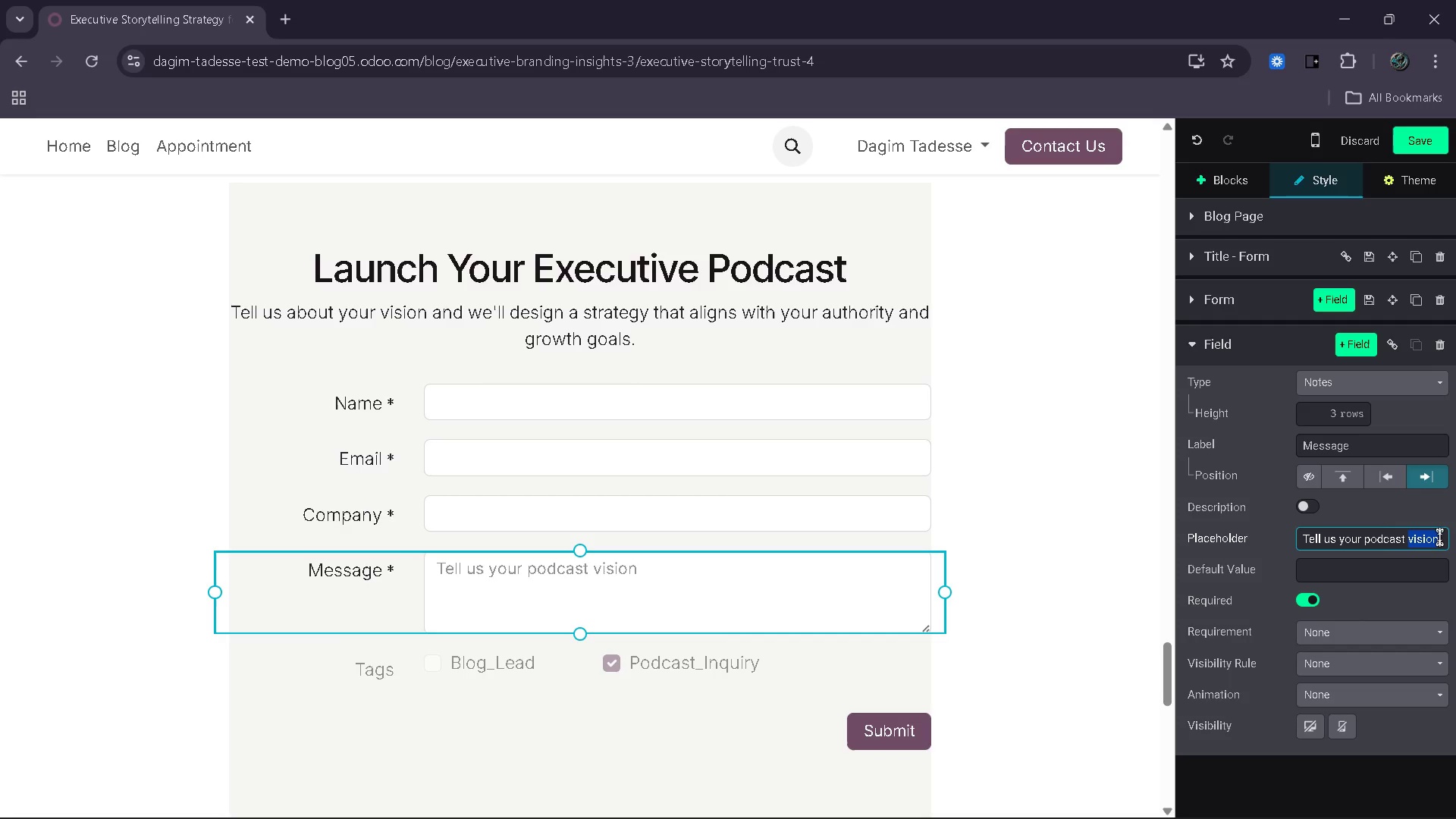 
left_click_drag(start_coordinate=[1439, 537], to_coordinate=[1287, 550])
 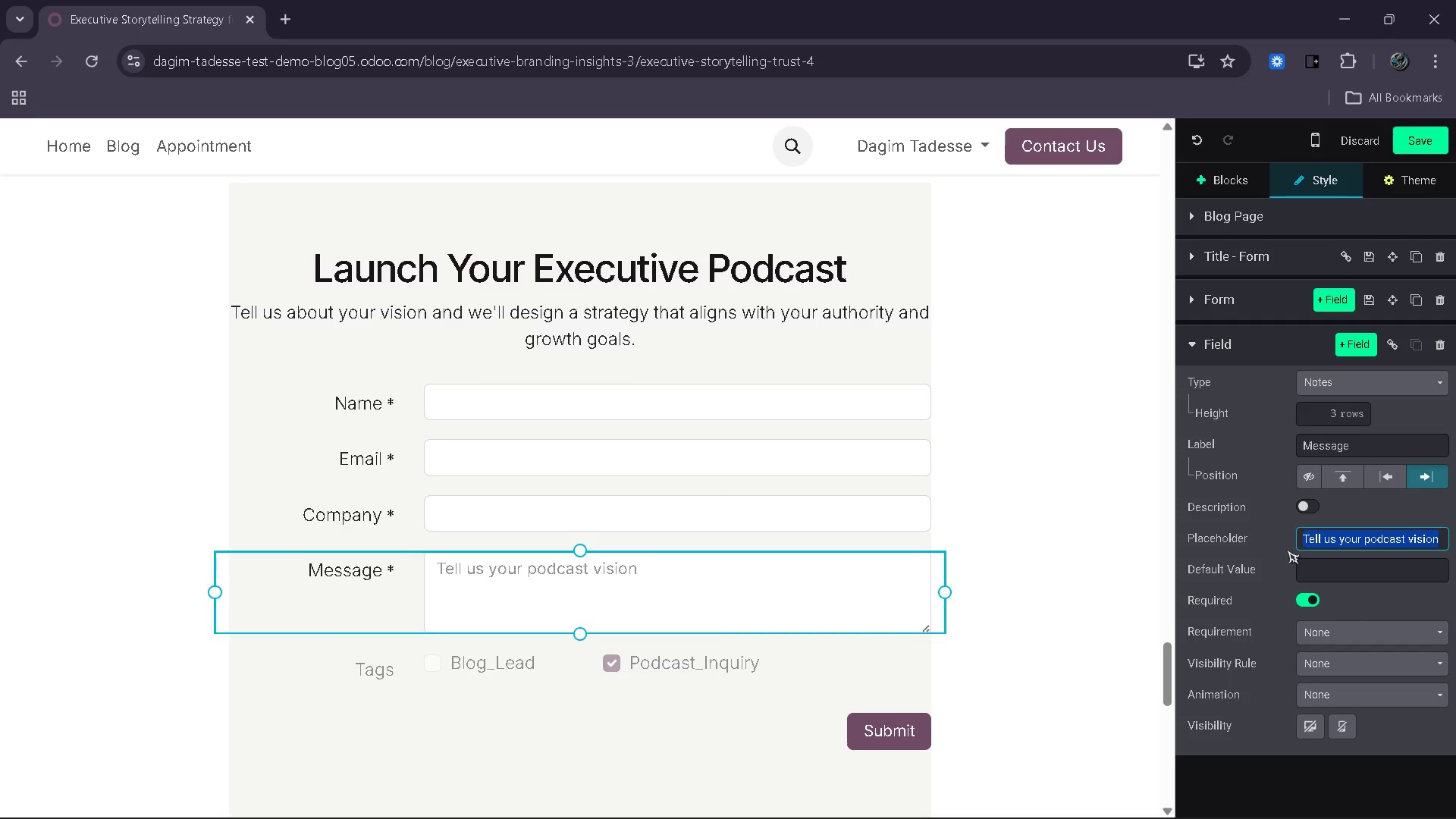 
key(Backspace)
 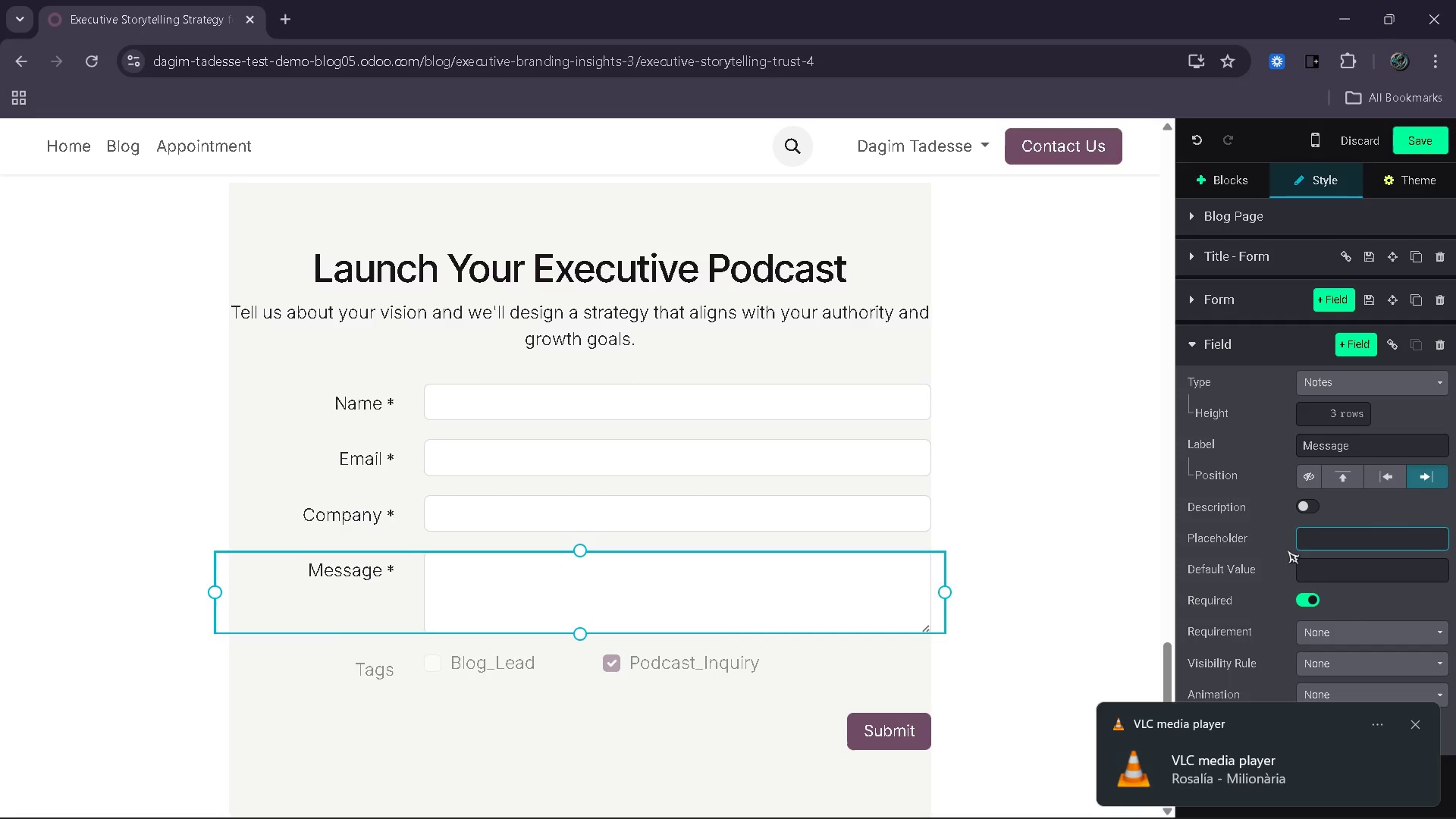 
type(E)
key(Backspace)
type(What results are you aiming for>)
key(Backspace)
type(?)
 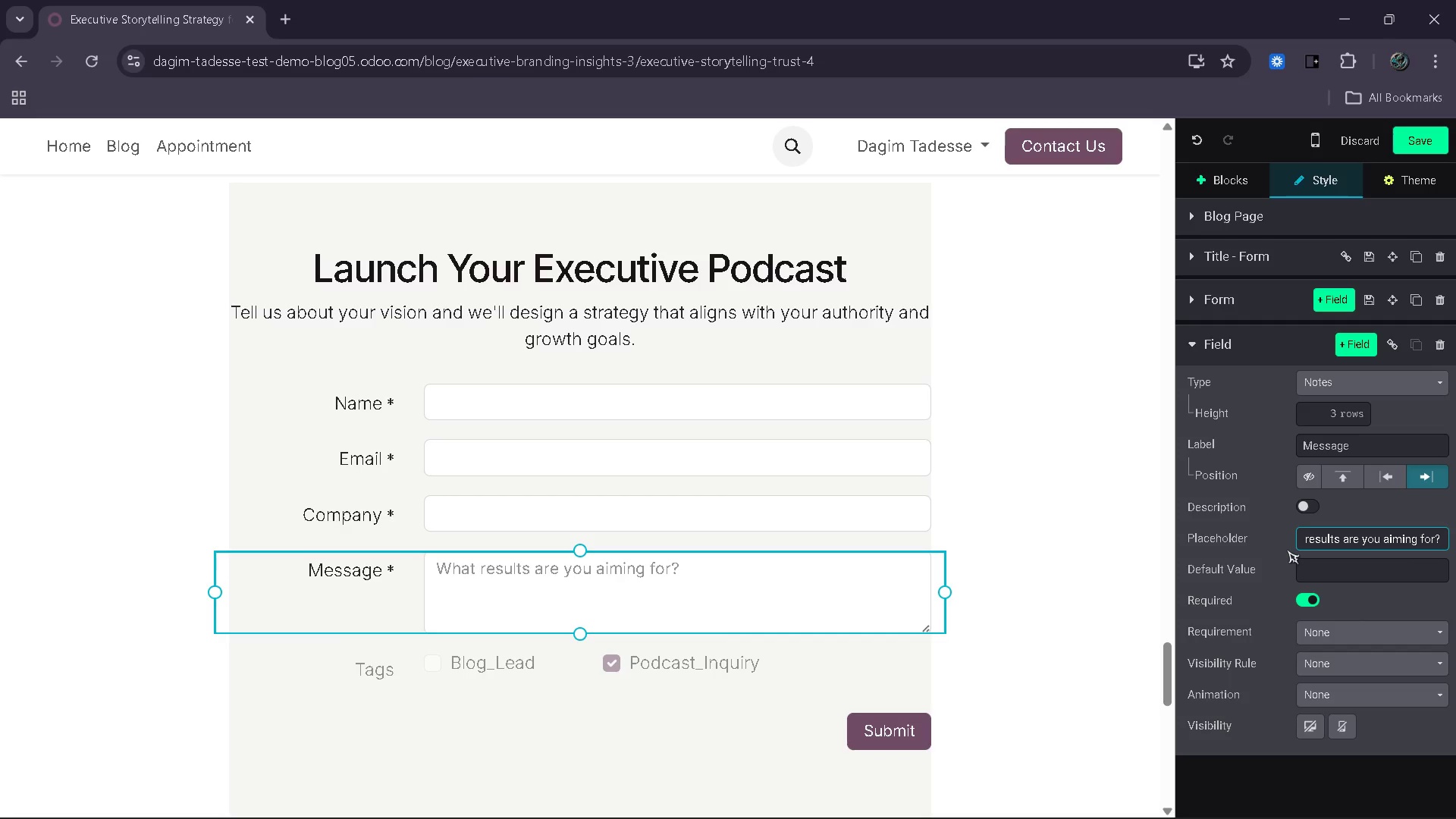 
wait(26.11)
 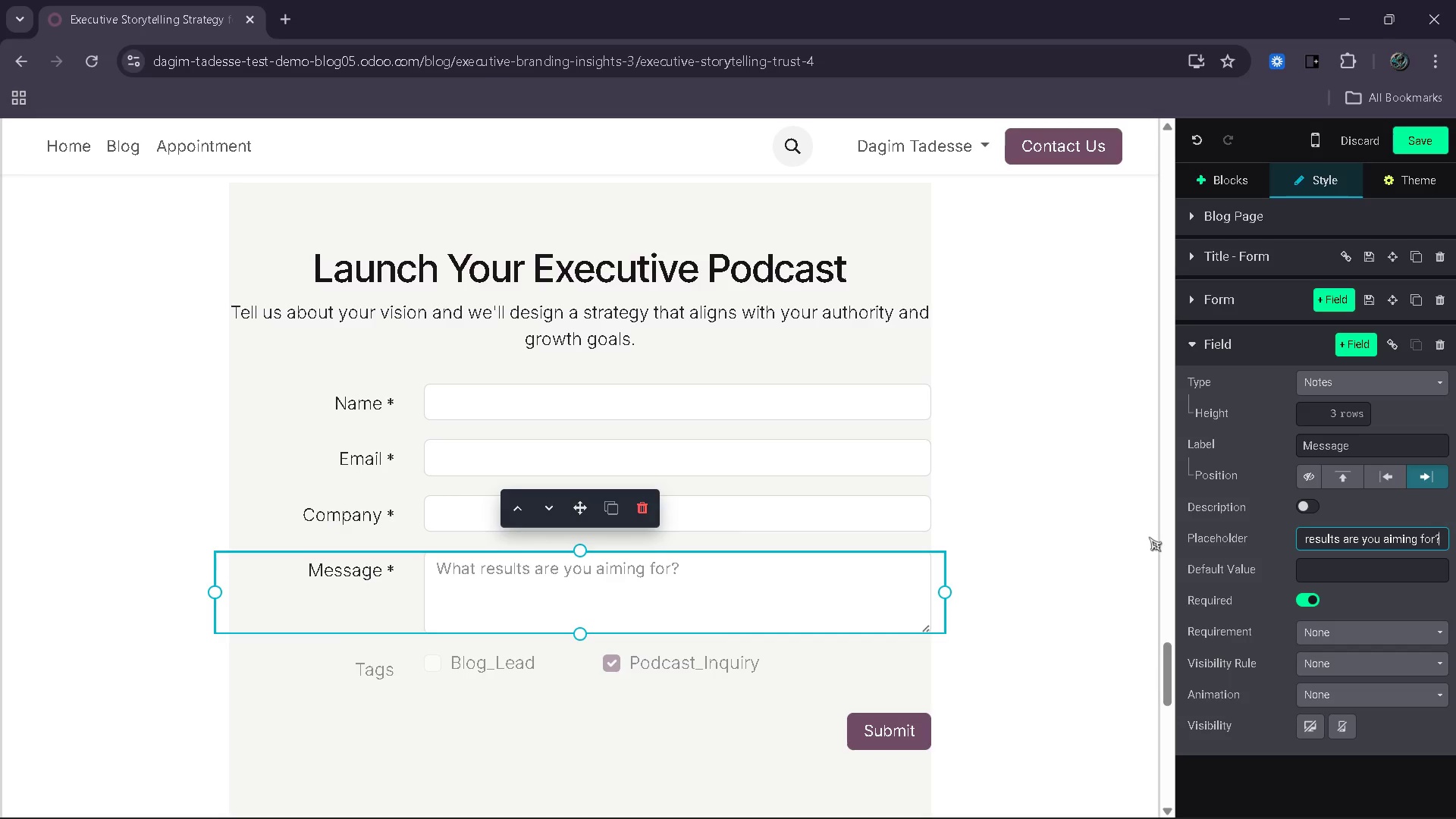 
left_click([732, 519])
 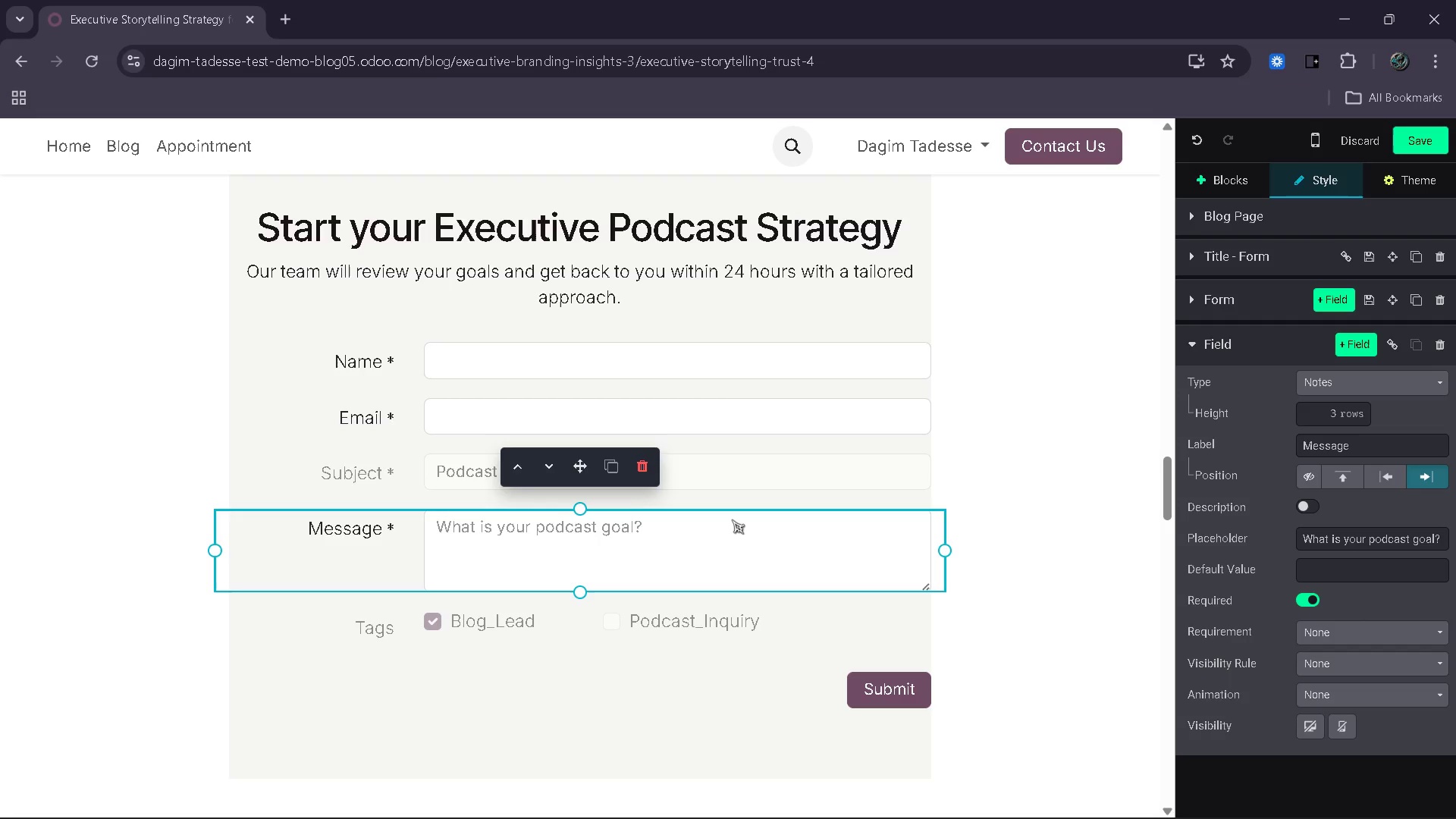 
wait(14.44)
 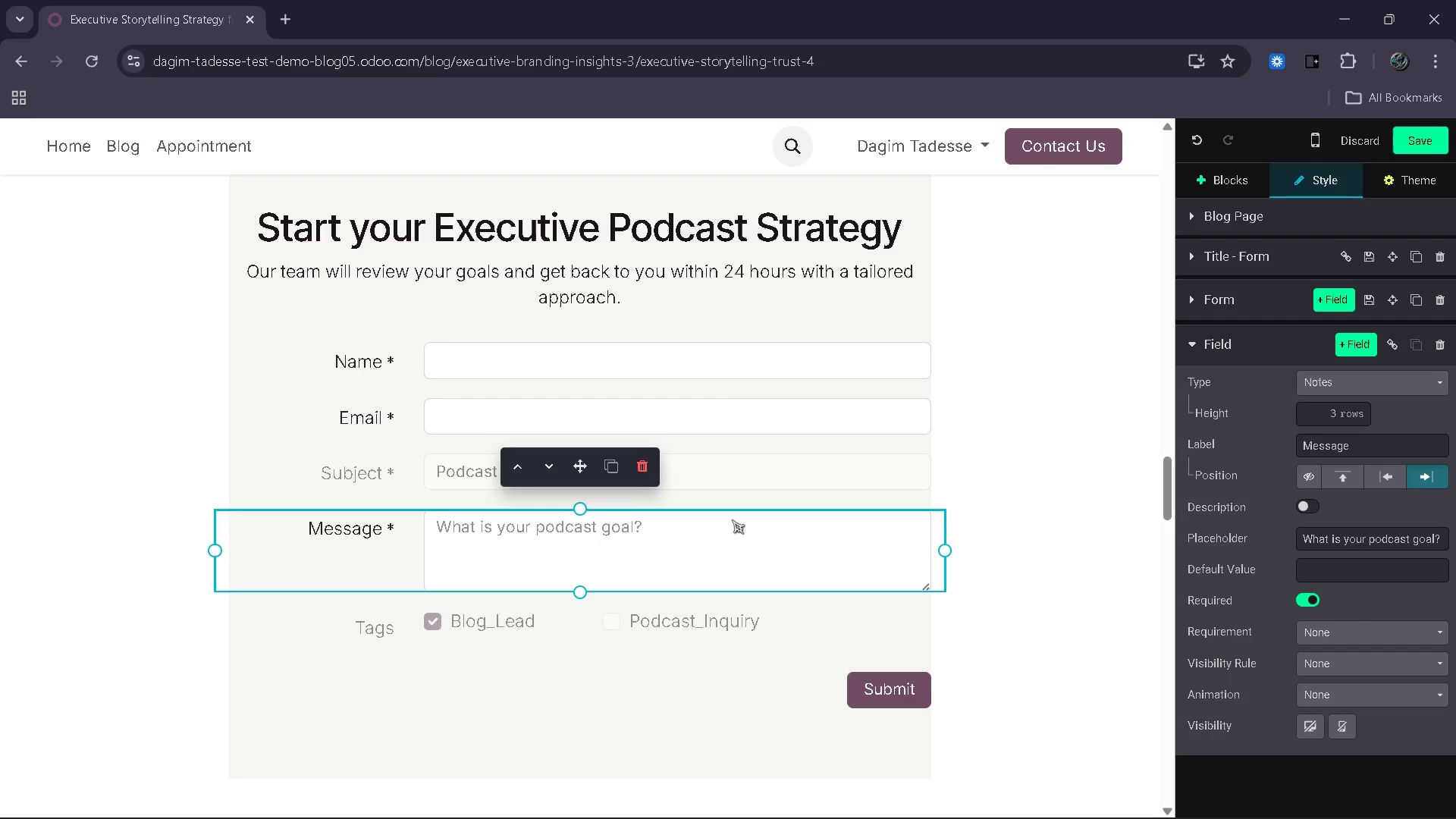 
left_click_drag(start_coordinate=[1445, 532], to_coordinate=[1385, 547])
 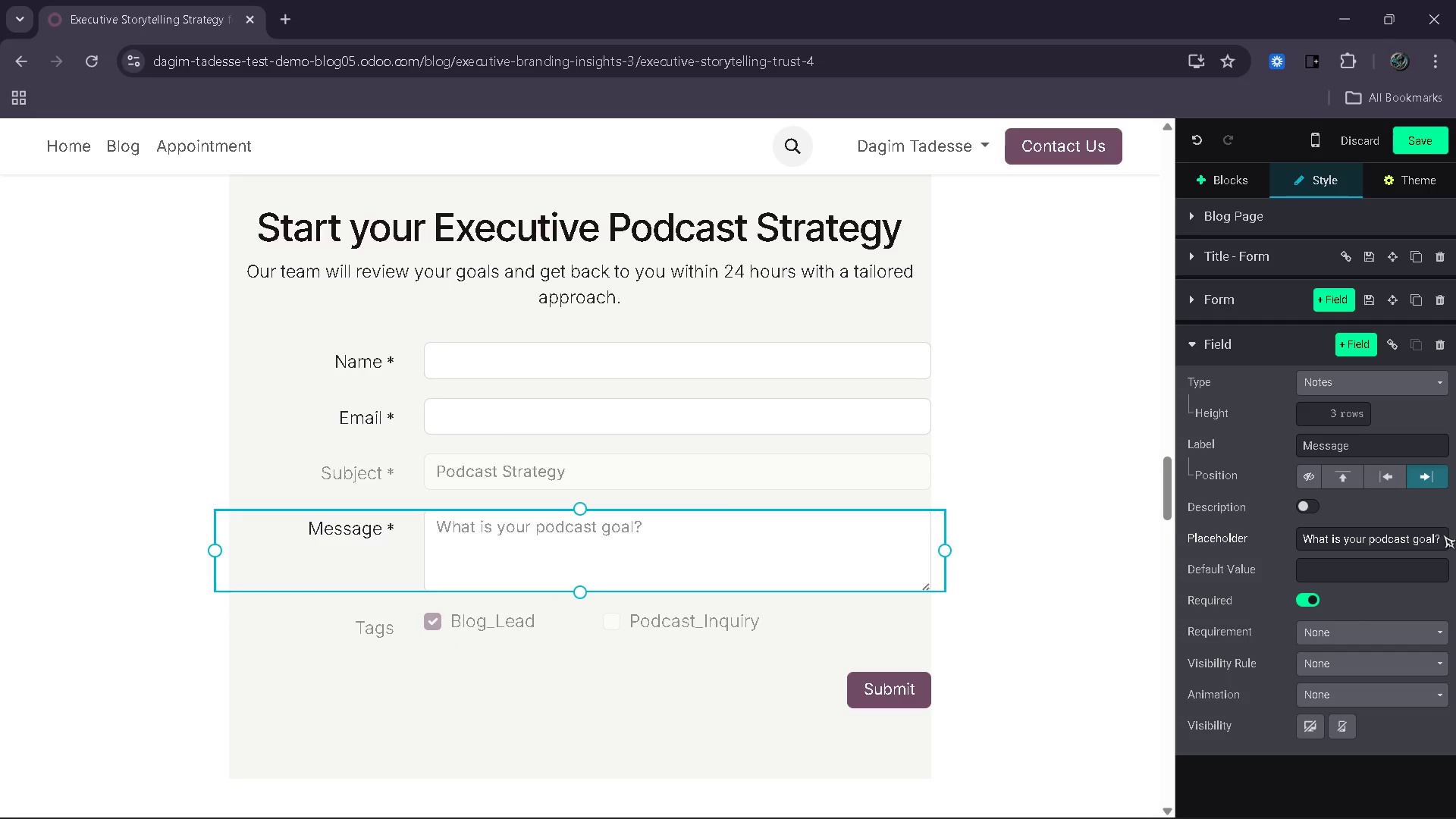 
left_click_drag(start_coordinate=[1445, 537], to_coordinate=[1361, 540])
 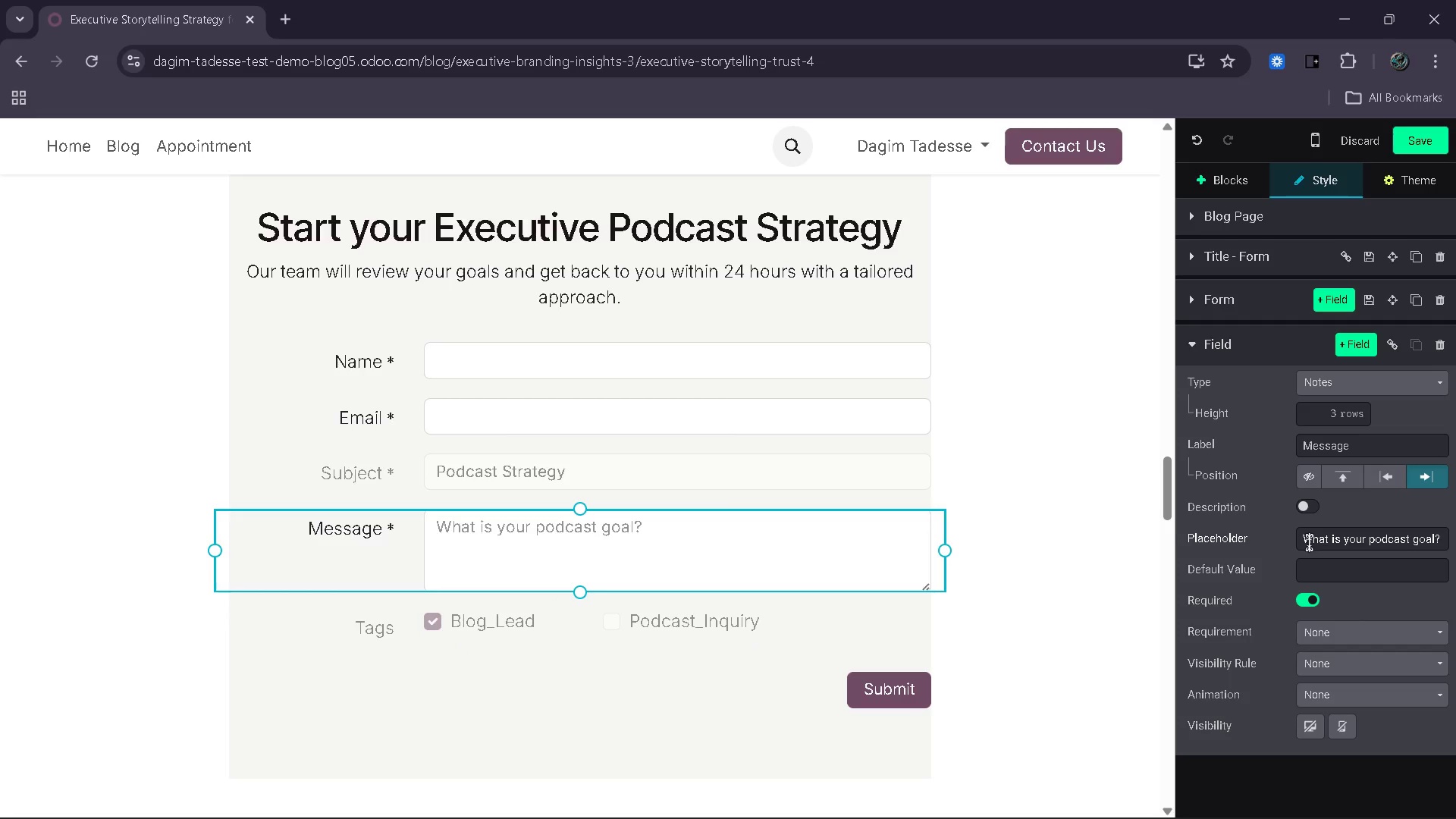 
left_click_drag(start_coordinate=[1307, 542], to_coordinate=[1455, 566])
 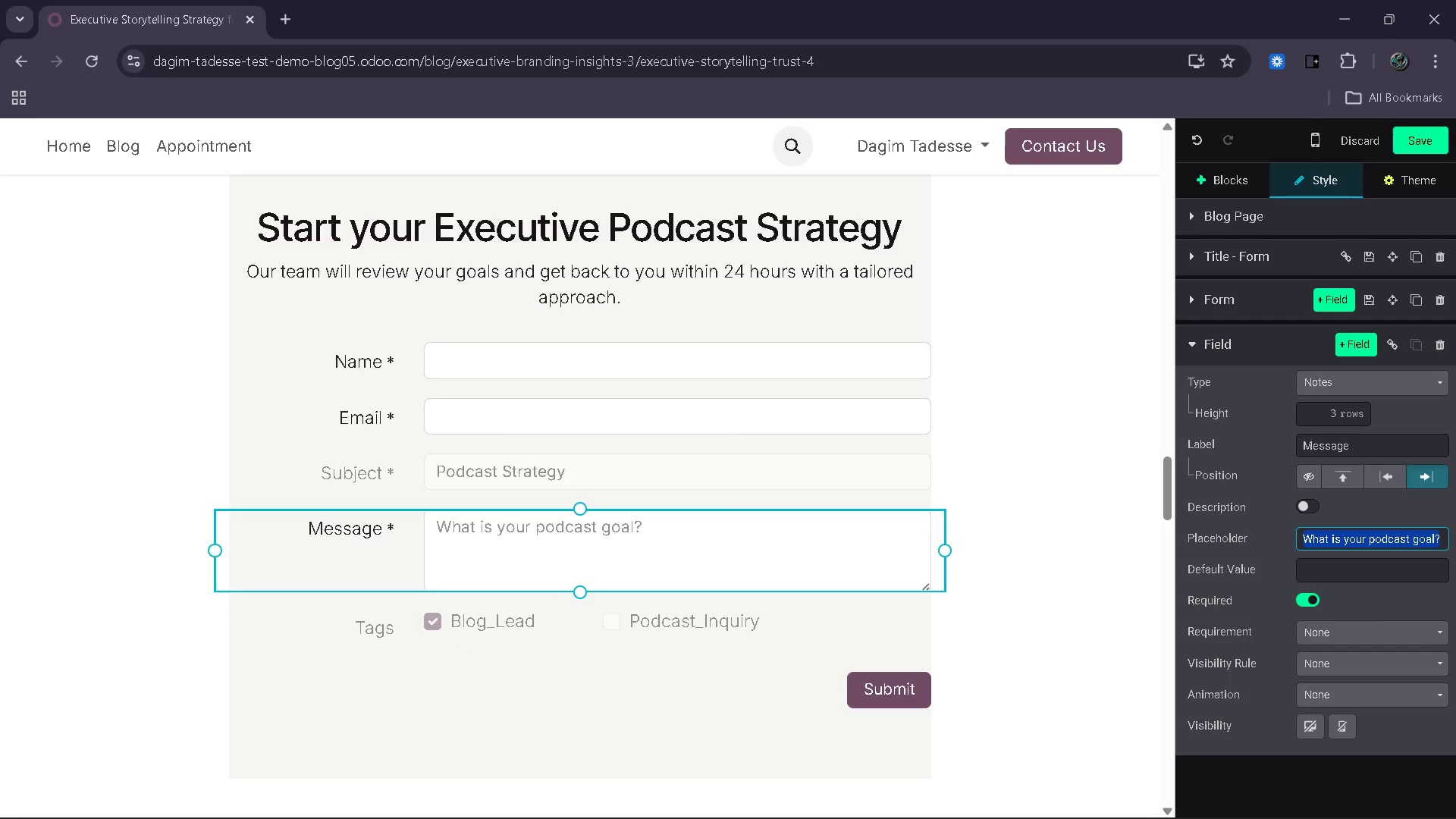 
type(What authod)
key(Backspace)
type(rity do you want to build)
 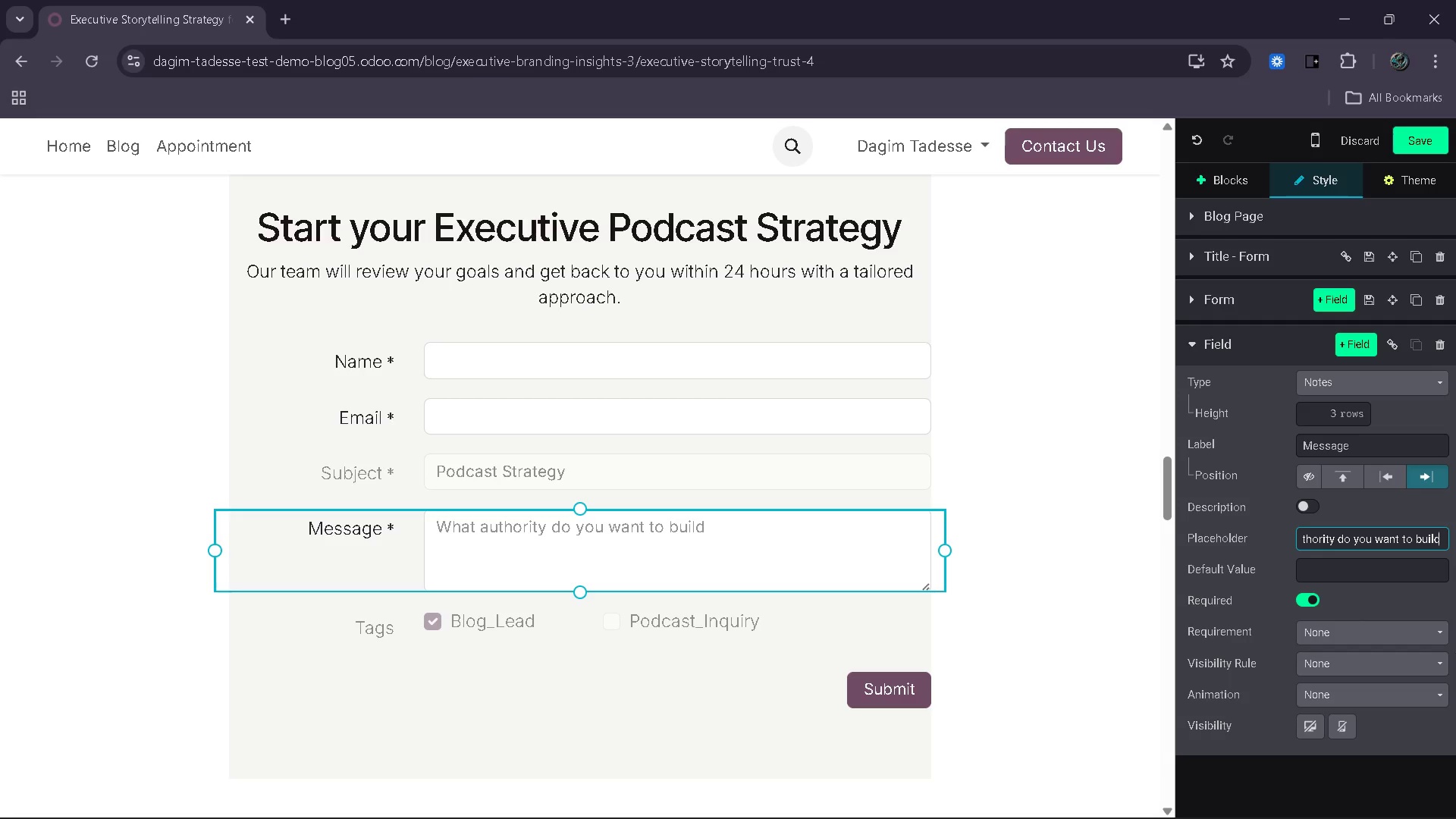 
wait(7.39)
 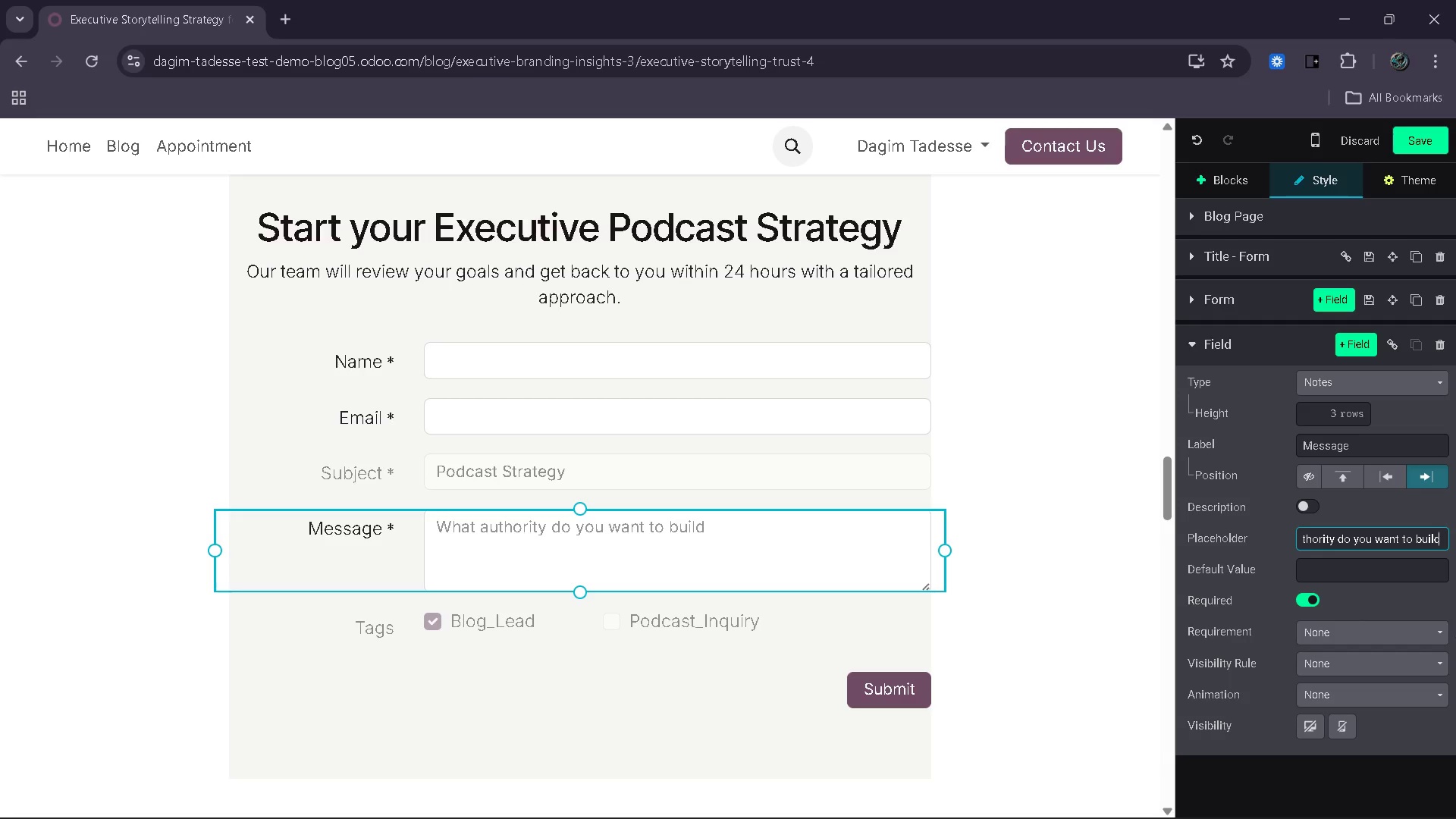 
key(Shift+ShiftRight)
 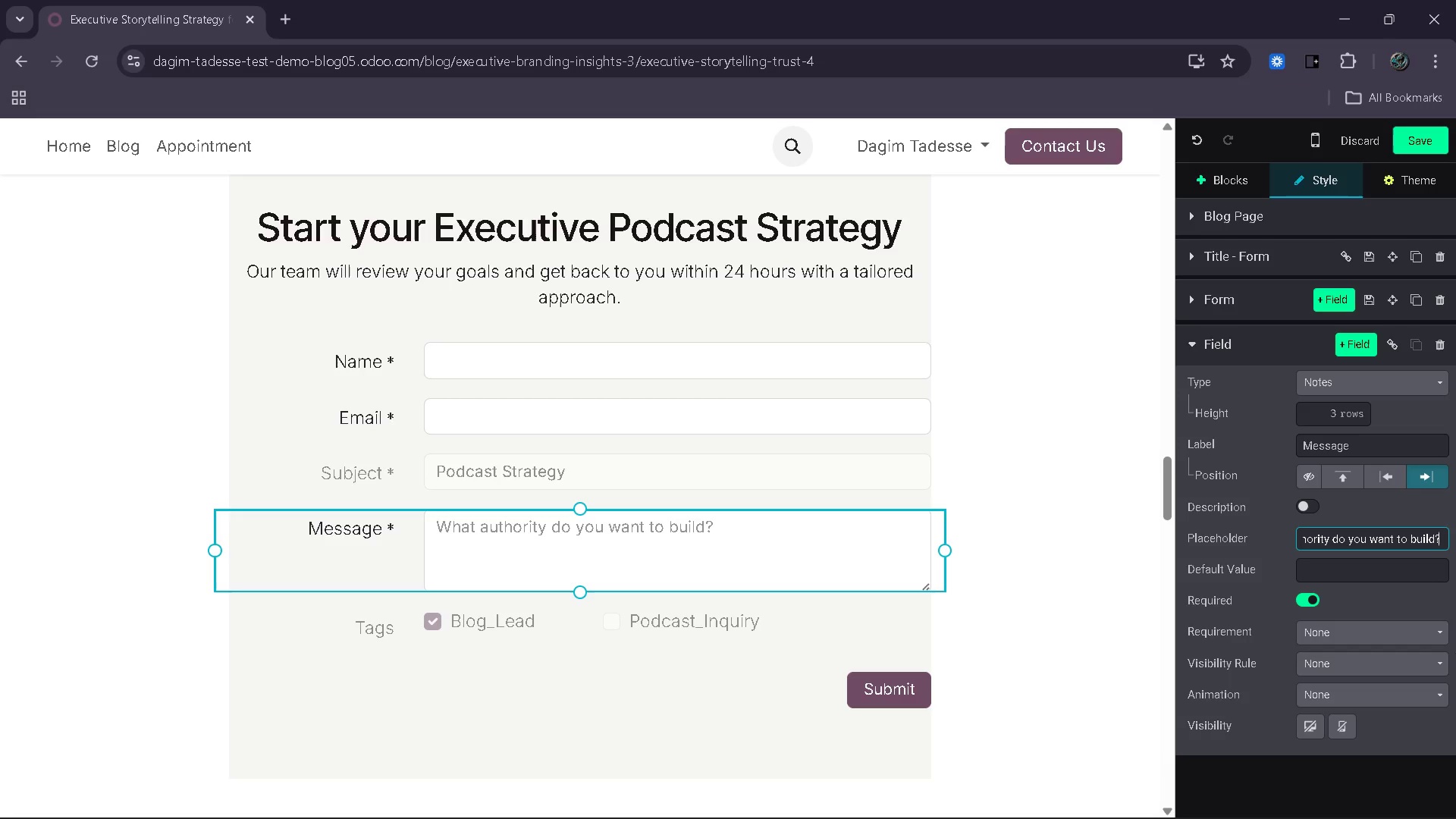 
key(Shift+Slash)
 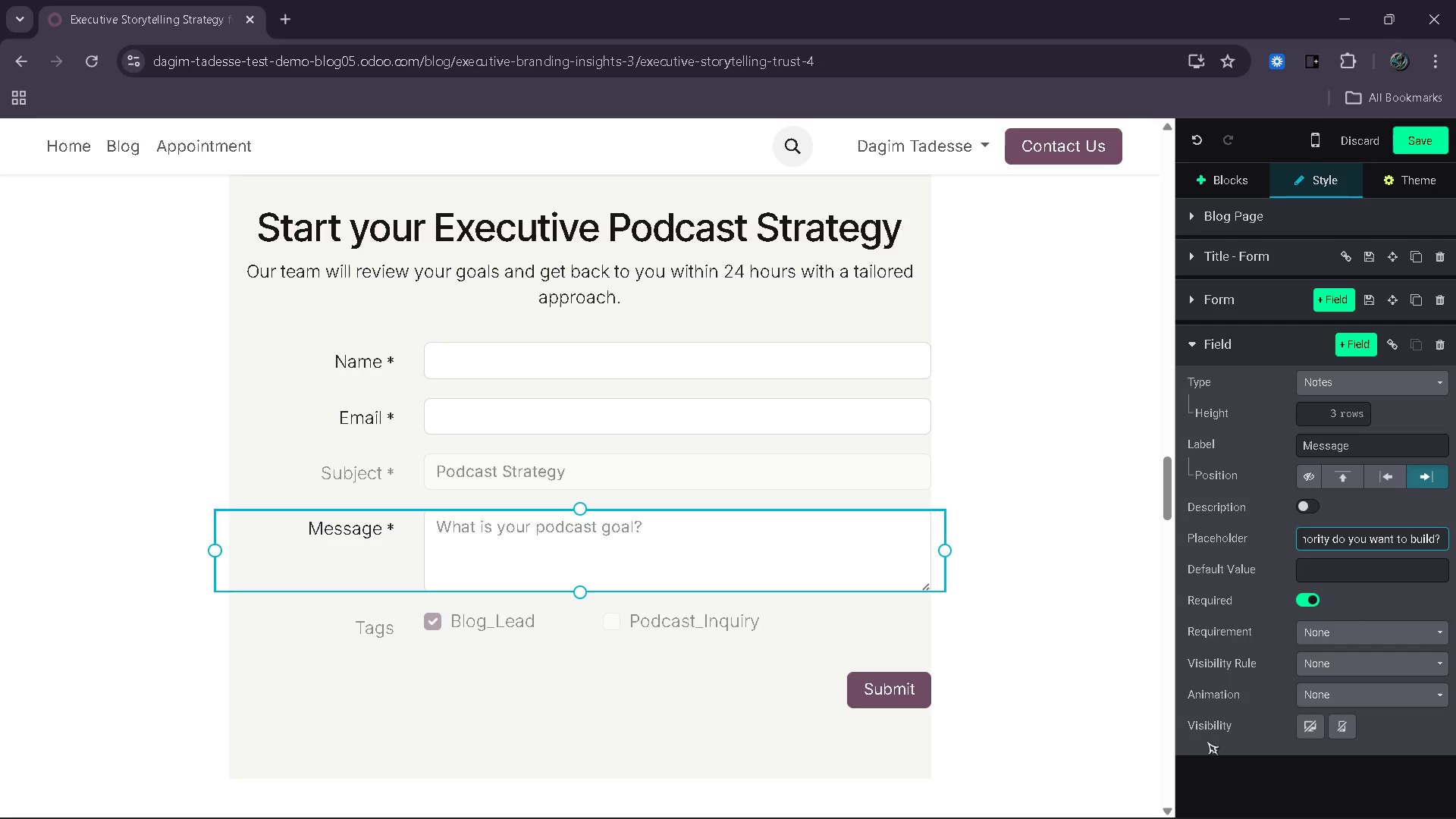 
left_click([1139, 628])
 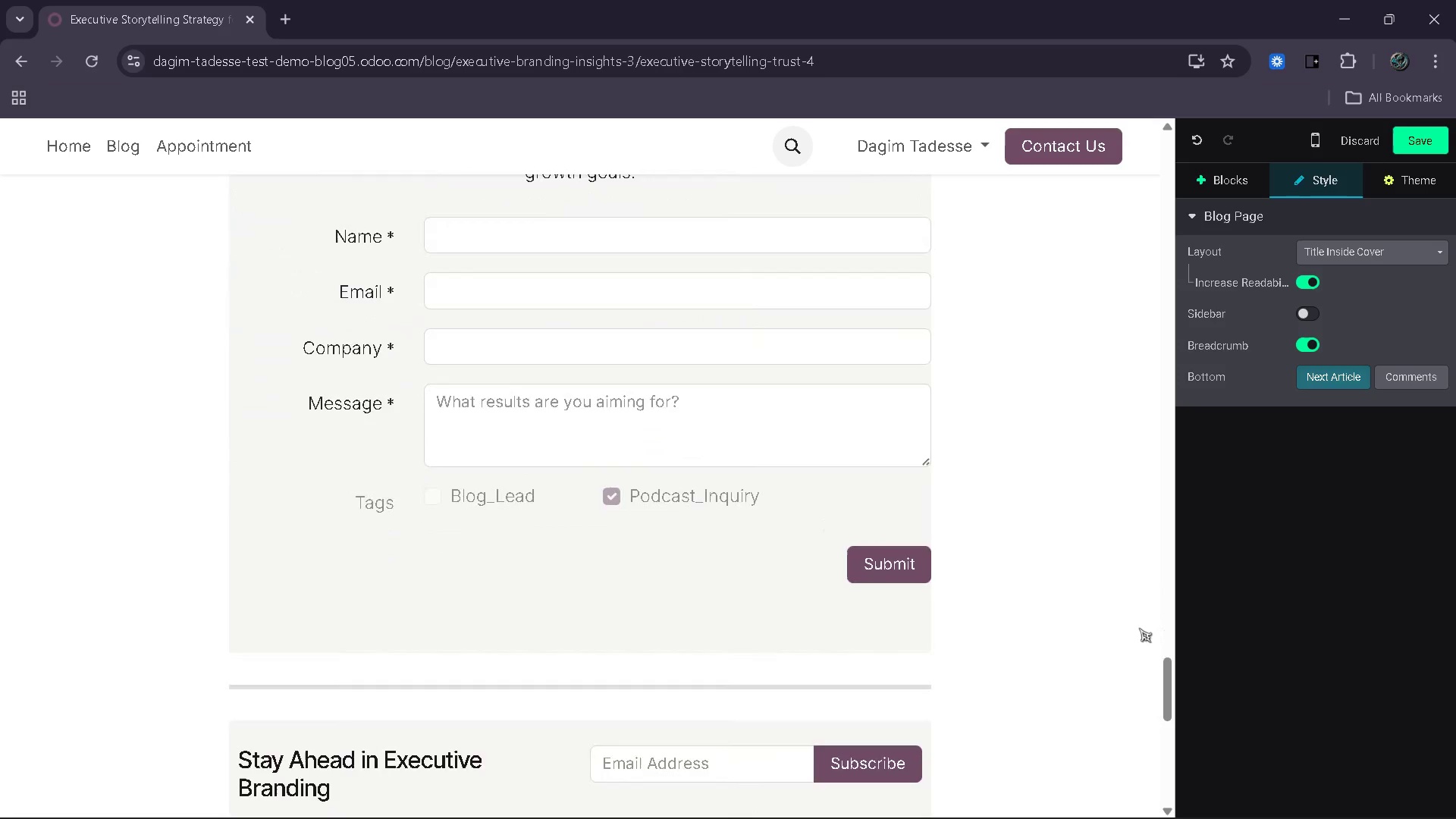 
wait(7.22)
 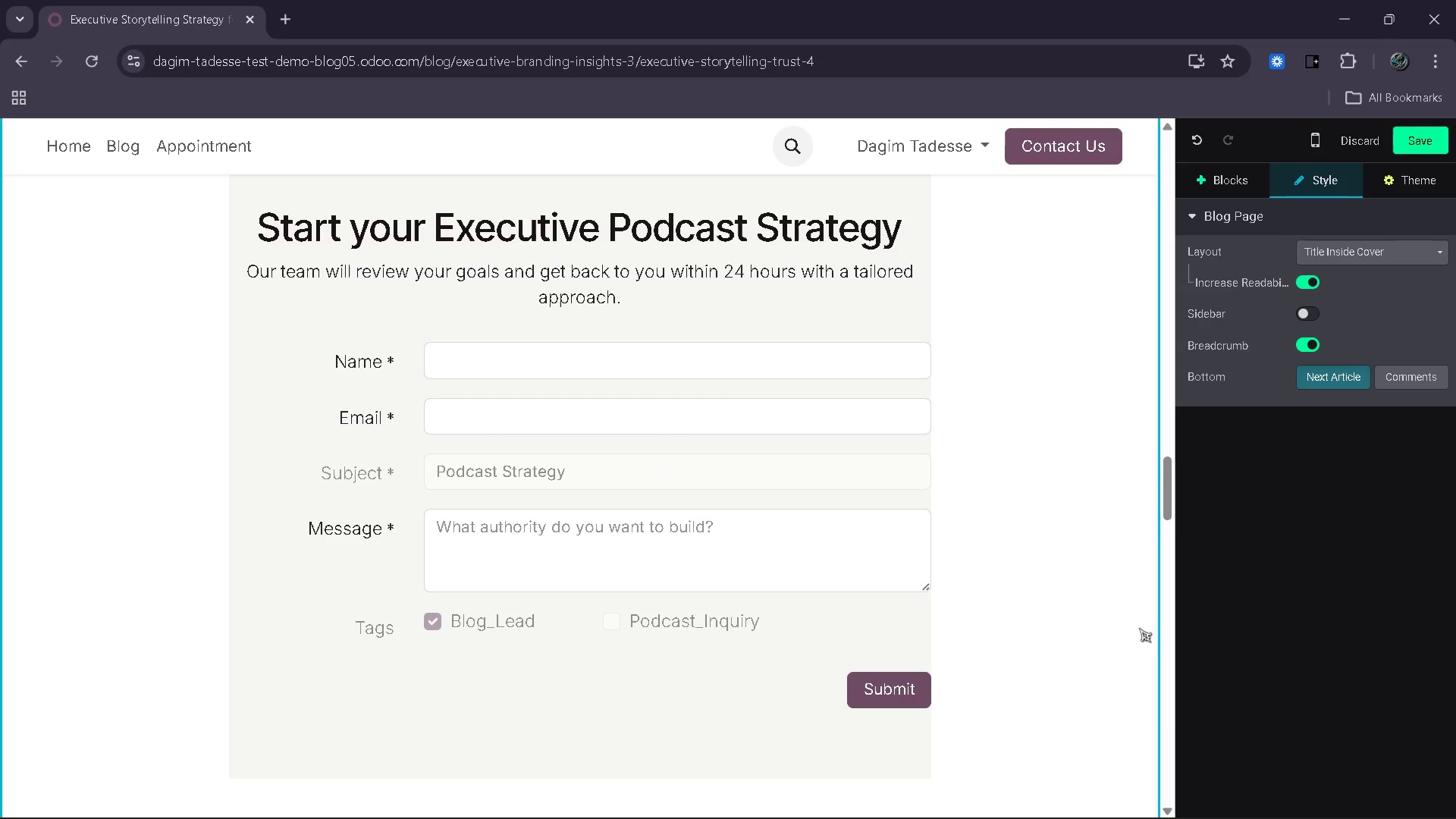 
left_click([706, 340])
 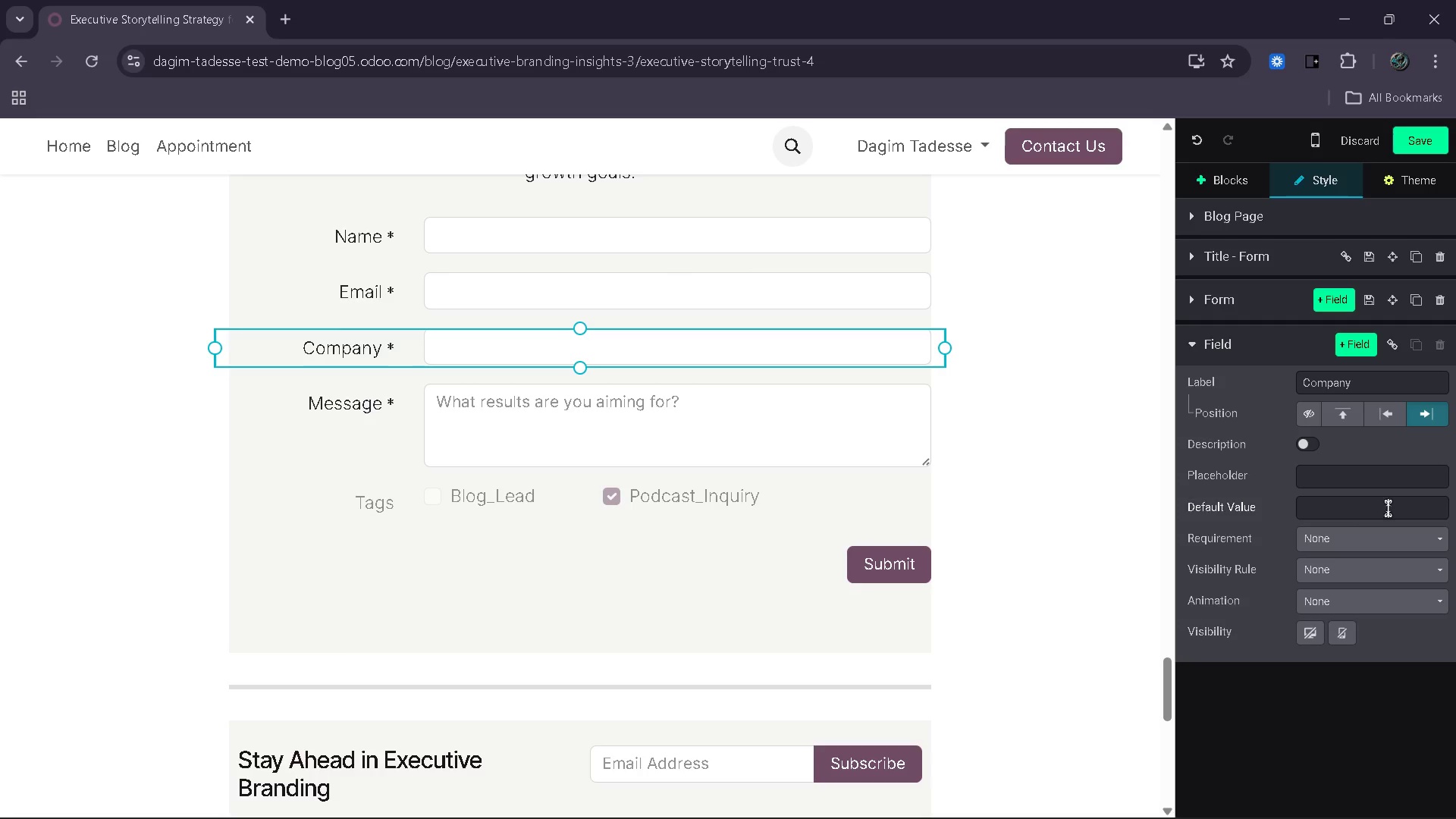 
left_click([1398, 497])
 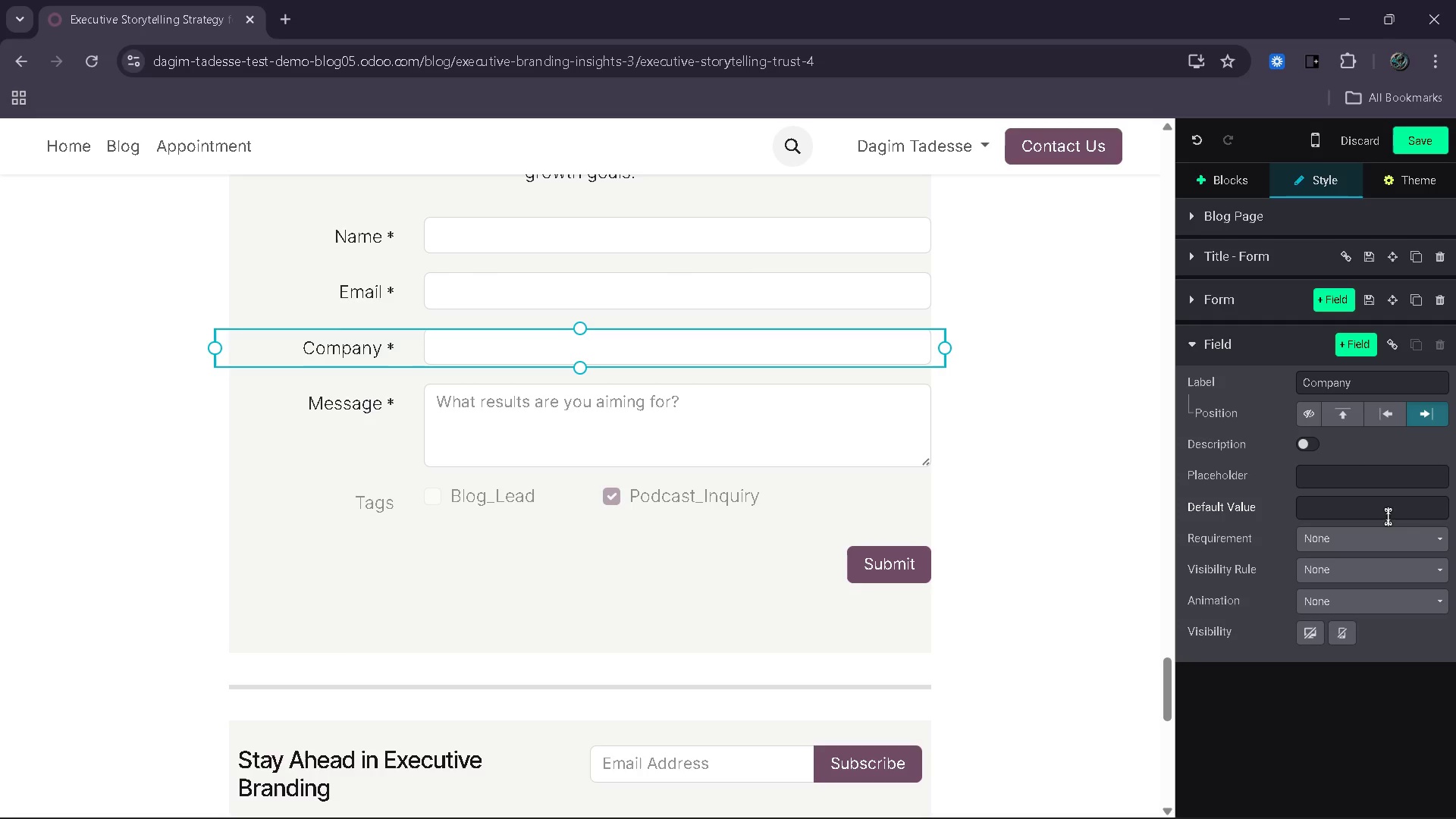 
left_click([1388, 516])
 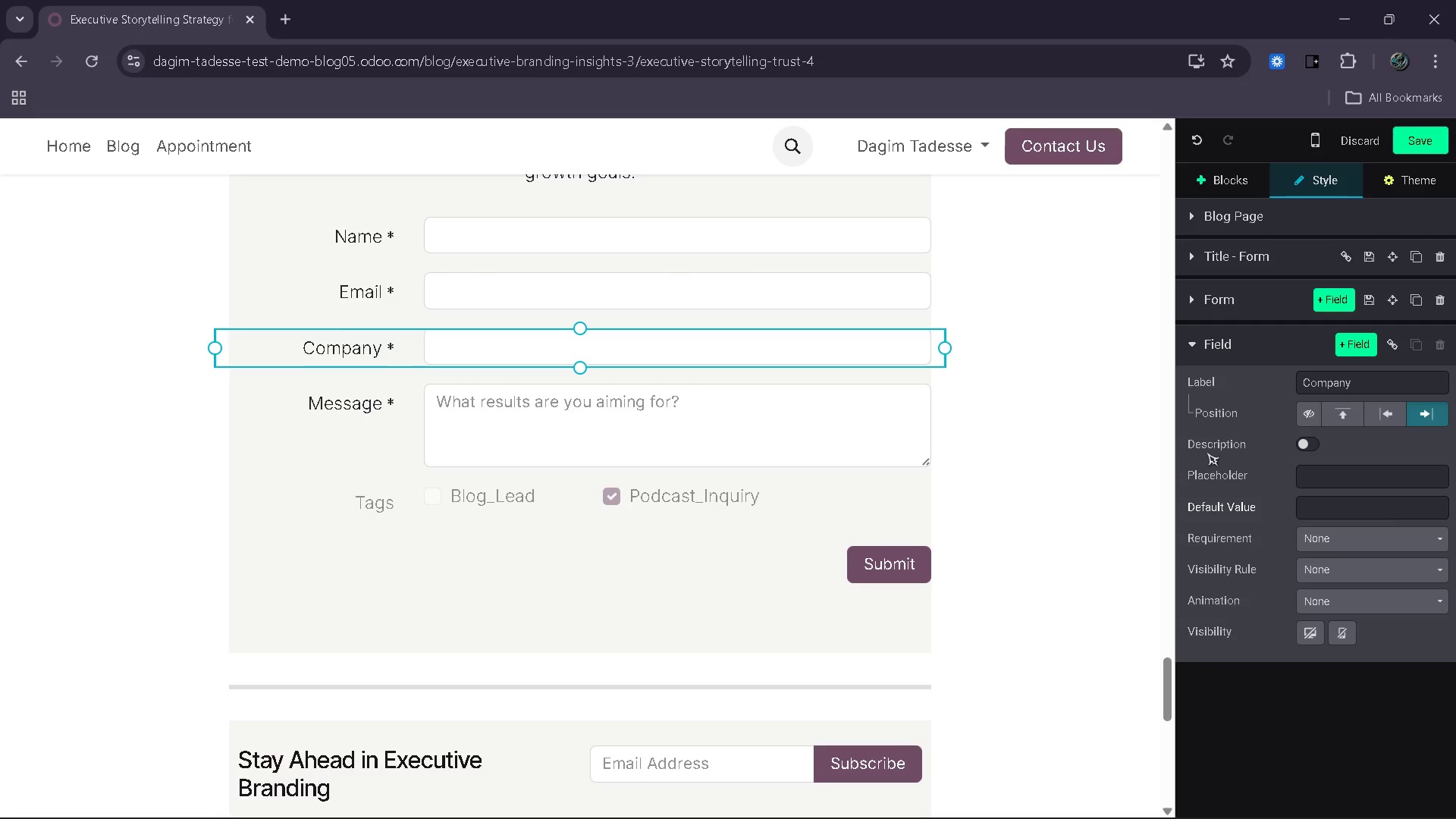 
left_click([1117, 397])
 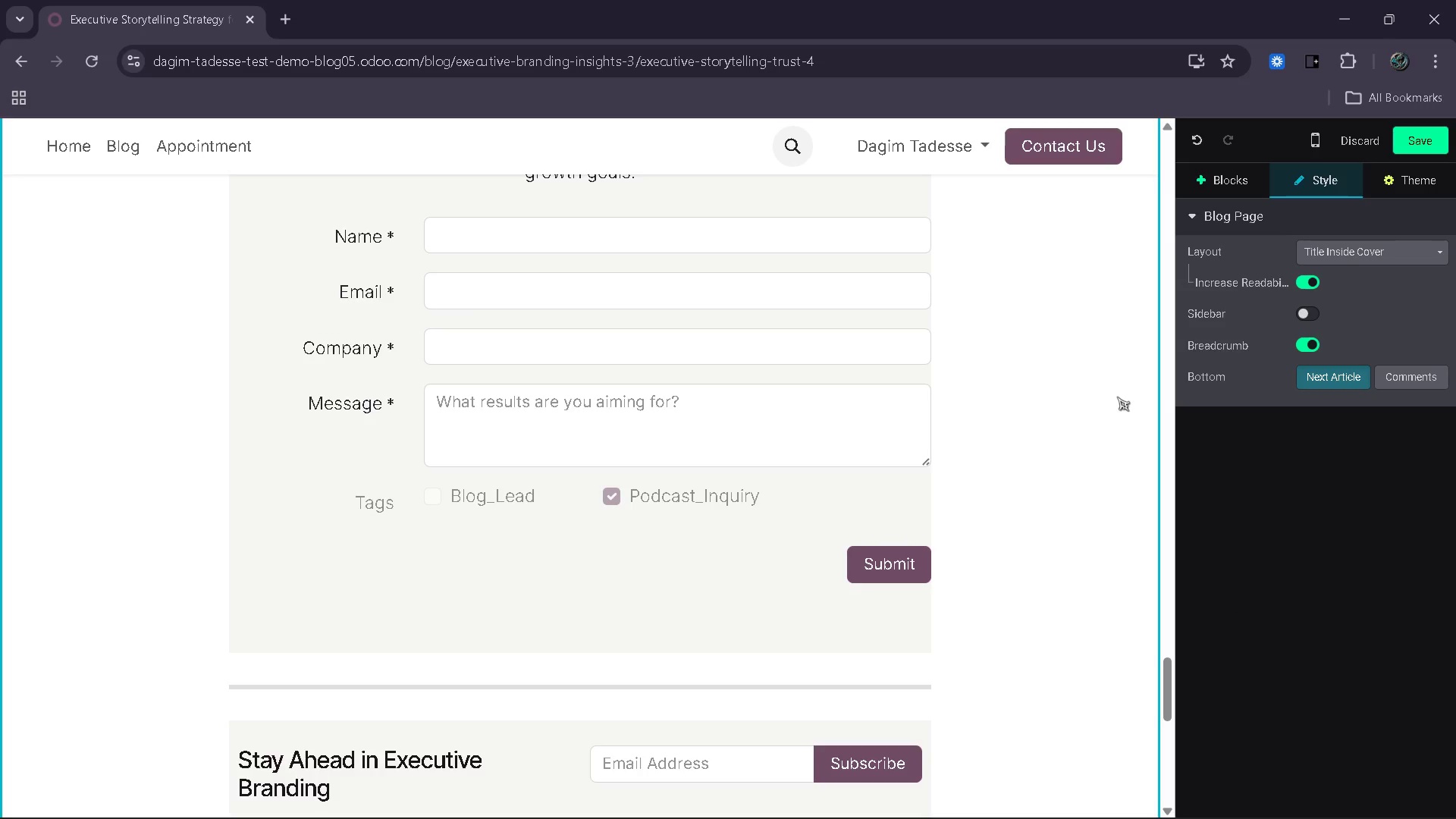 
wait(11.72)
 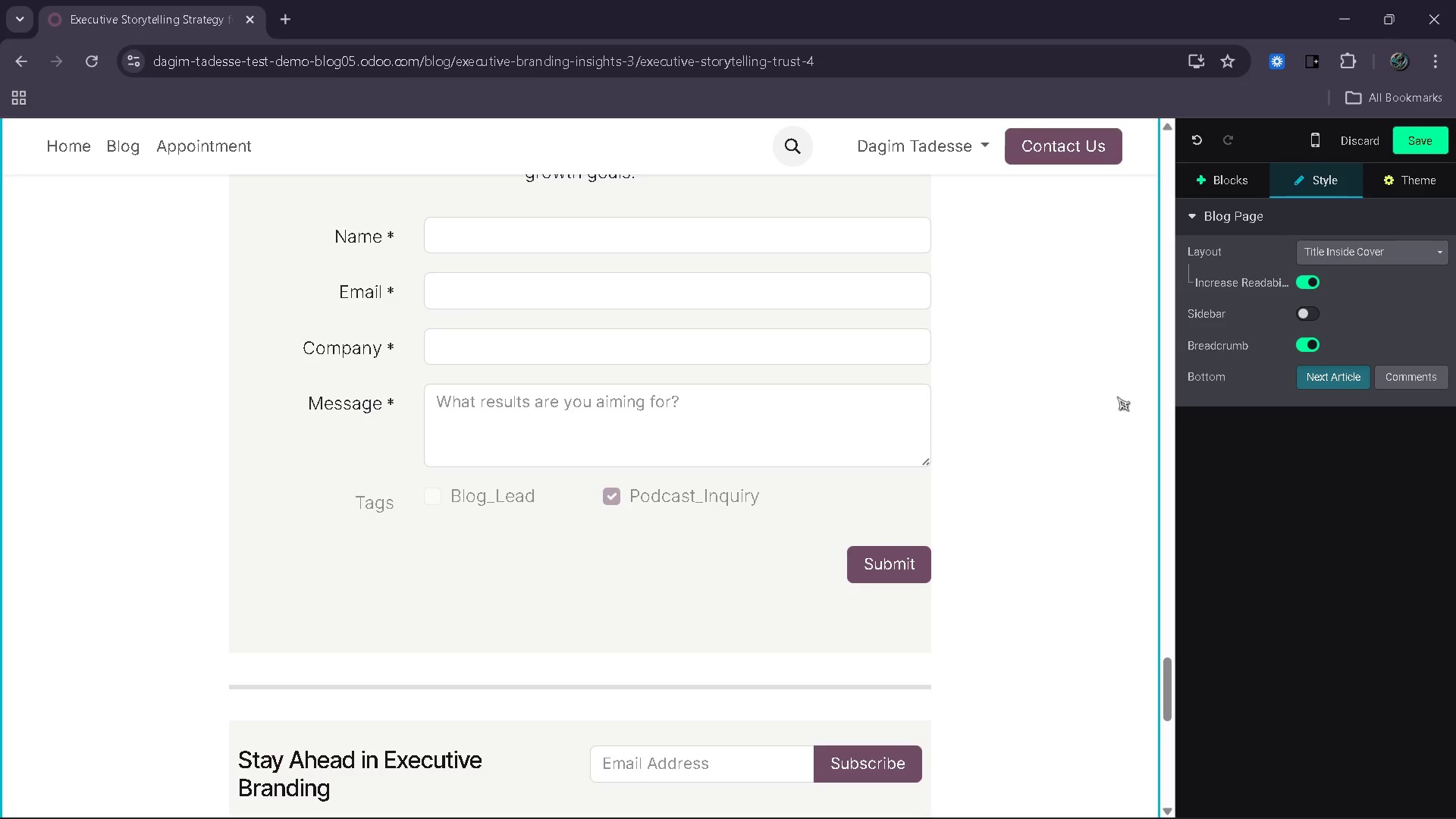 
left_click([888, 425])
 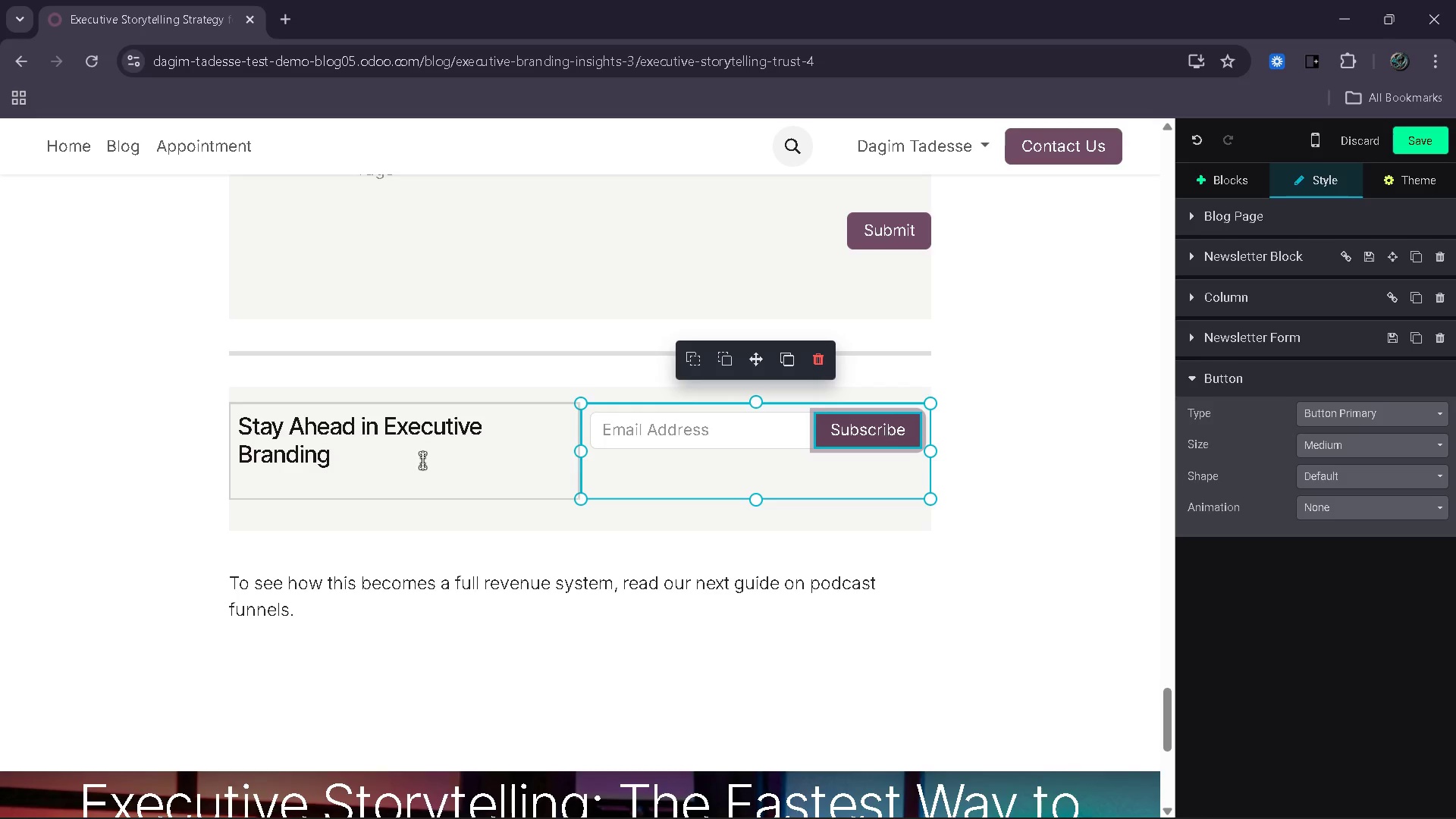 
wait(11.76)
 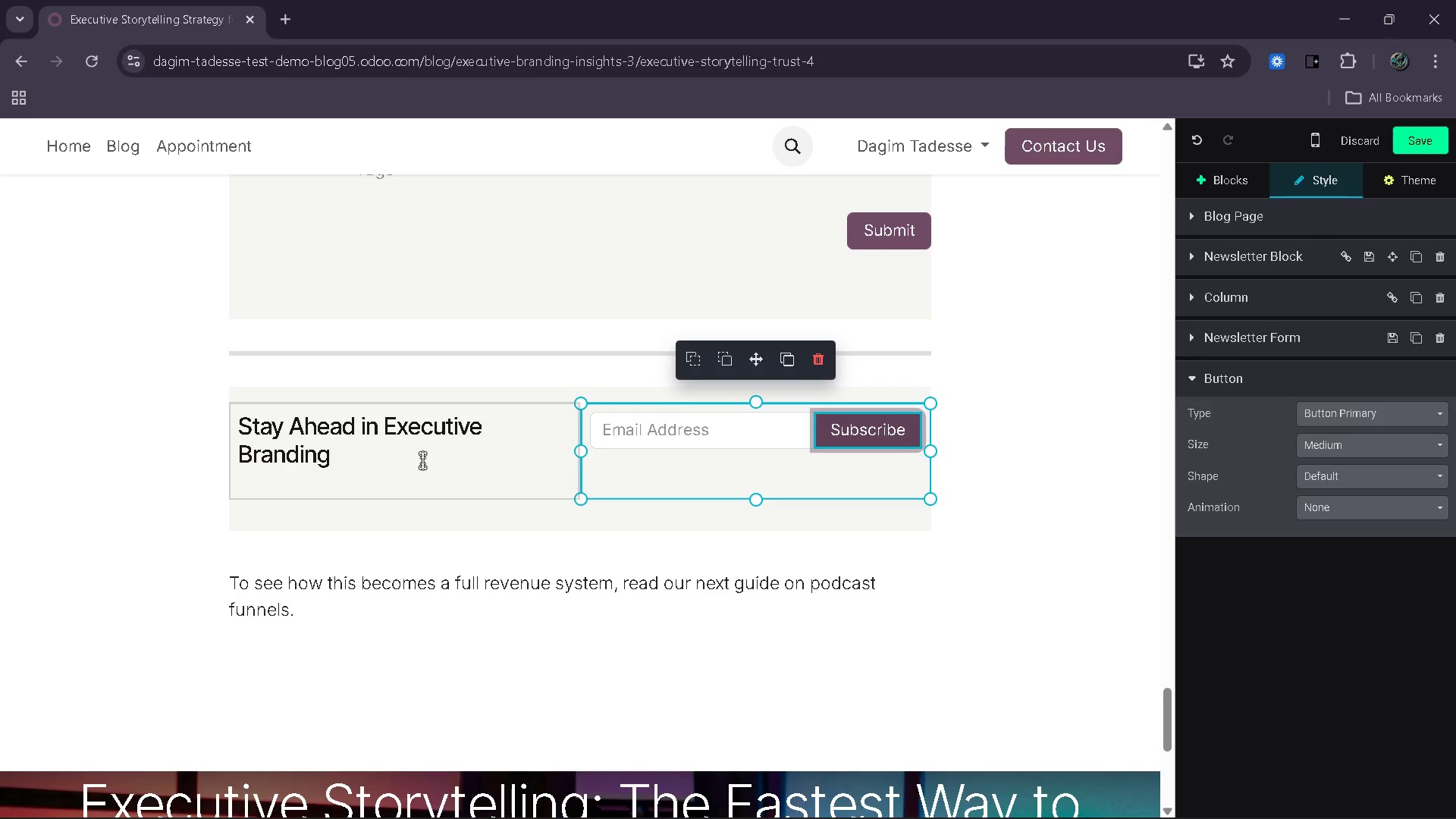 
left_click([1192, 268])
 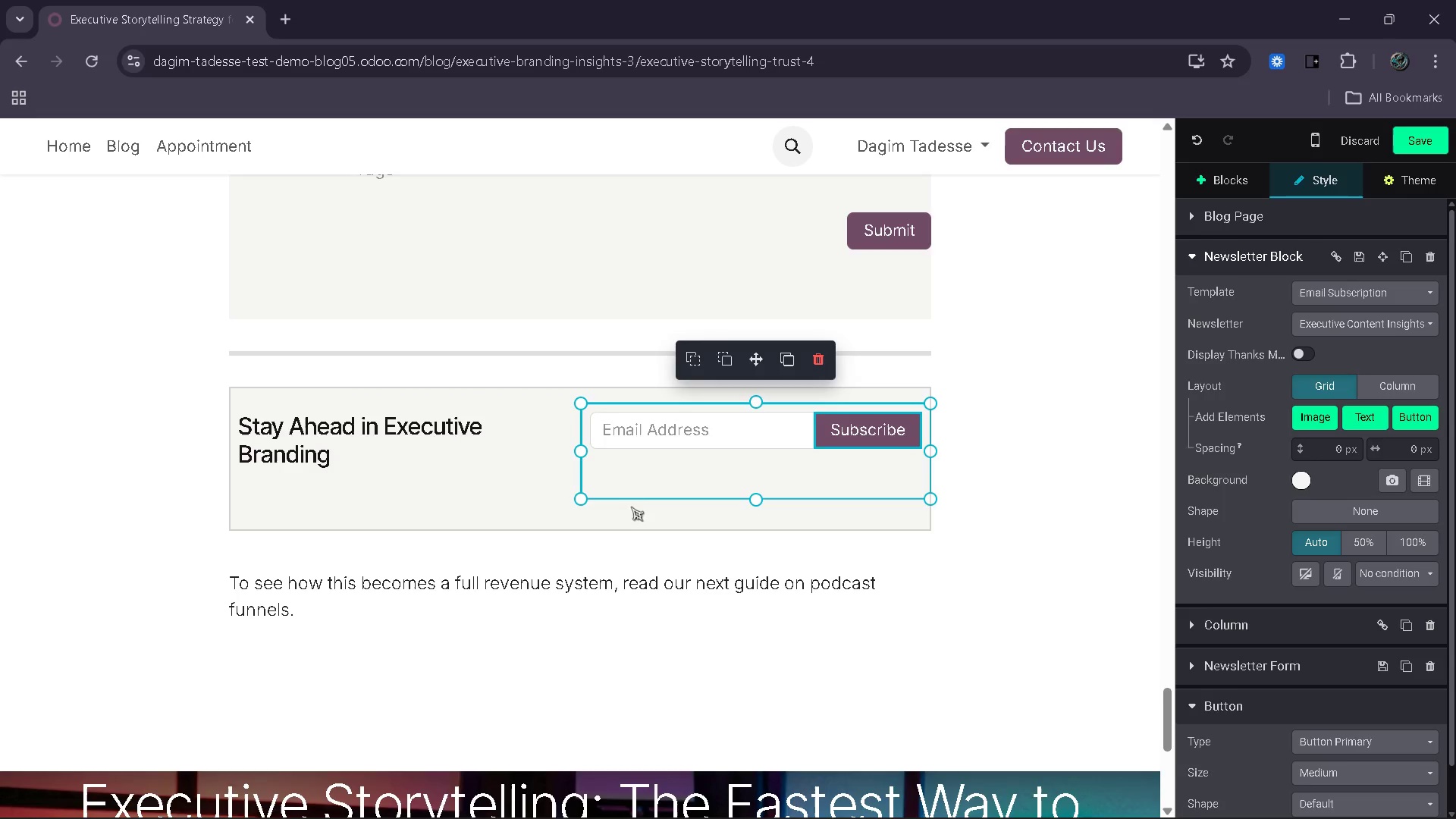 
wait(15.67)
 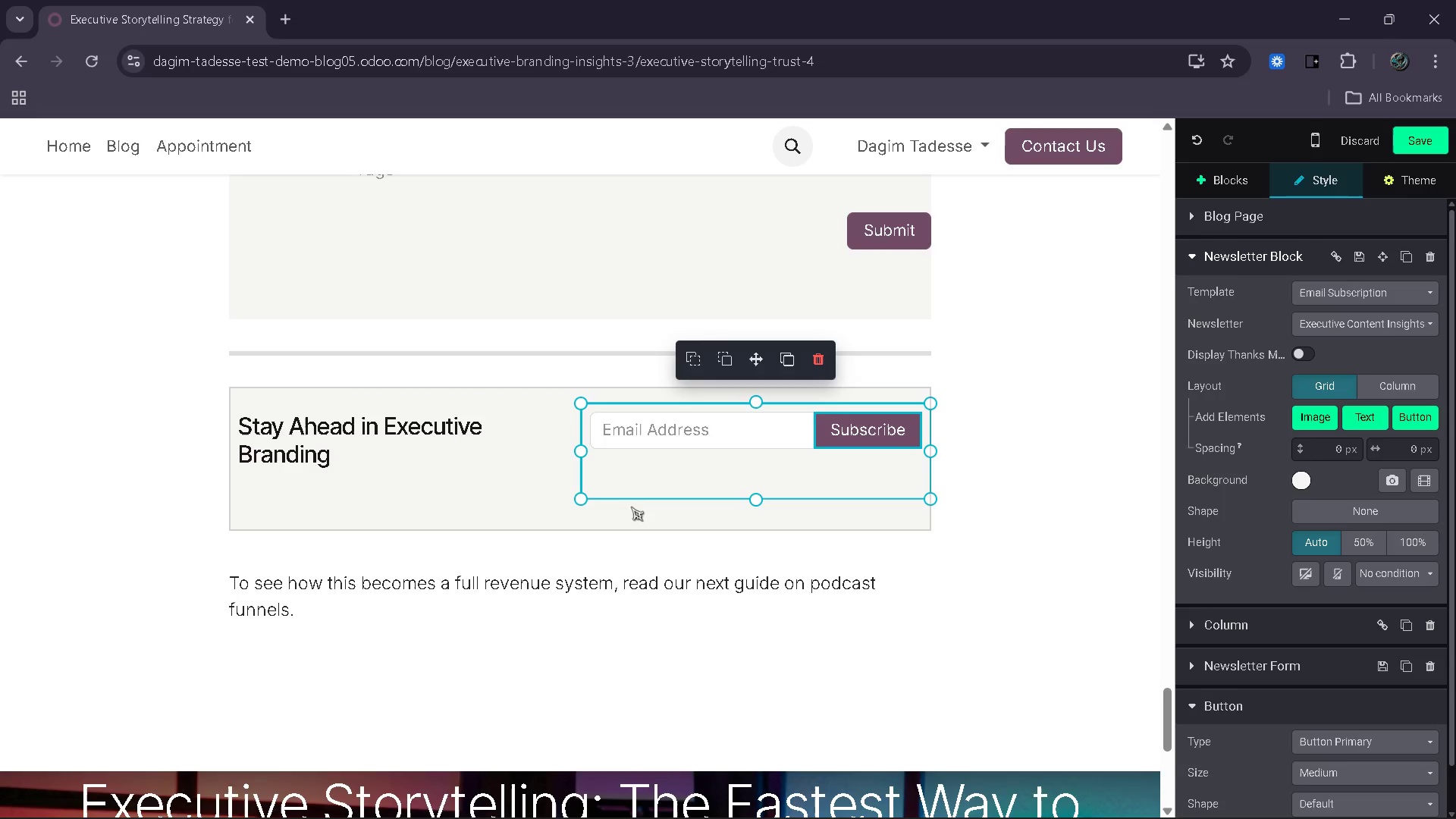 
left_click([1410, 289])
 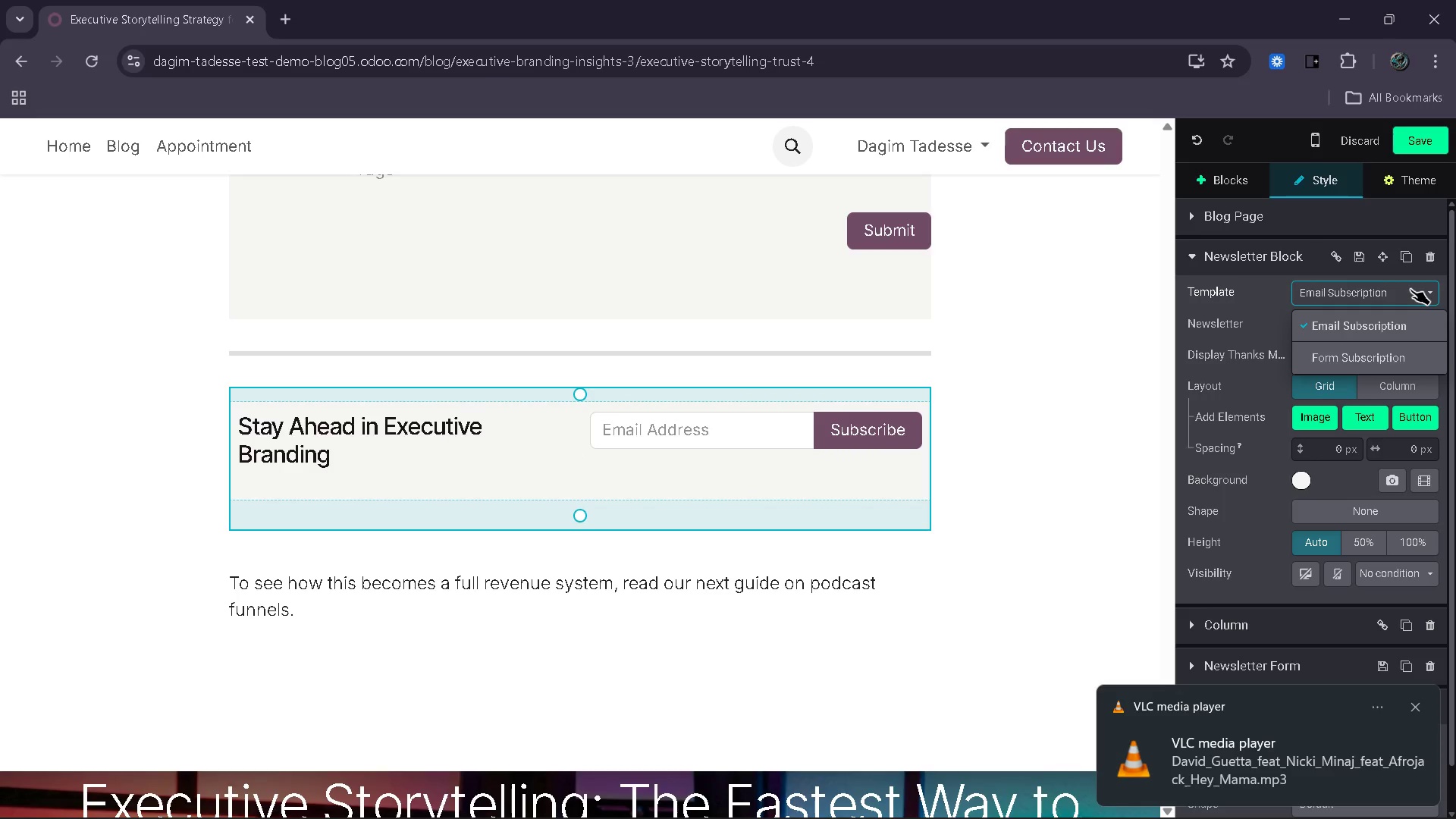 
left_click([1410, 289])
 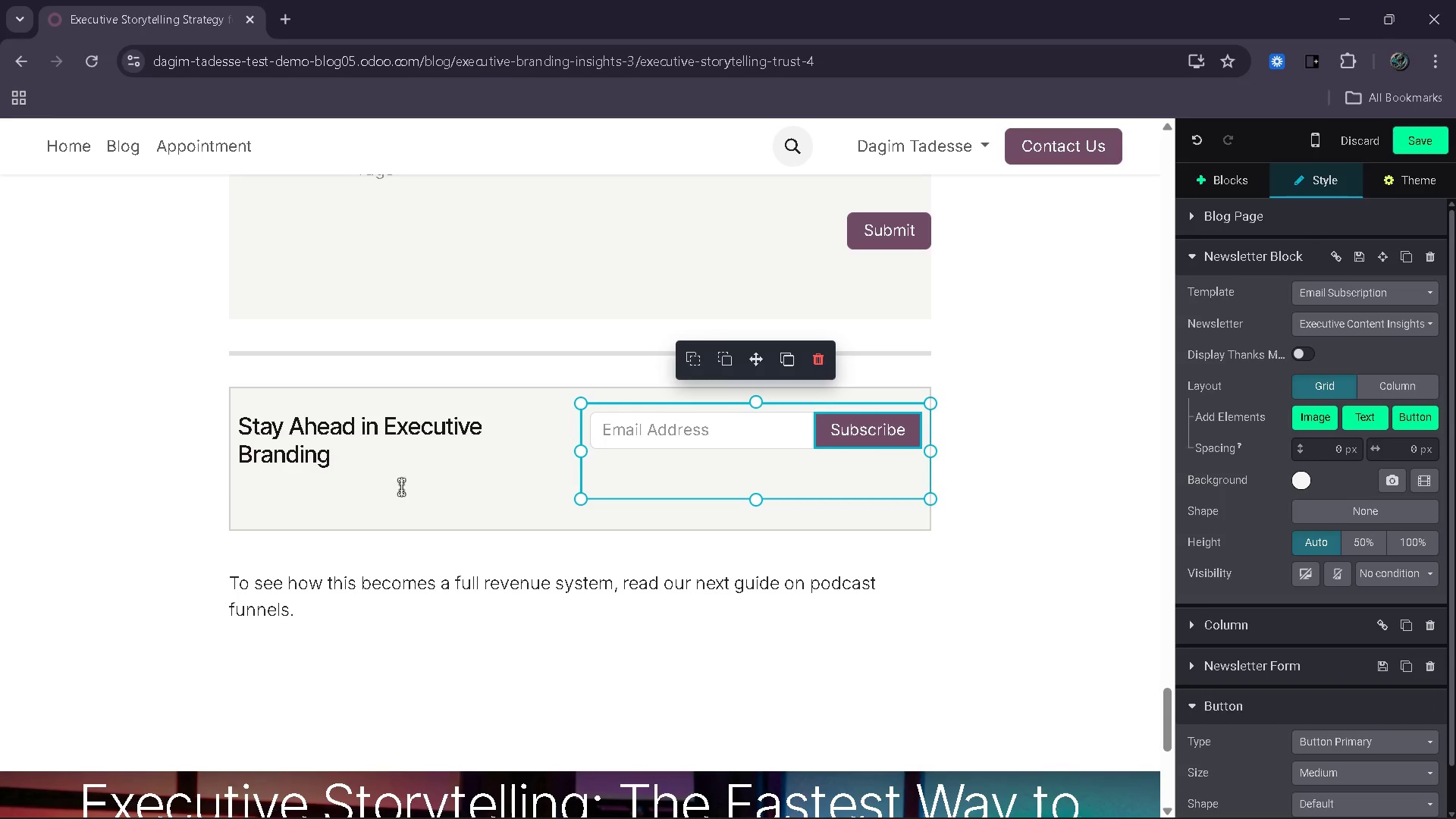 
wait(7.11)
 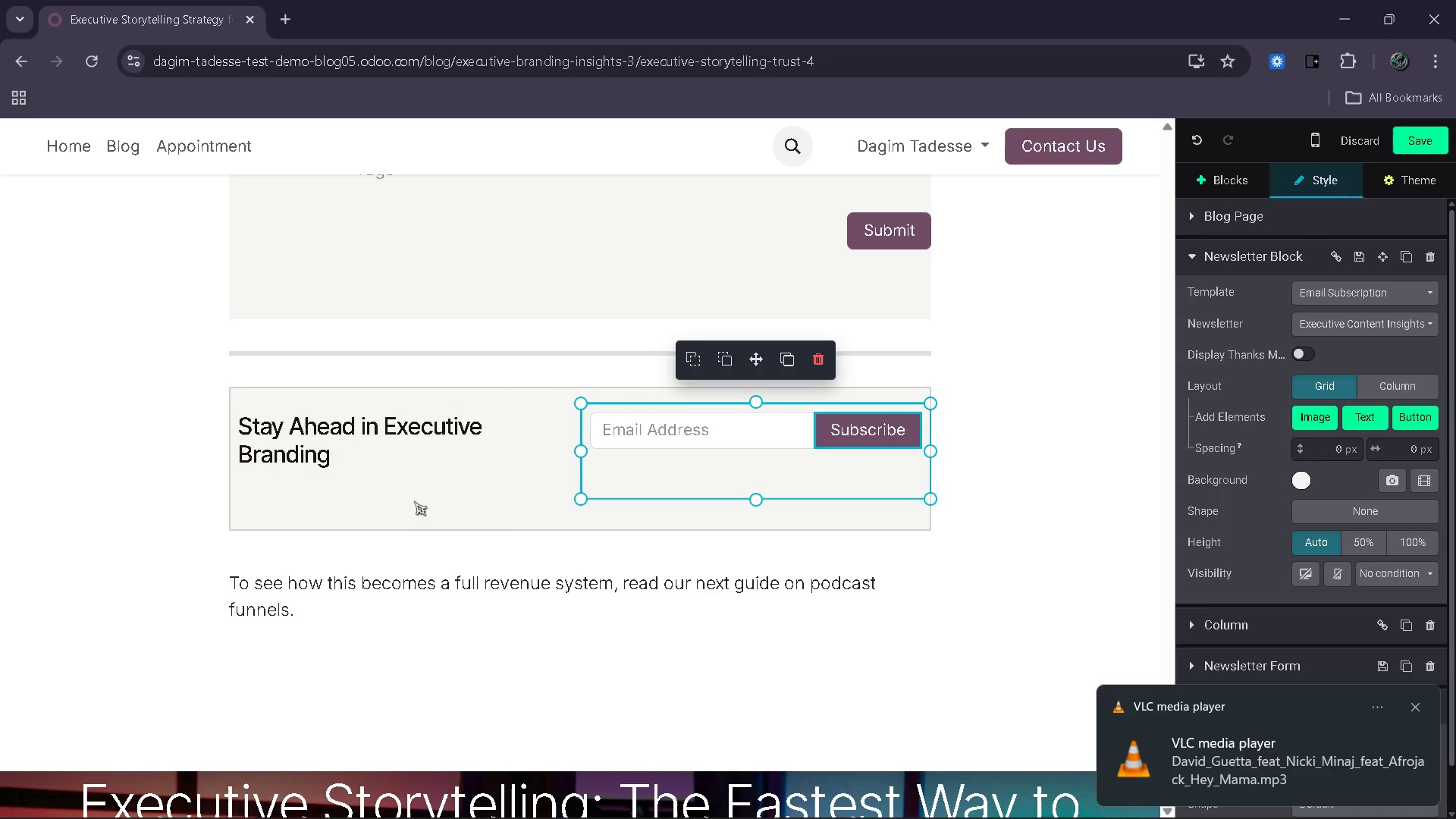 
left_click([181, 457])
 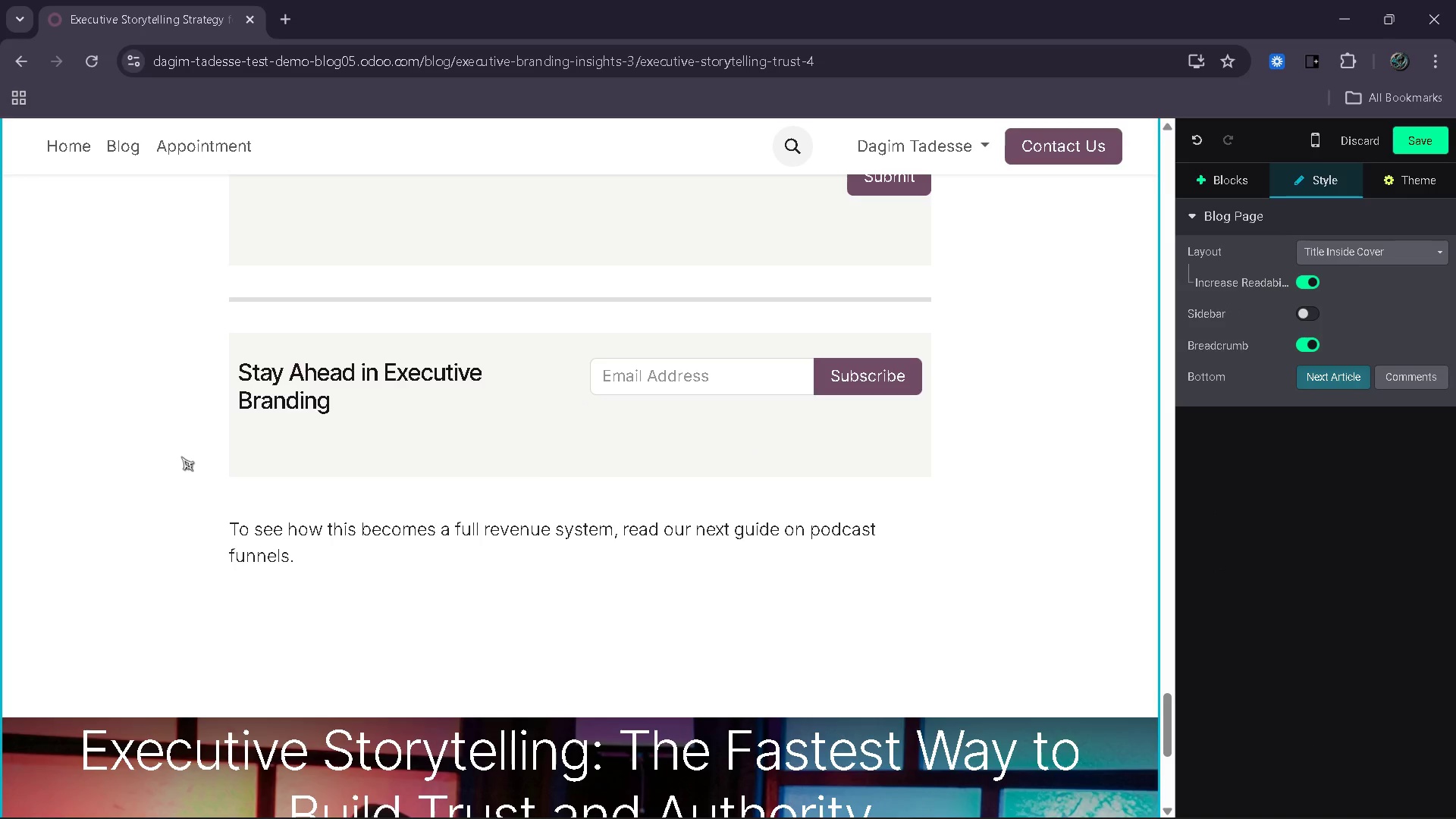 
wait(7.05)
 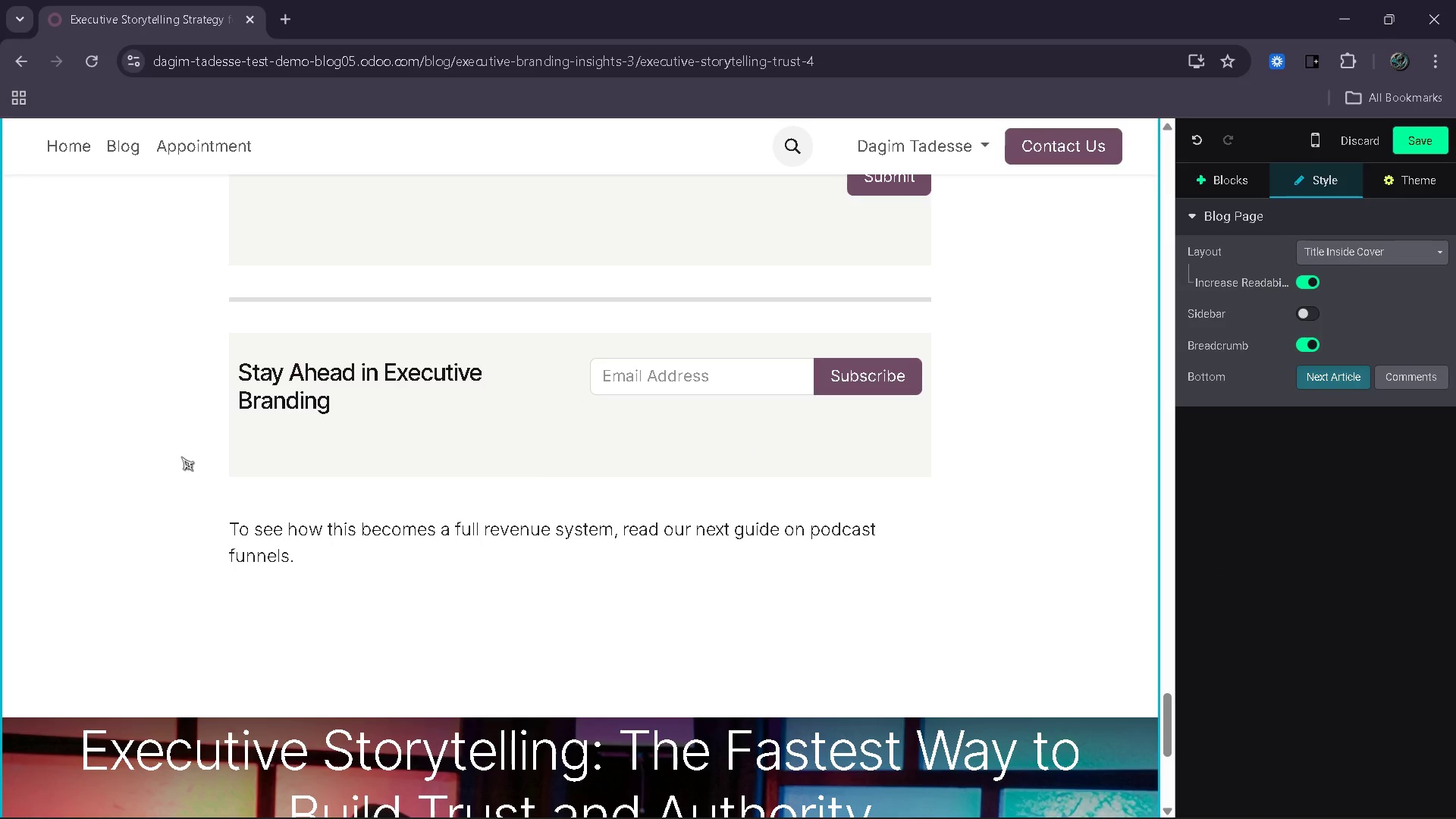 
left_click_drag(start_coordinate=[347, 415], to_coordinate=[239, 382])
 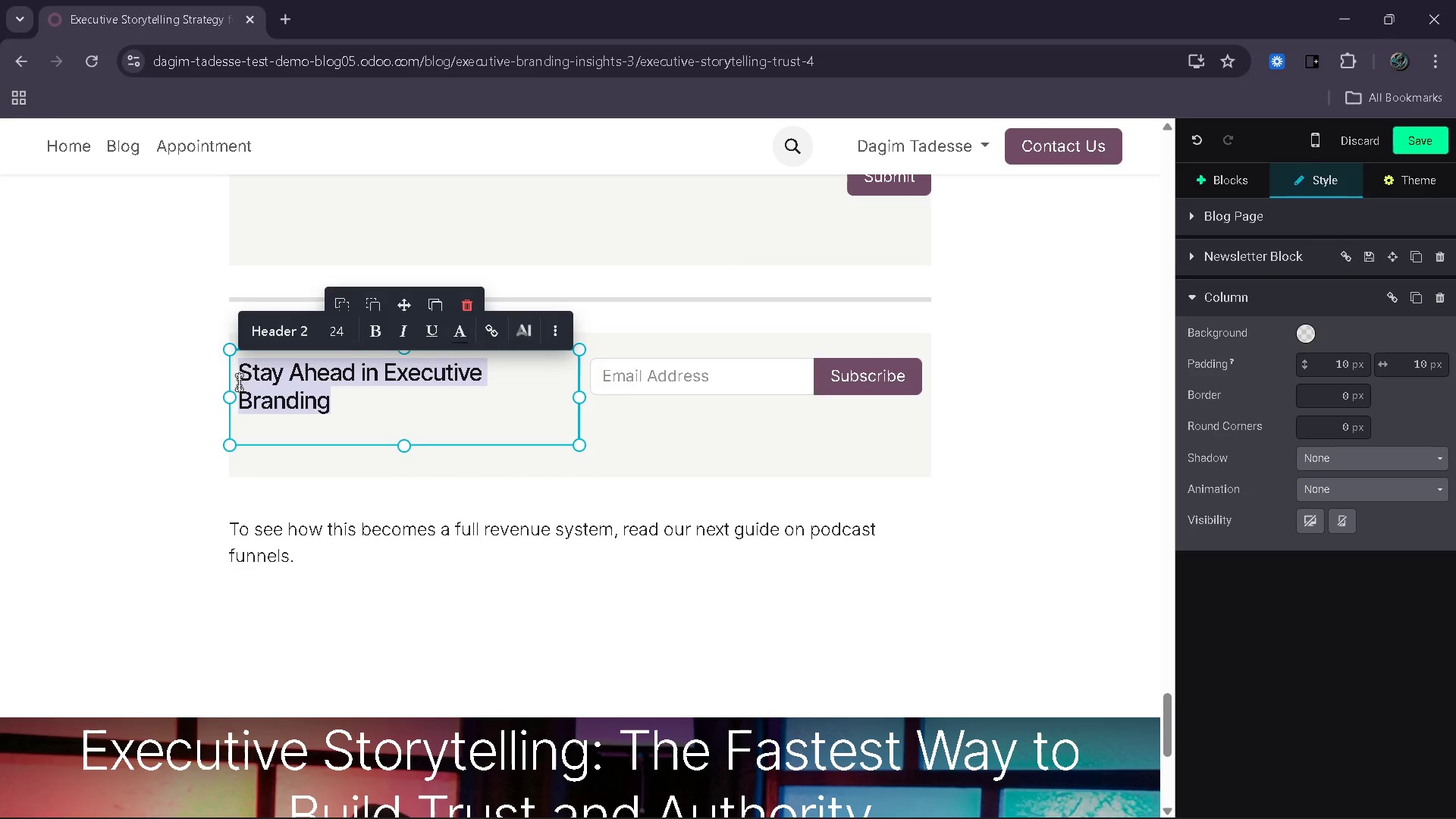 
wait(9.38)
 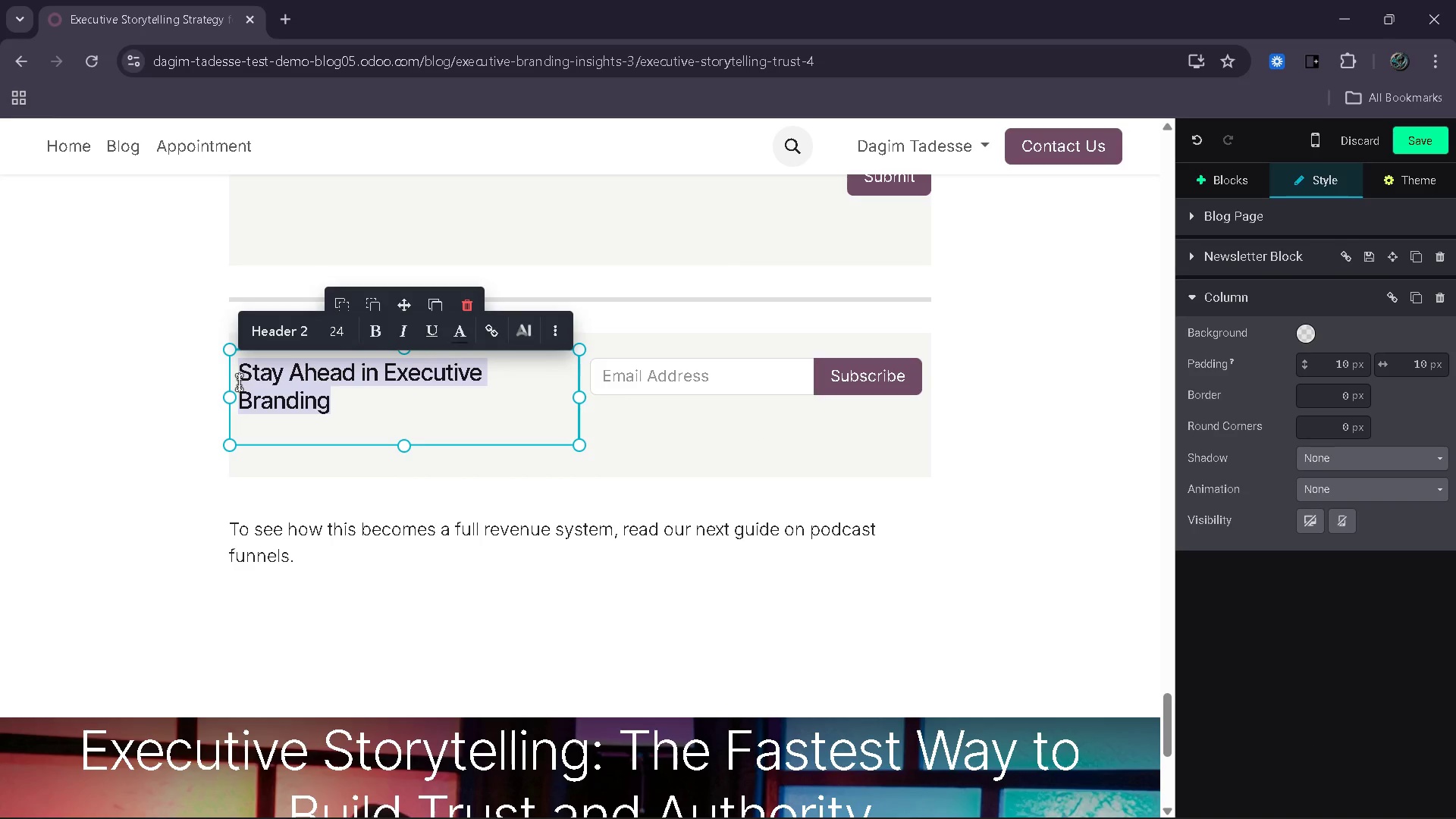 
type(Executive Authoritu=y)
key(Backspace)
key(Backspace)
key(Backspace)
type(y Insights)
 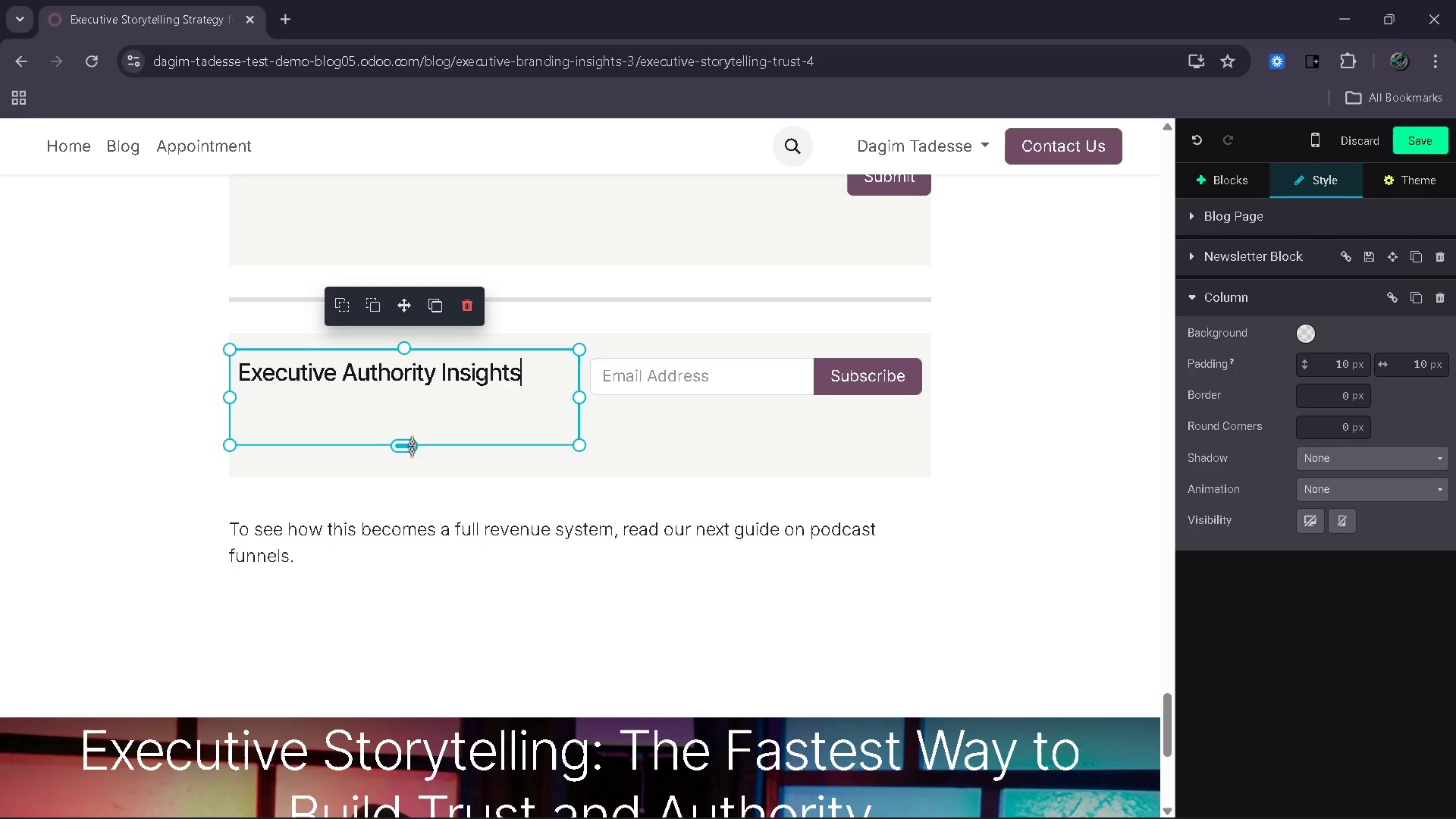 
left_click_drag(start_coordinate=[574, 400], to_coordinate=[496, 404])
 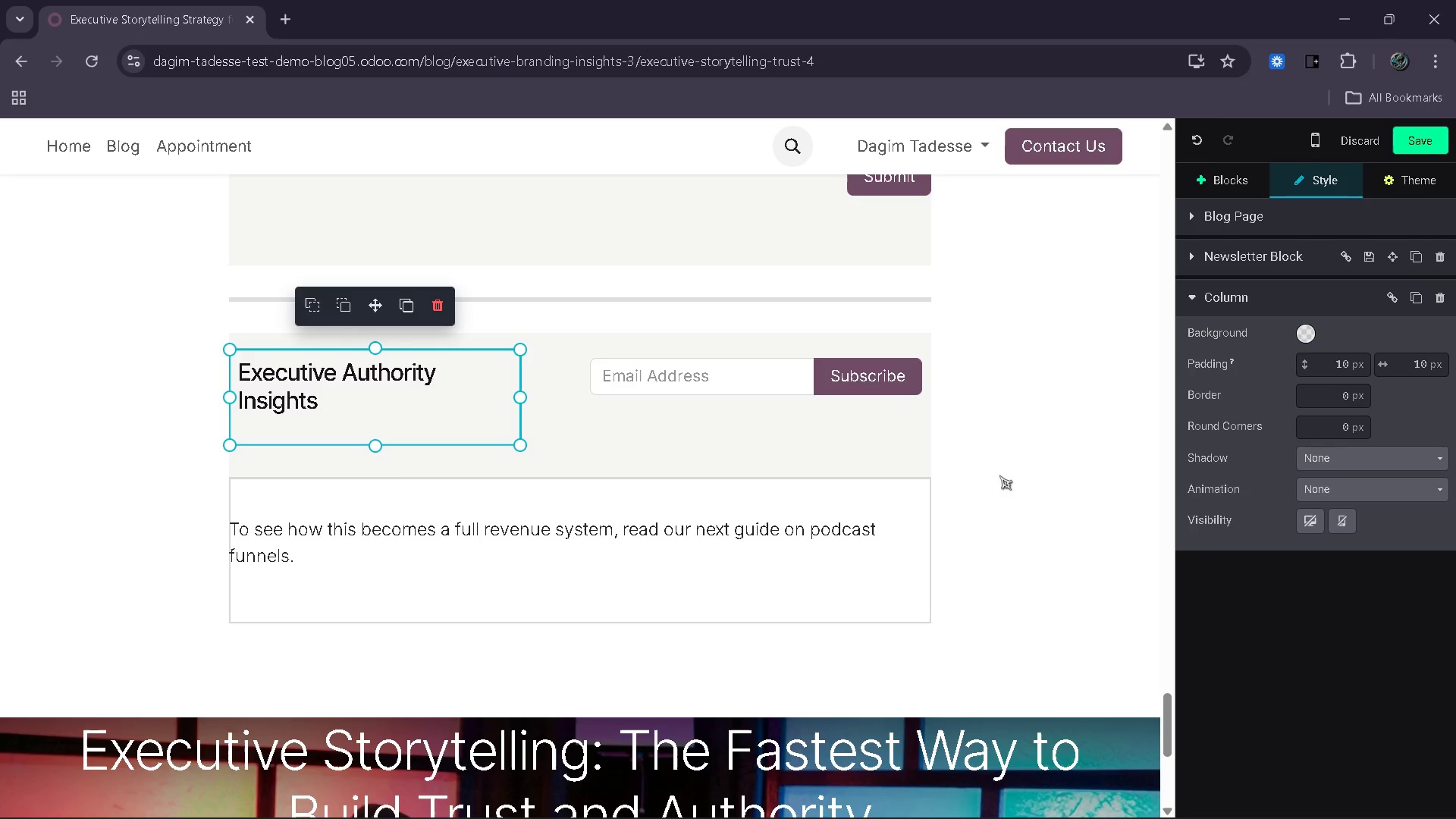 
left_click([1077, 444])
 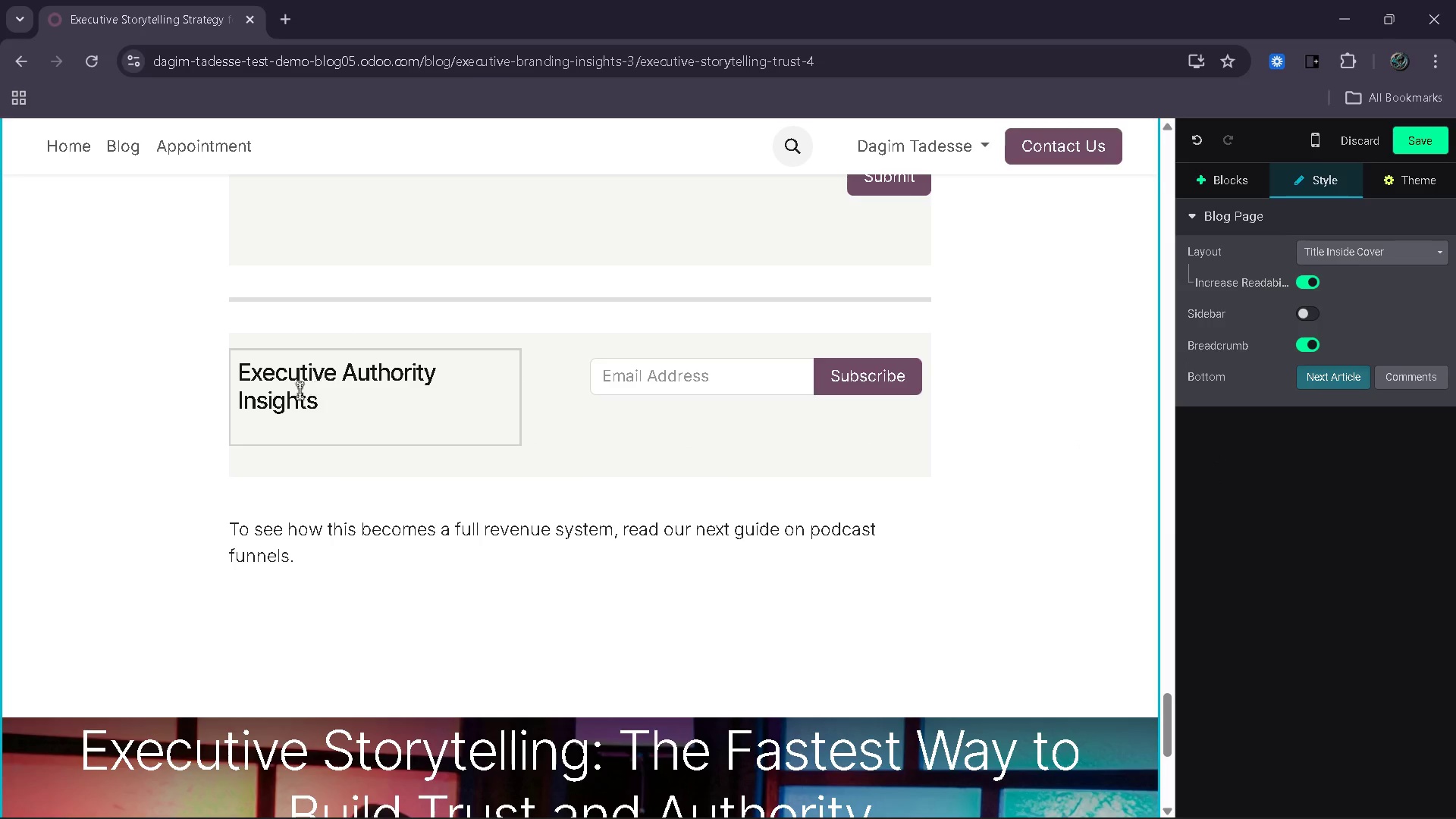 
left_click([294, 404])
 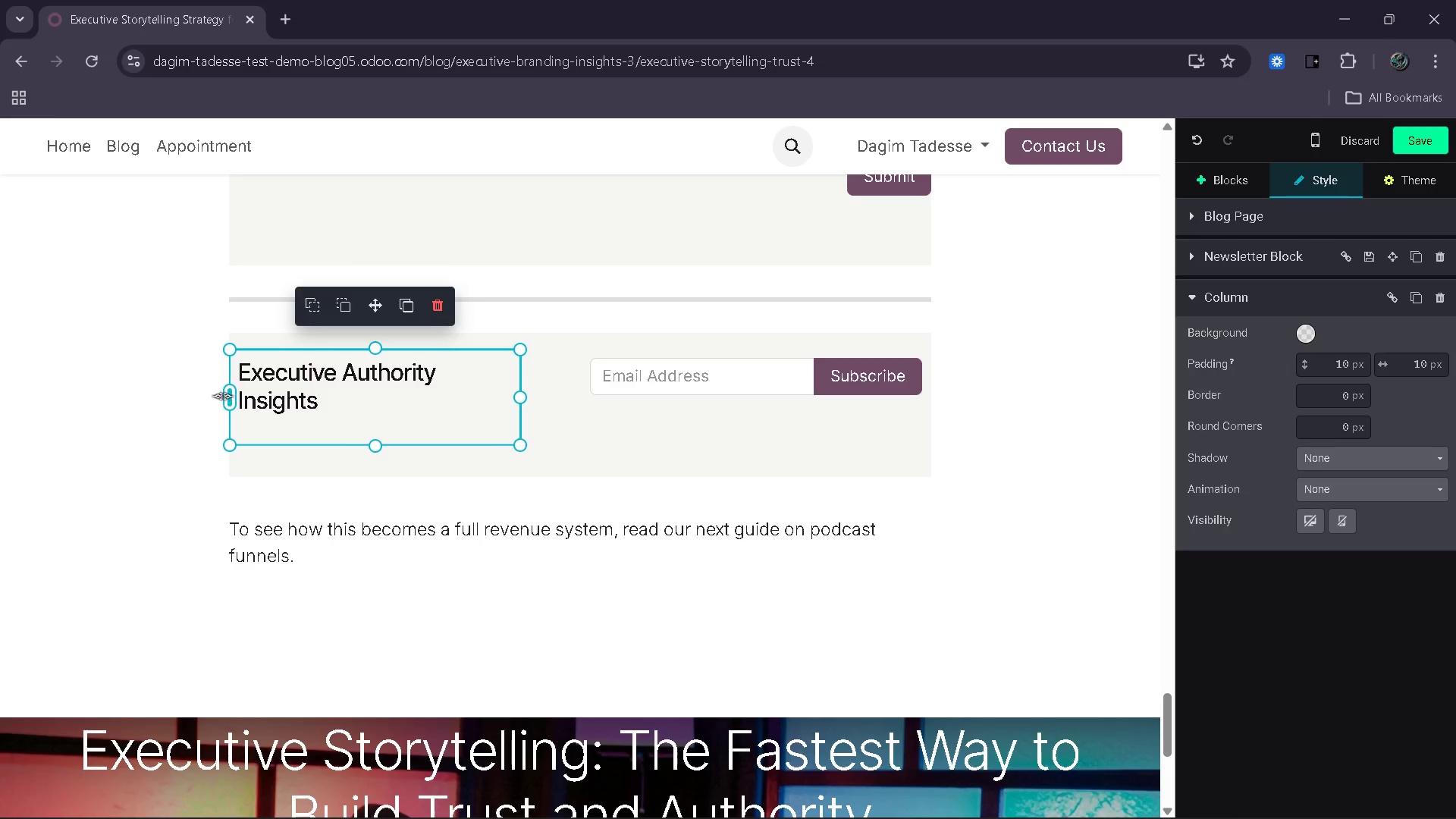 
left_click_drag(start_coordinate=[222, 396], to_coordinate=[322, 398])
 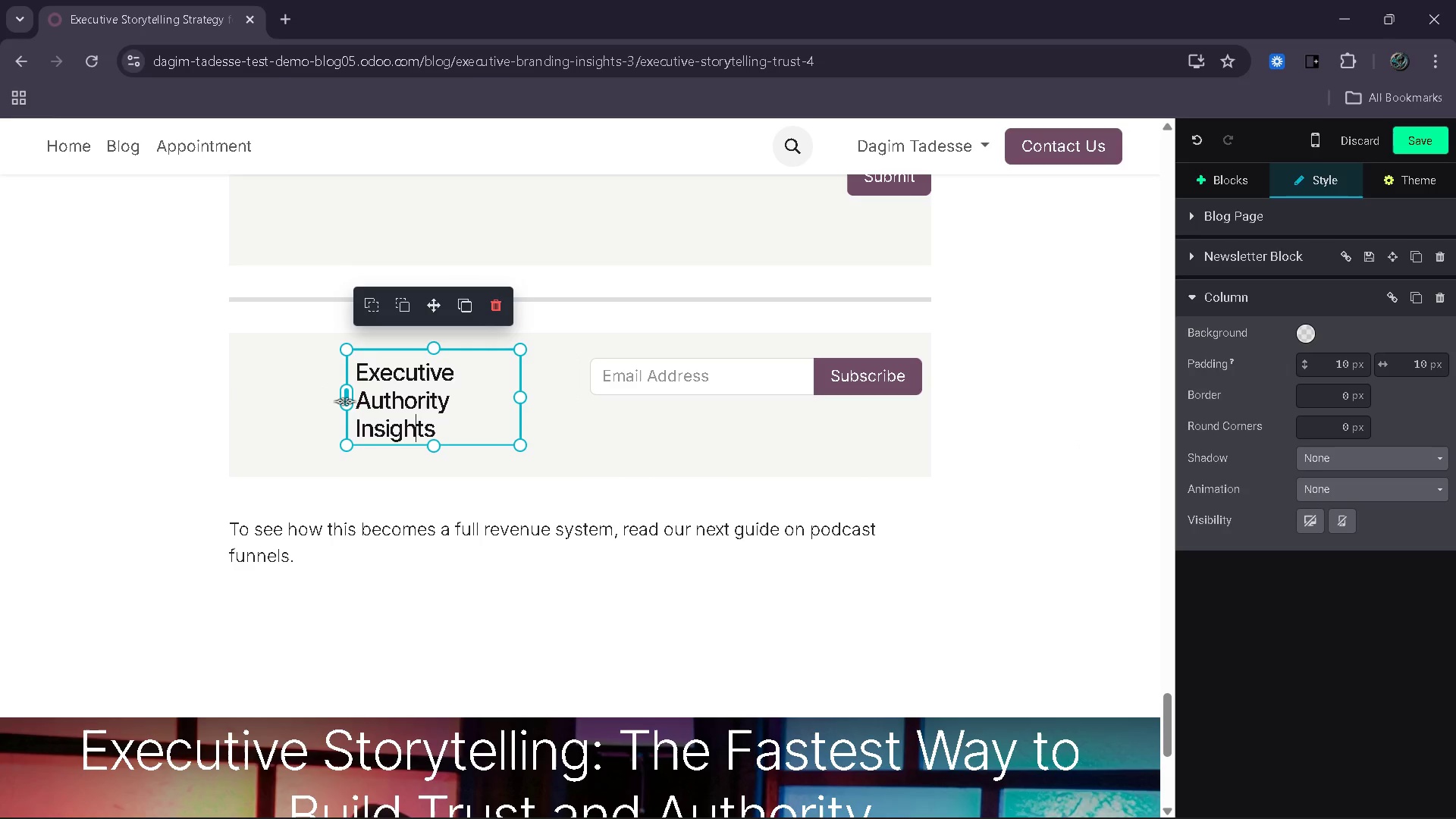 
left_click_drag(start_coordinate=[344, 401], to_coordinate=[322, 403])
 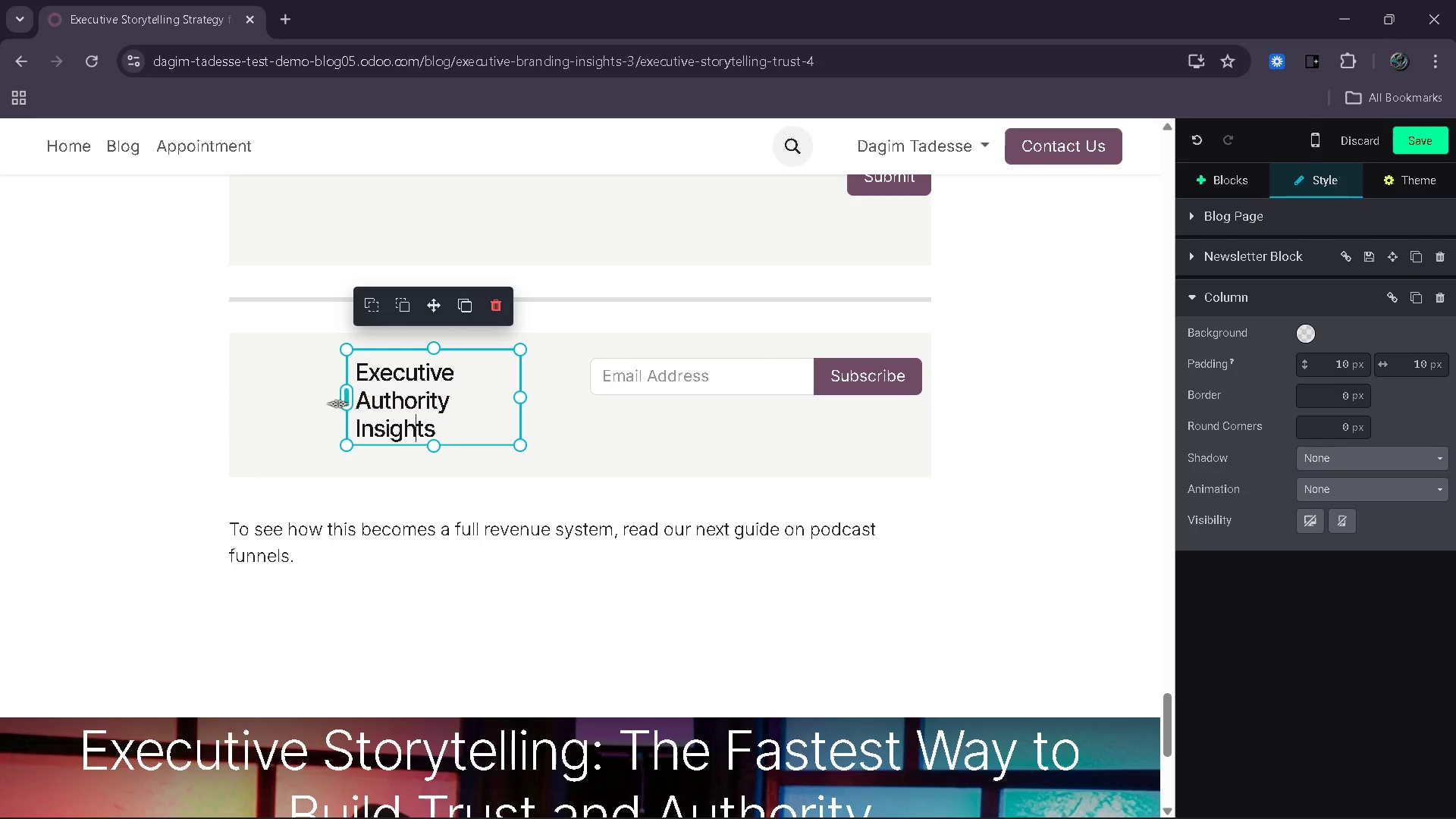 
left_click_drag(start_coordinate=[337, 403], to_coordinate=[295, 403])
 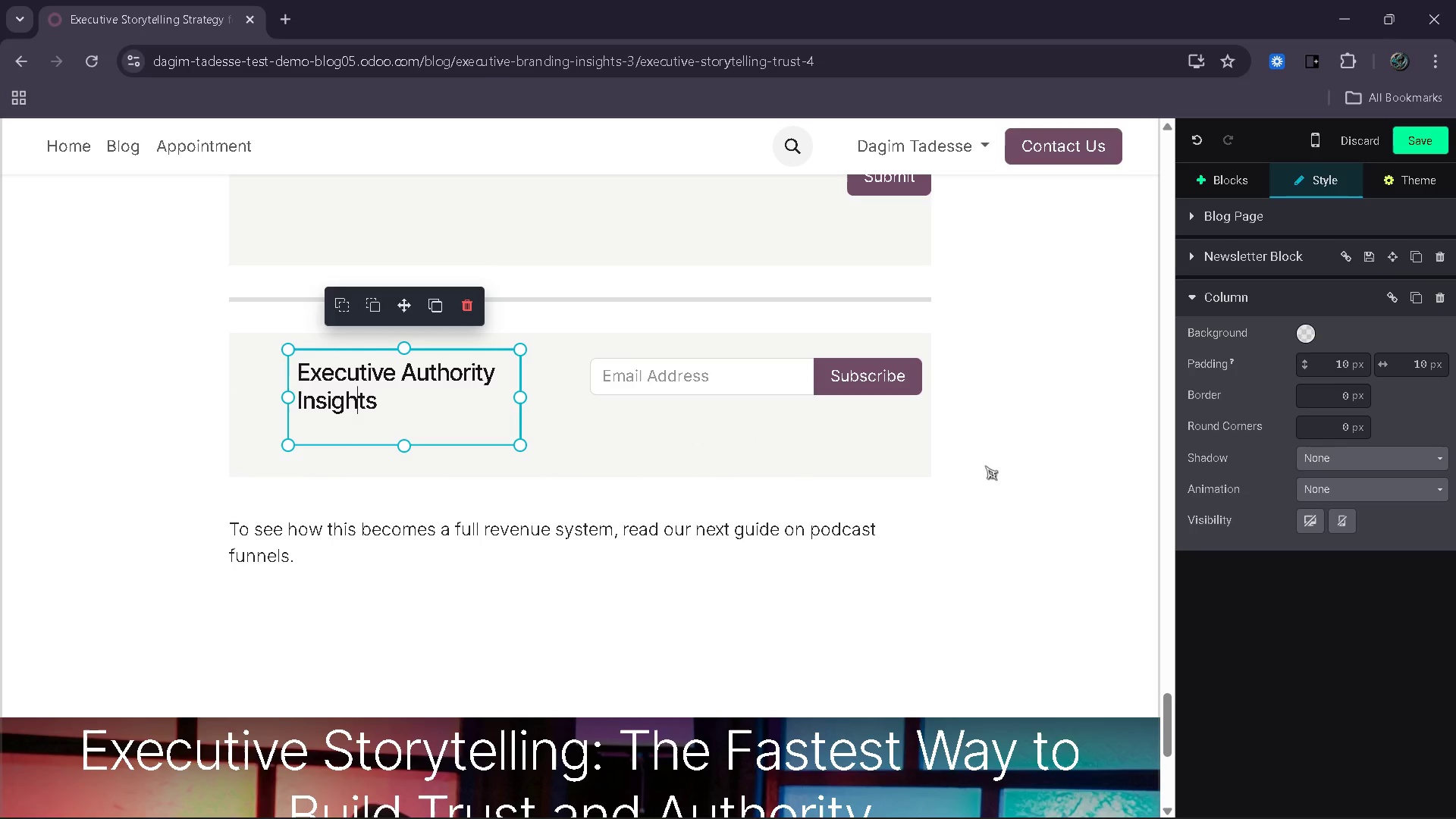 
left_click([989, 465])
 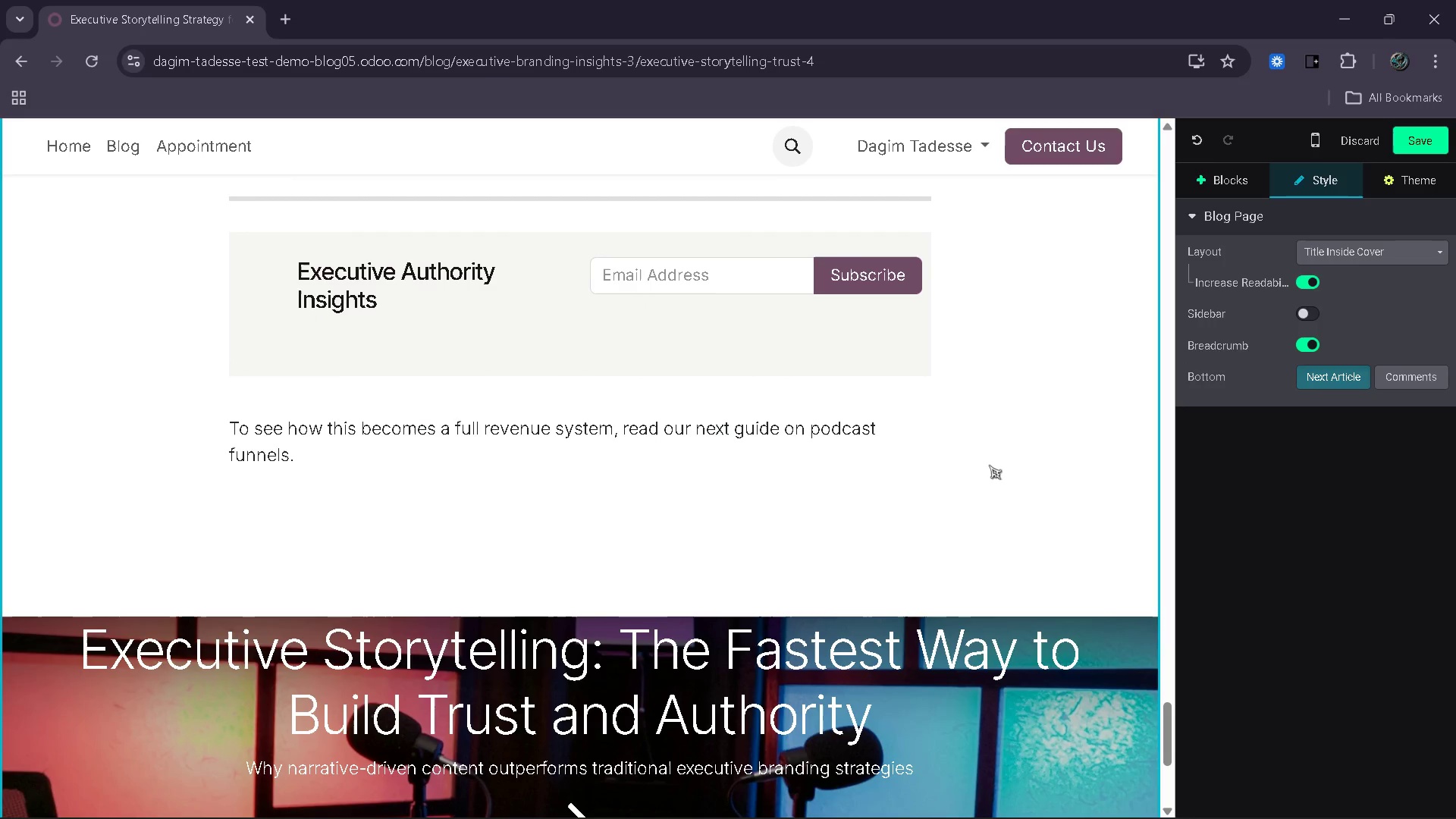 
wait(5.88)
 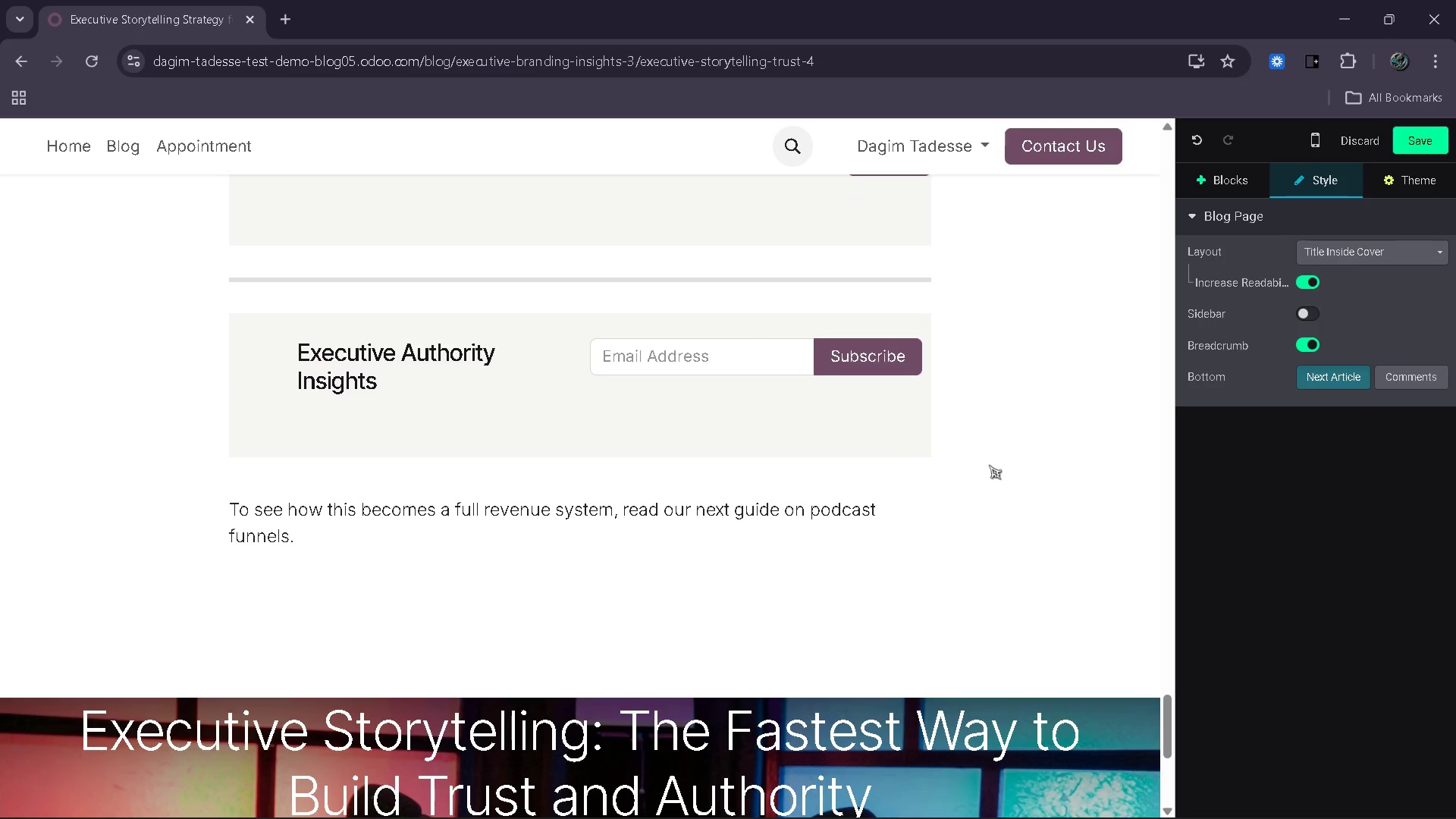 
left_click_drag(start_coordinate=[333, 456], to_coordinate=[217, 428])
 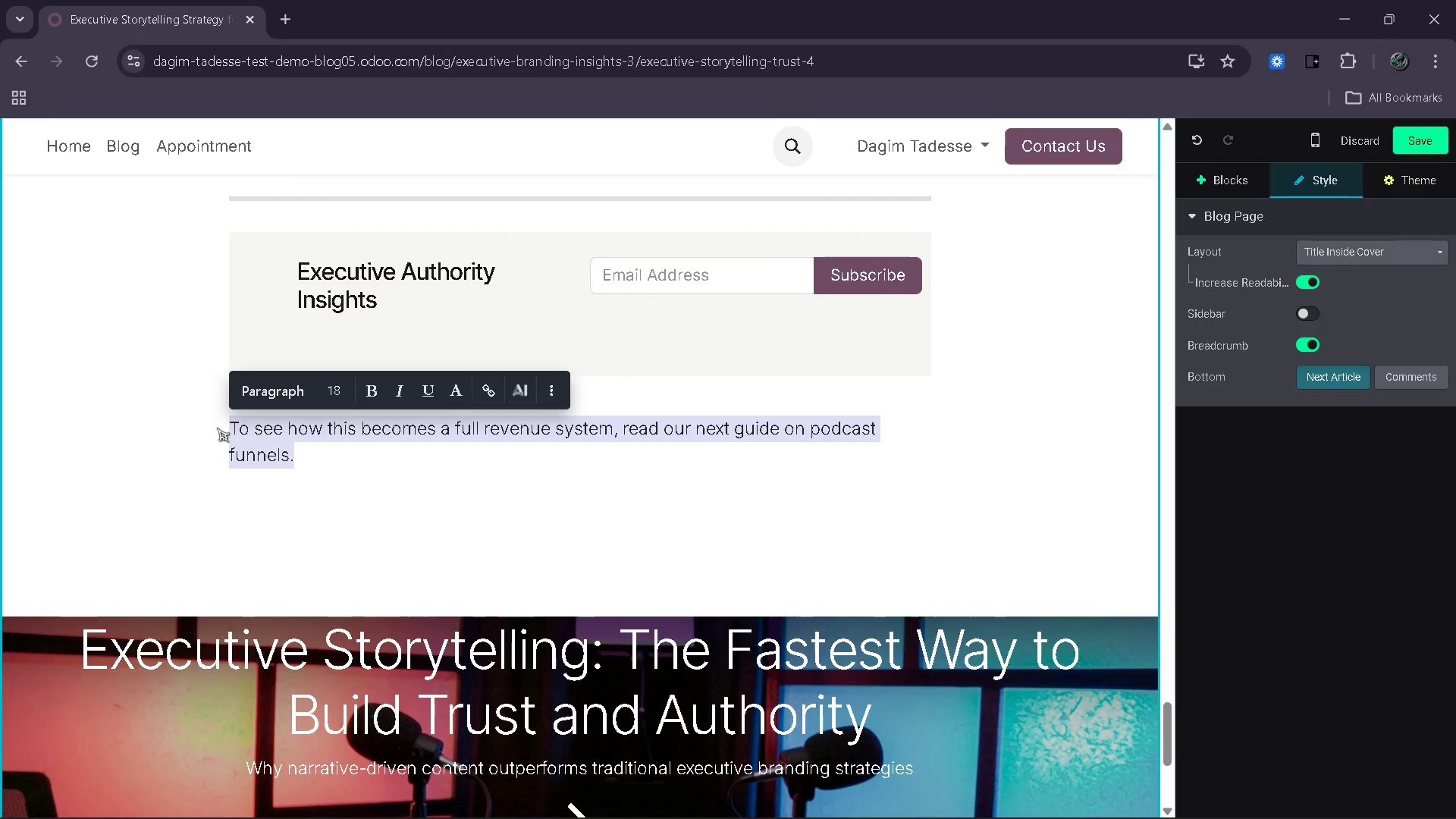 
type(Ready to take action? STart by)
 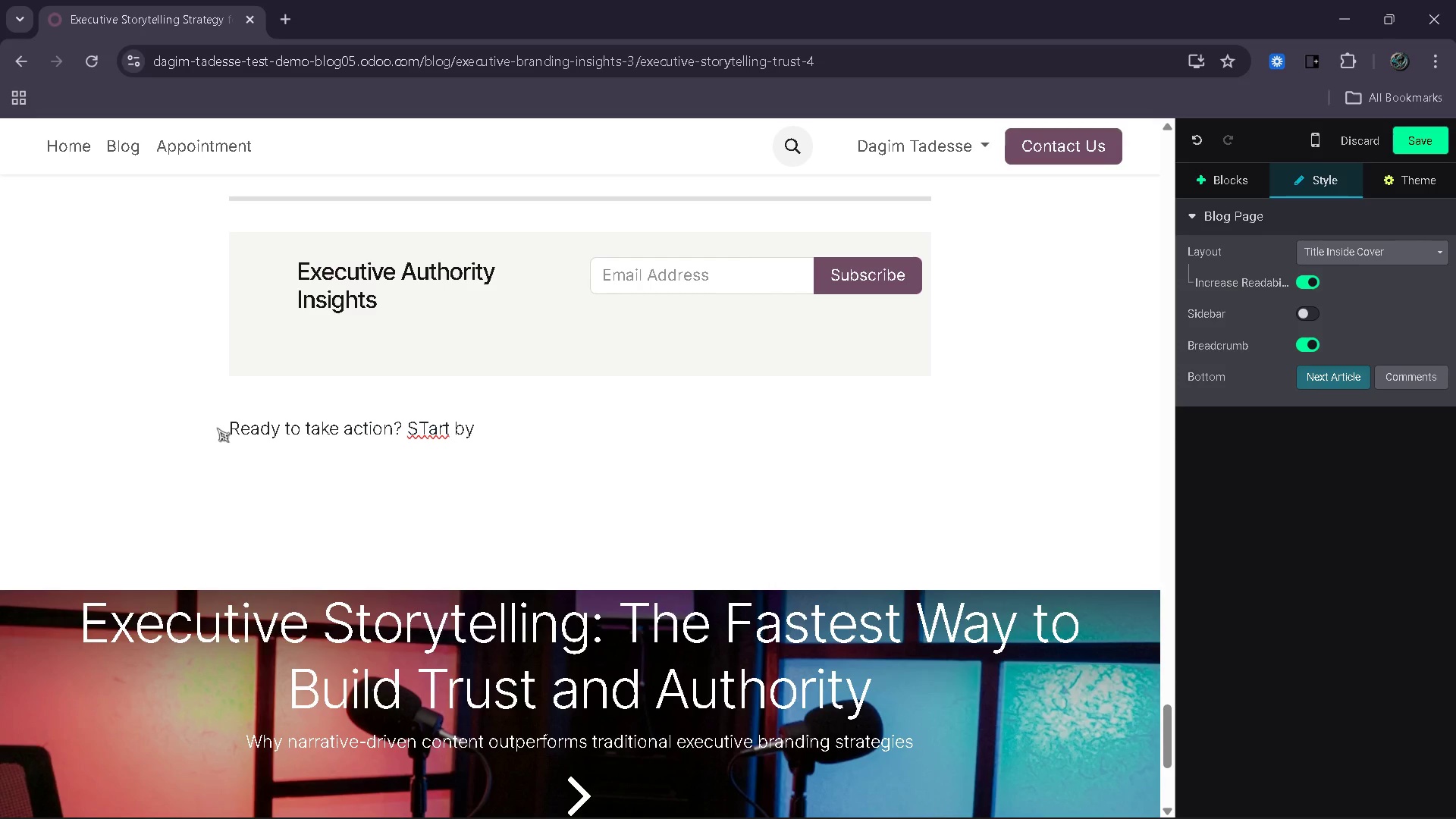 
hold_key(key=ArrowLeft, duration=0.58)
 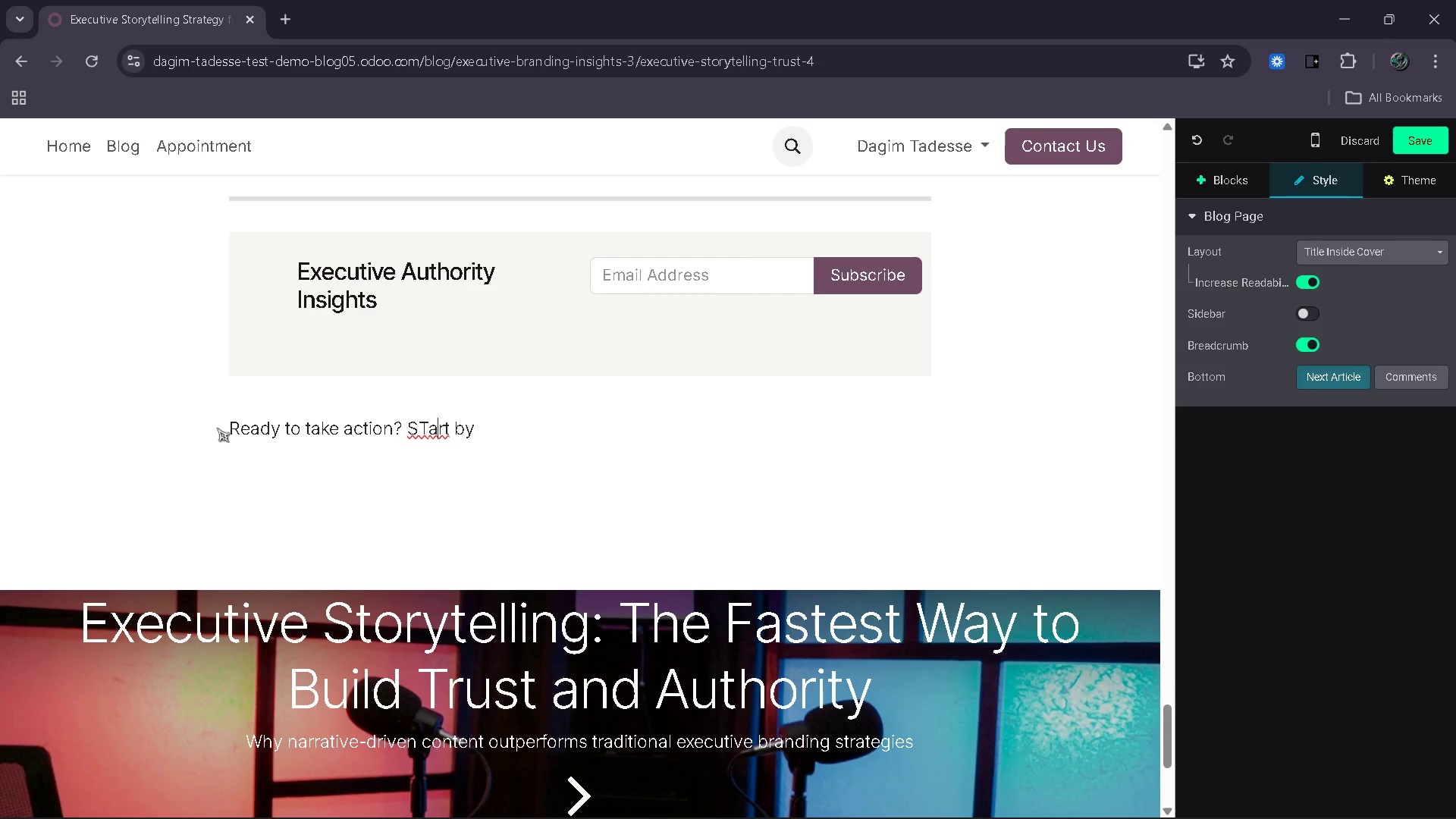 
key(ArrowLeft)
 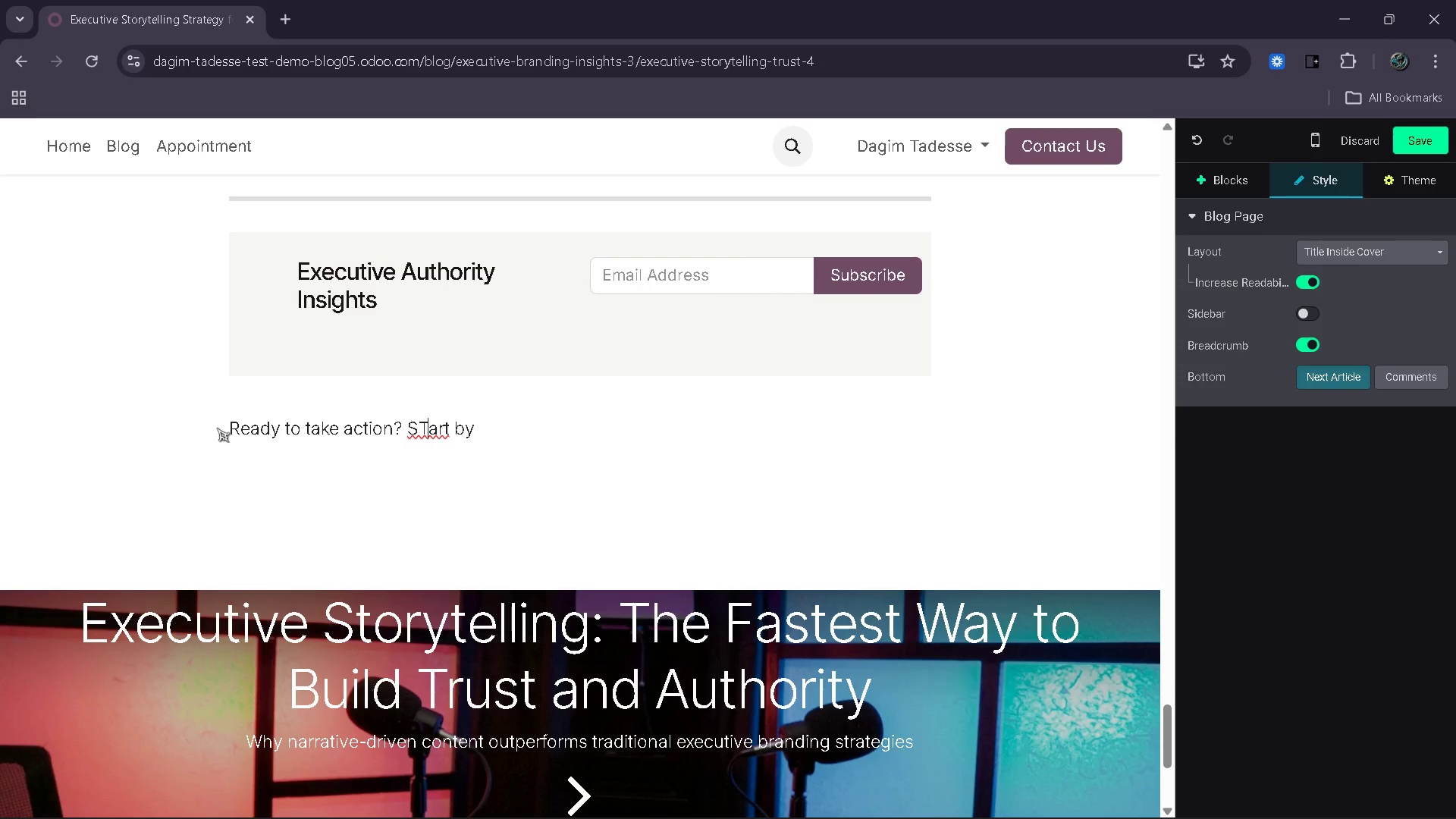 
key(ArrowLeft)
 